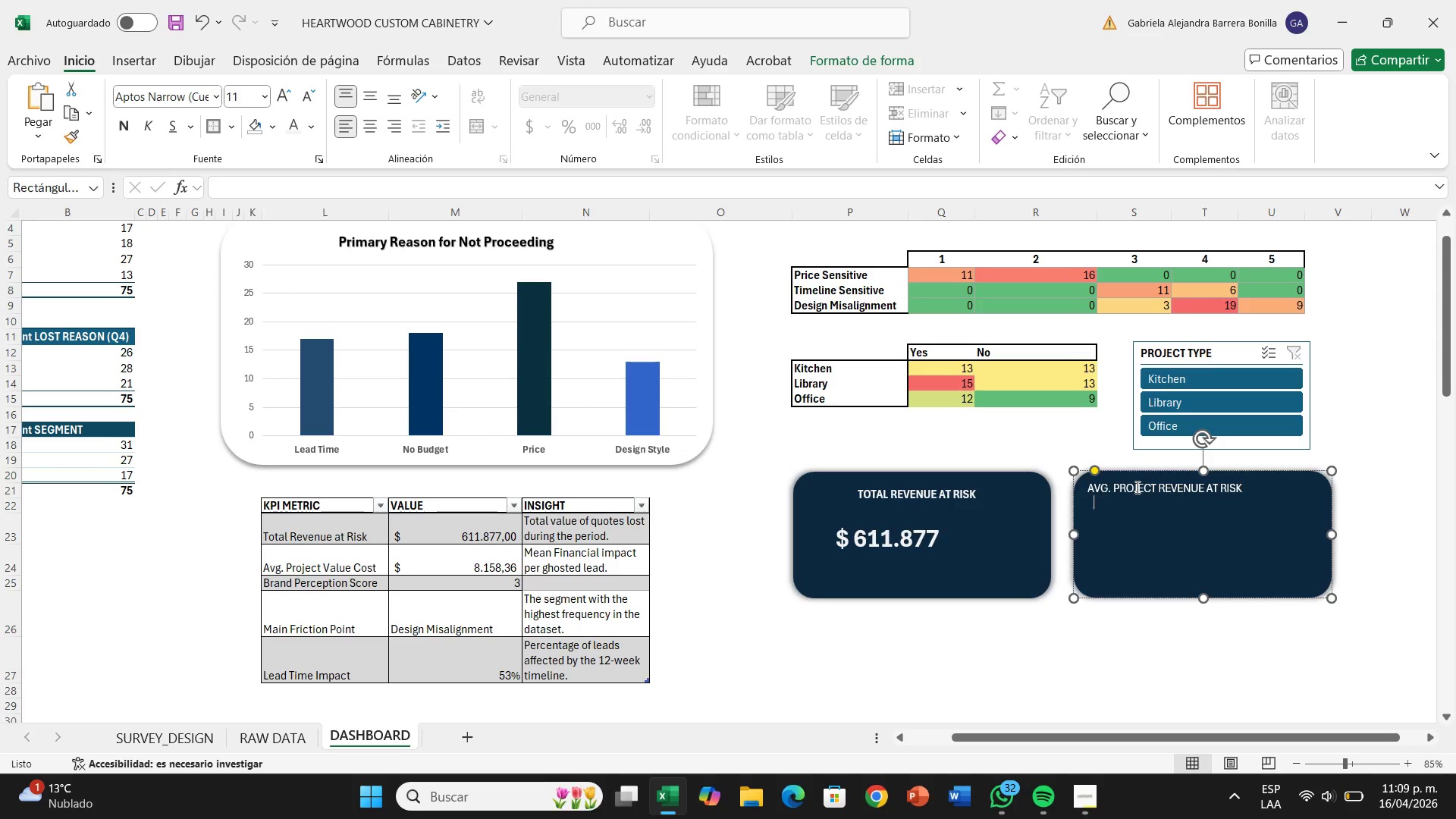 
key(Enter)
 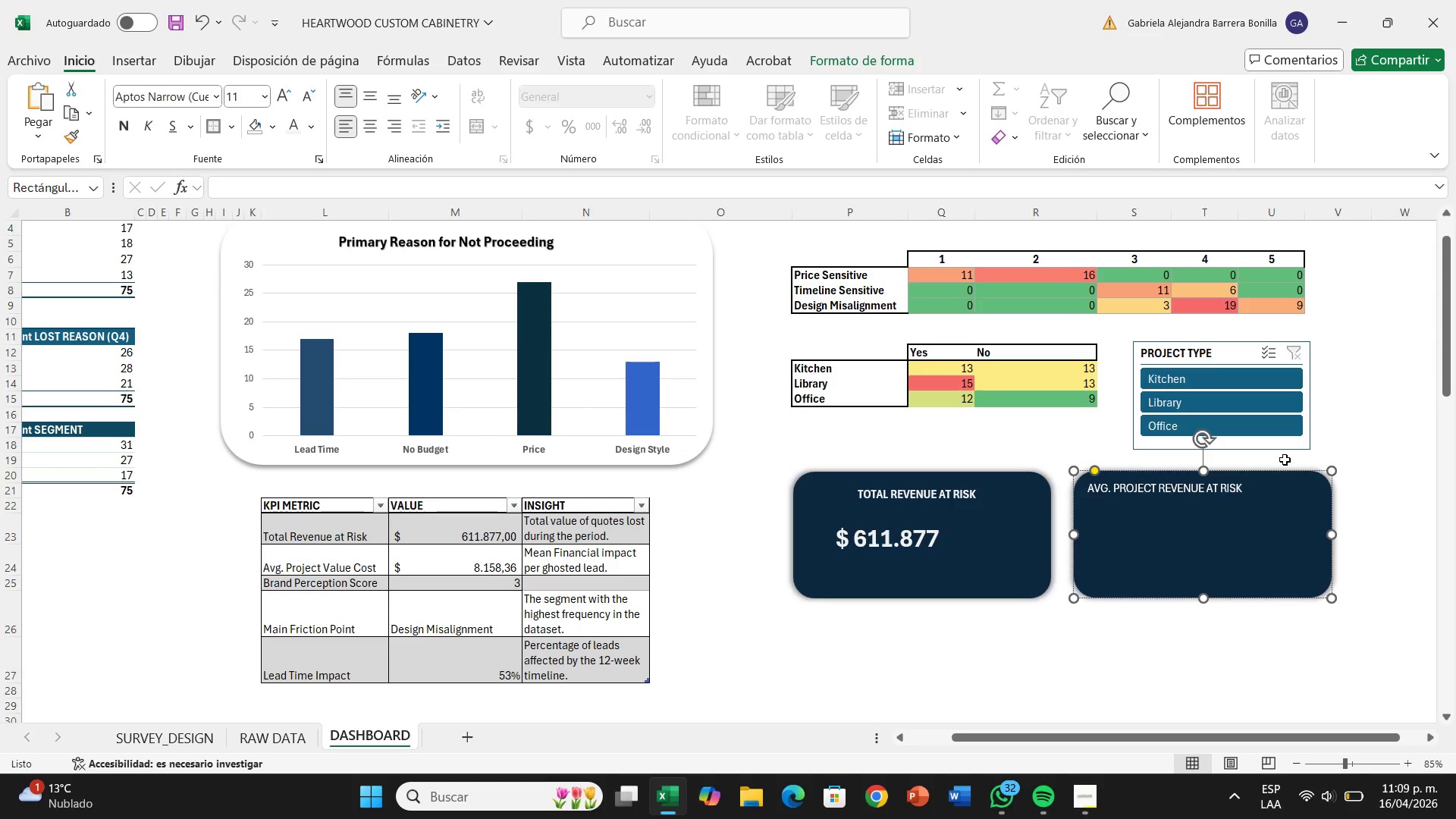 
left_click([1270, 488])
 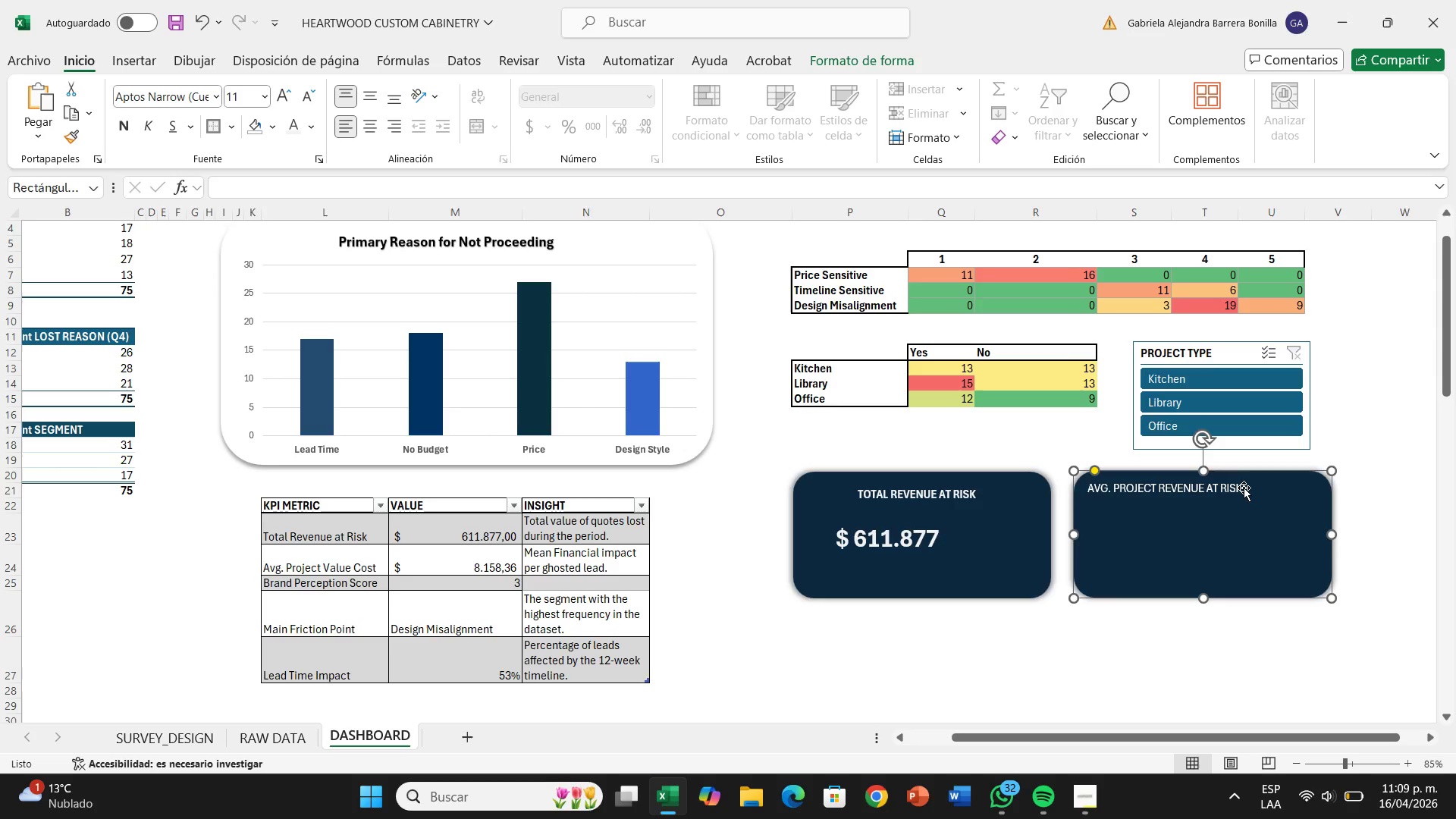 
double_click([1244, 488])
 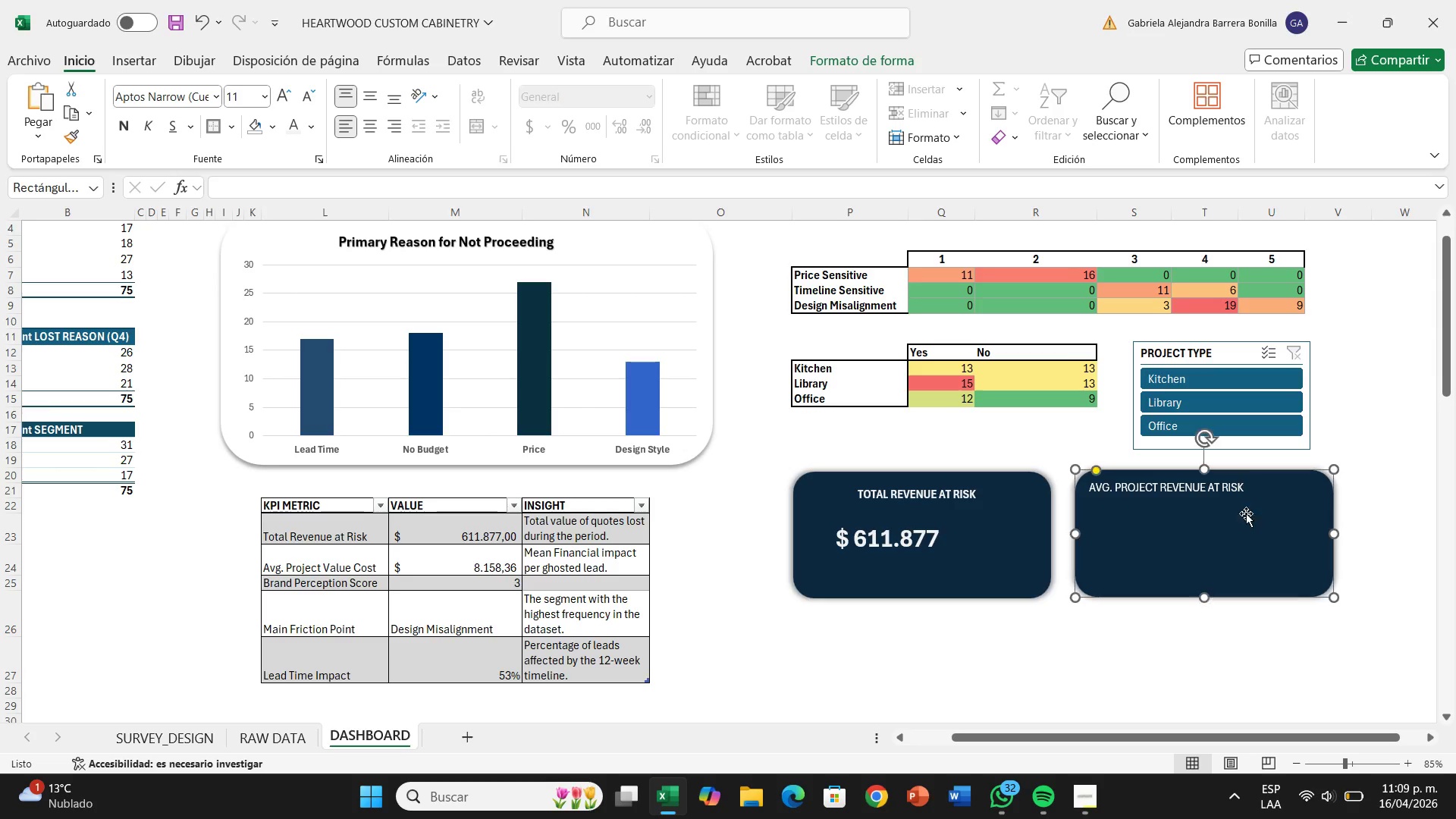 
double_click([1215, 538])
 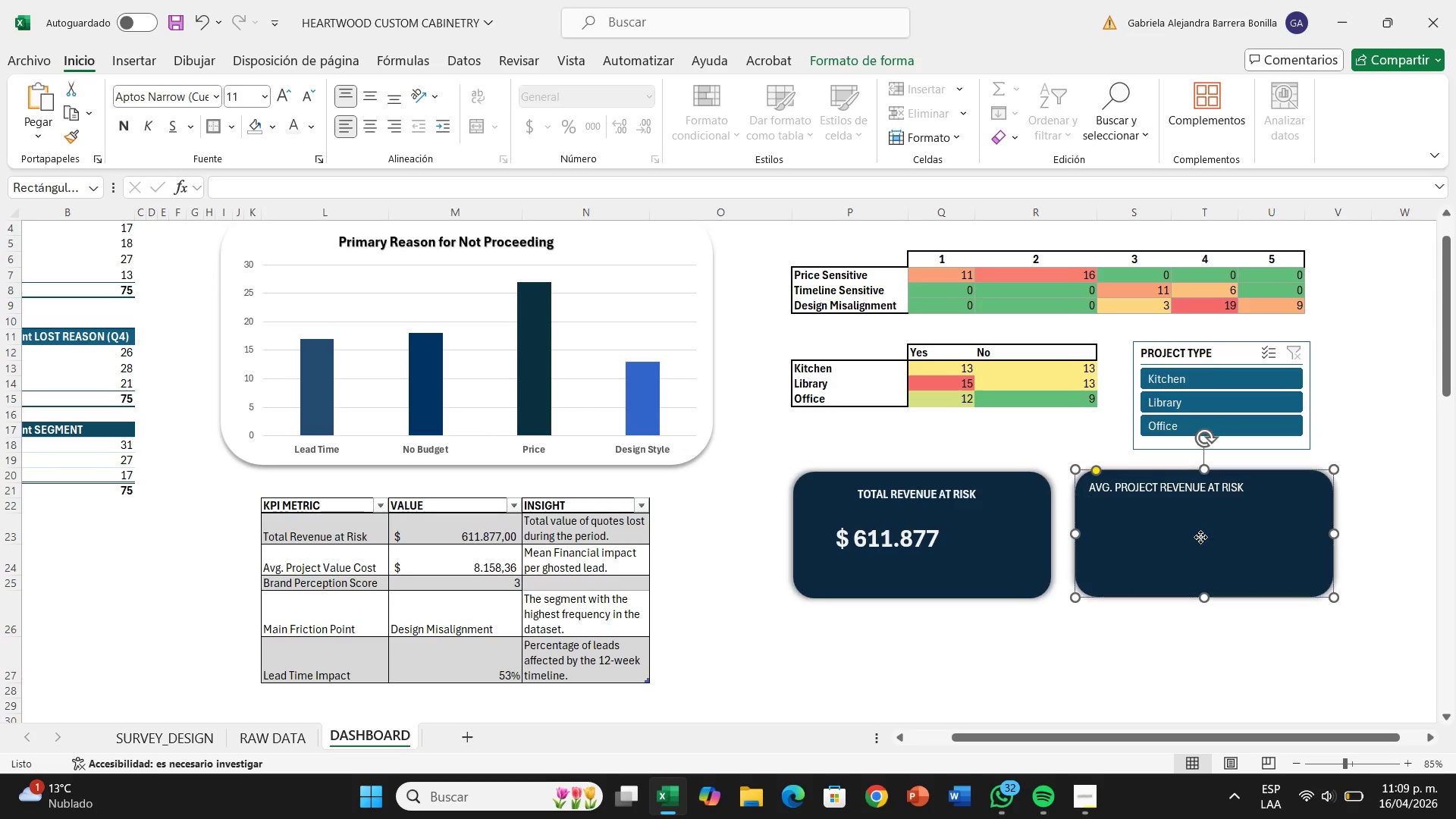 
left_click([1200, 537])
 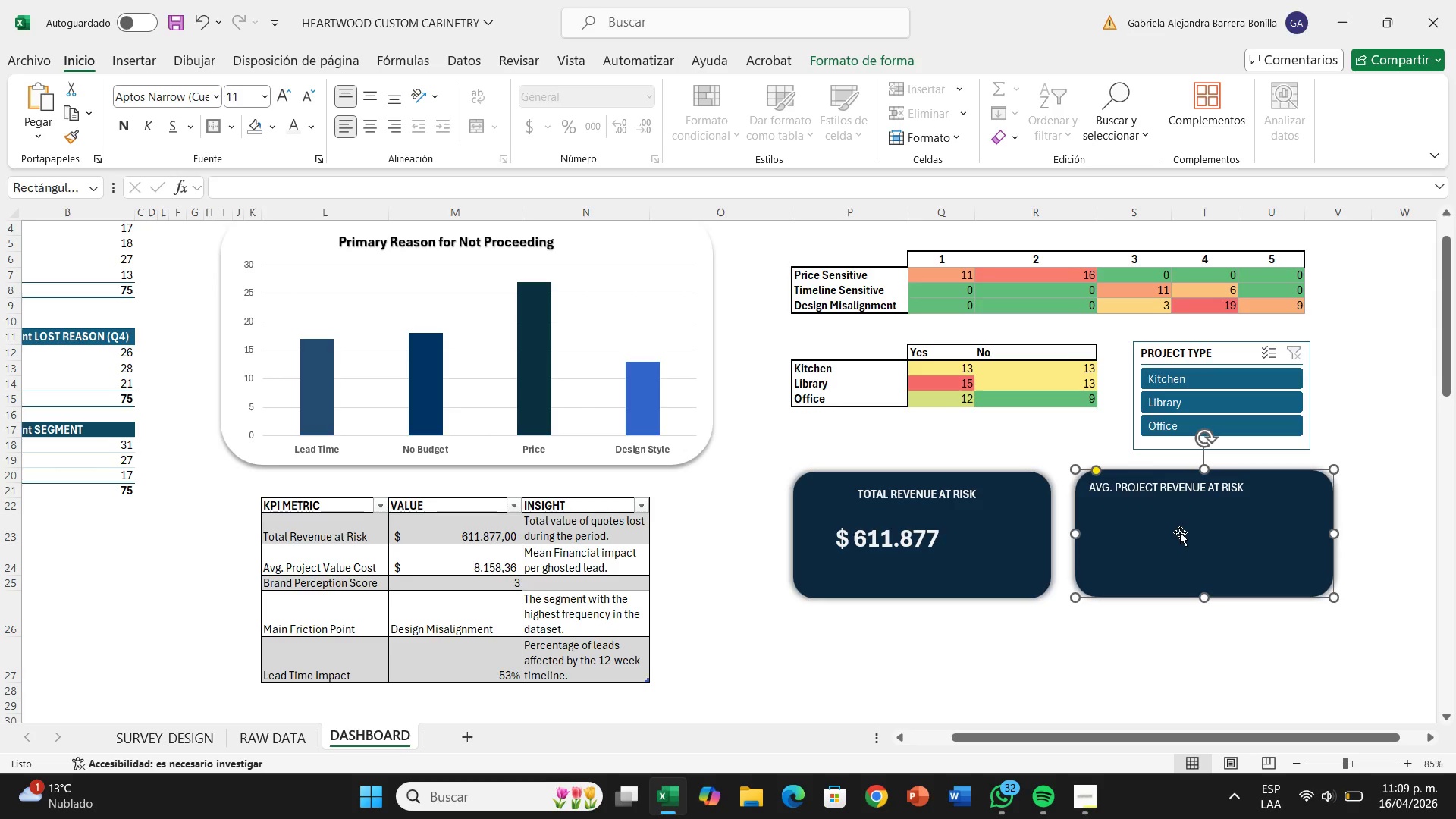 
double_click([1180, 532])
 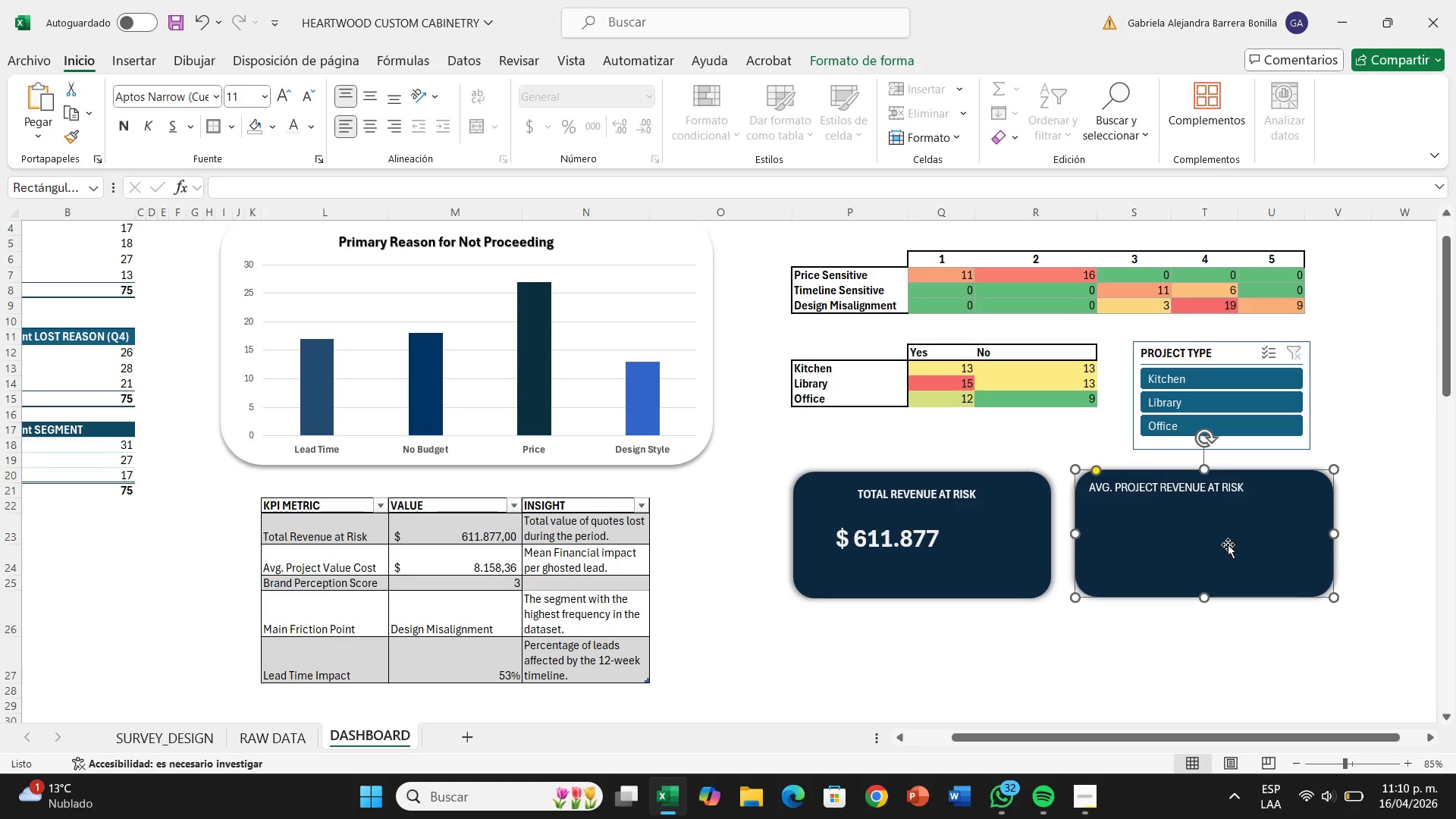 
left_click([1215, 538])
 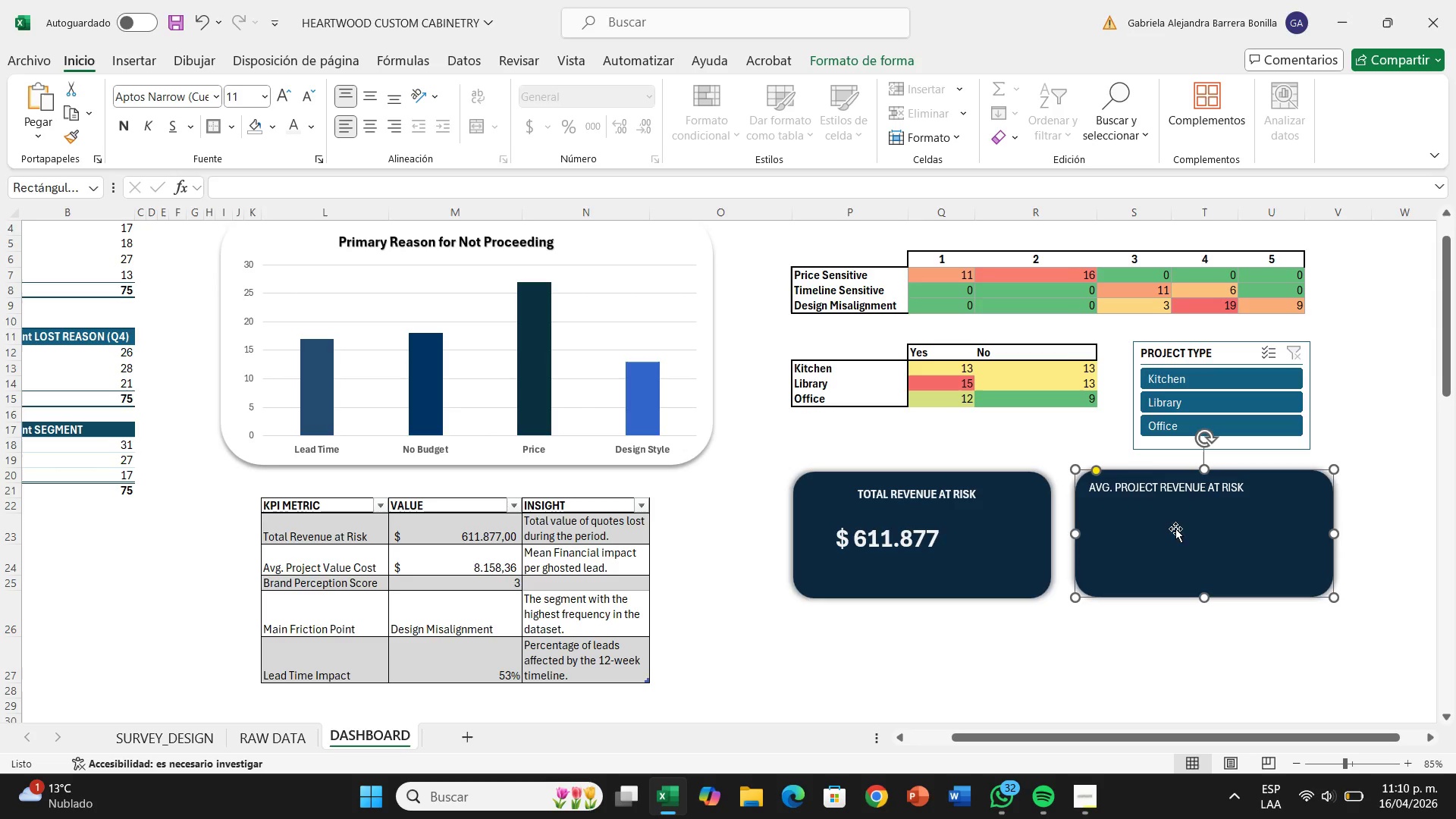 
left_click([1173, 512])
 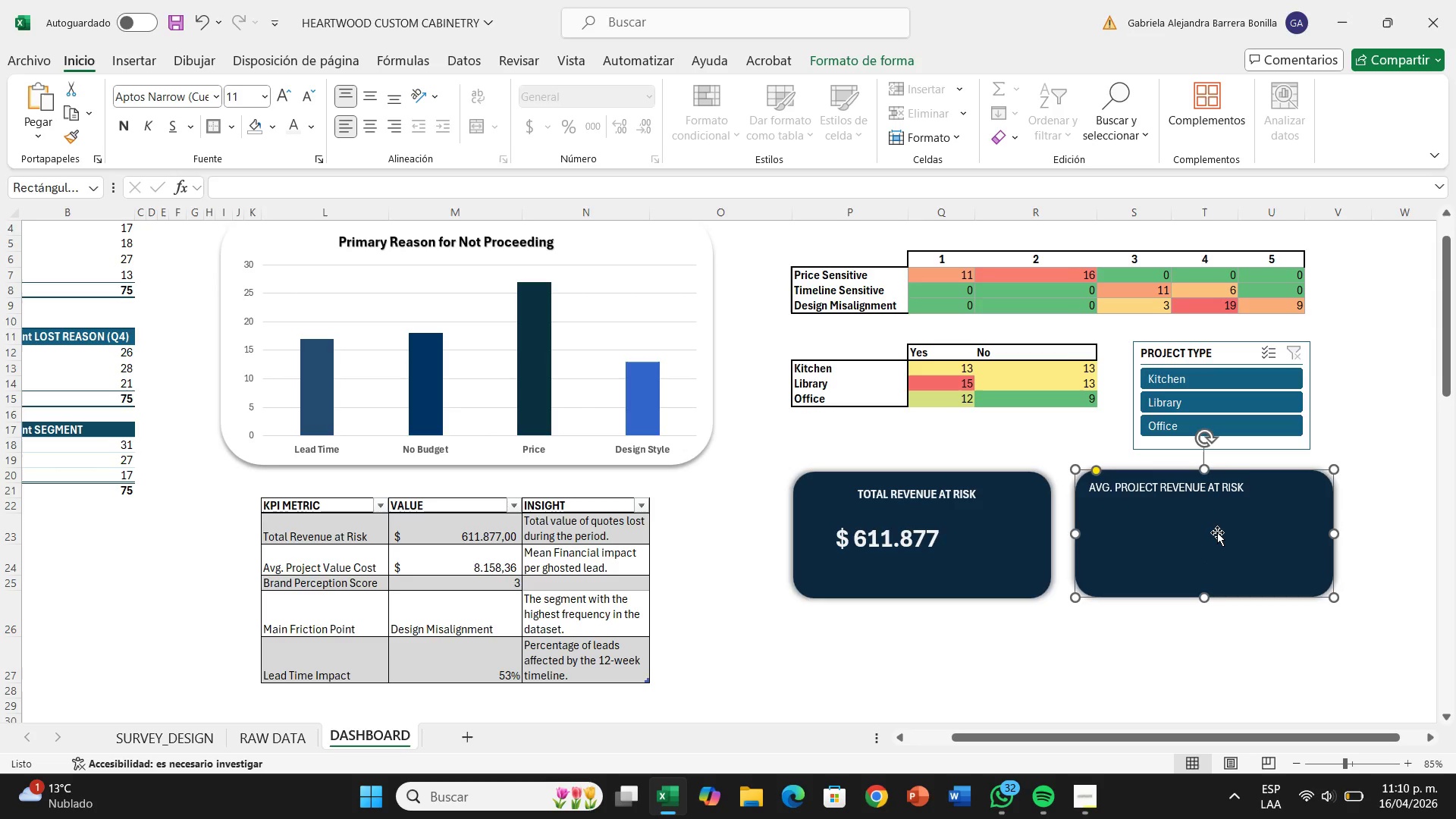 
double_click([1217, 532])
 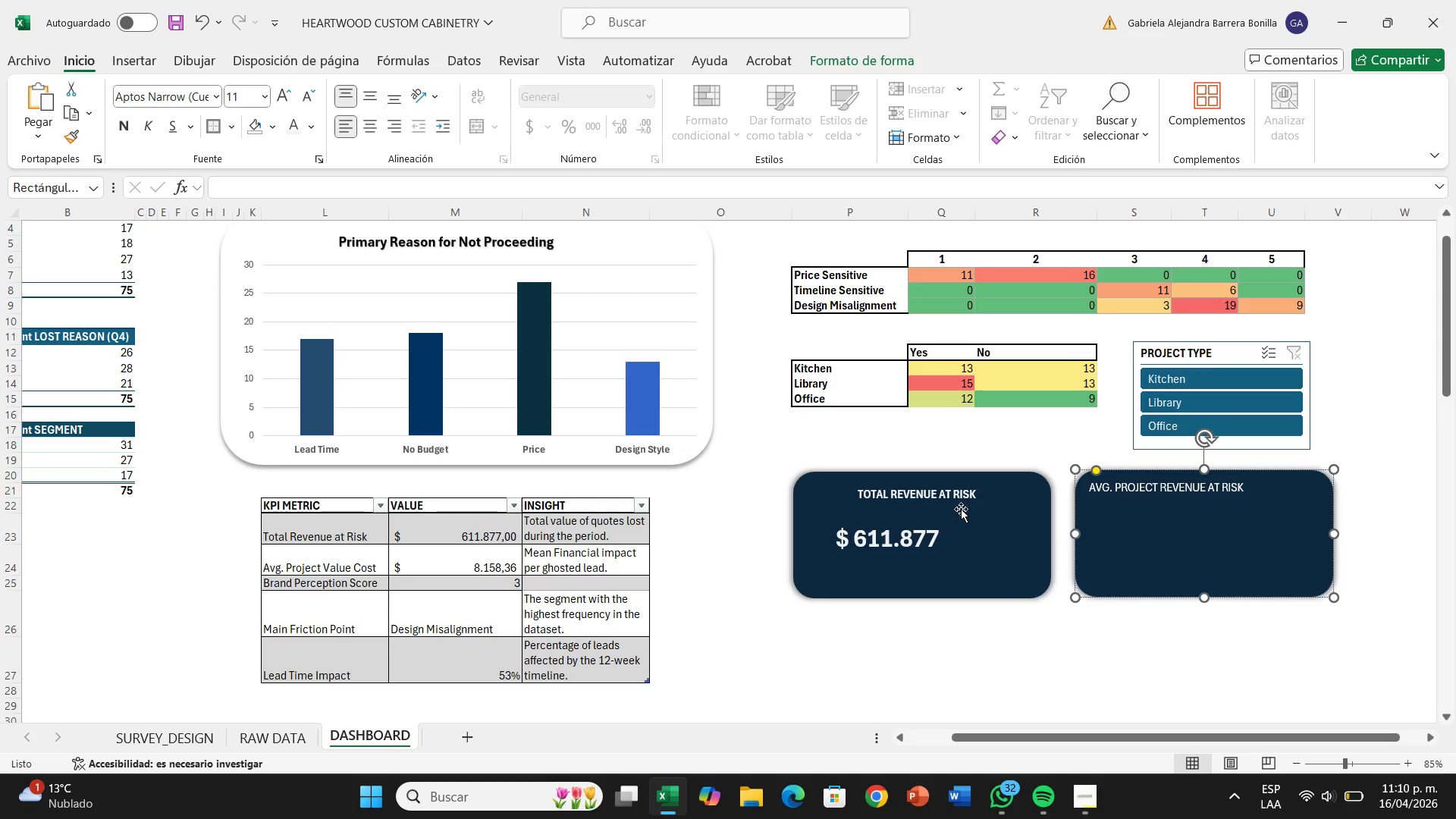 
left_click([944, 510])
 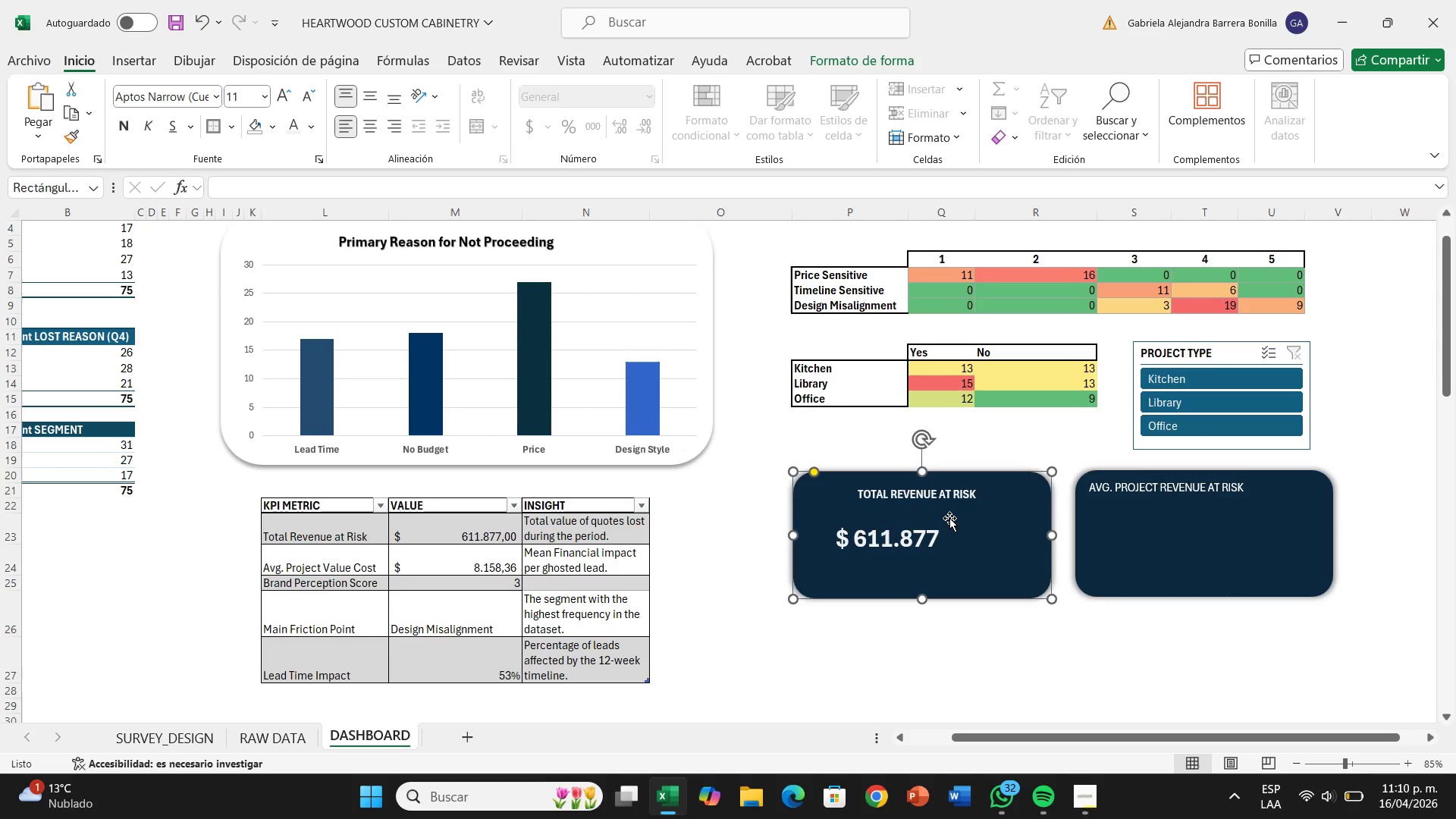 
right_click([949, 518])
 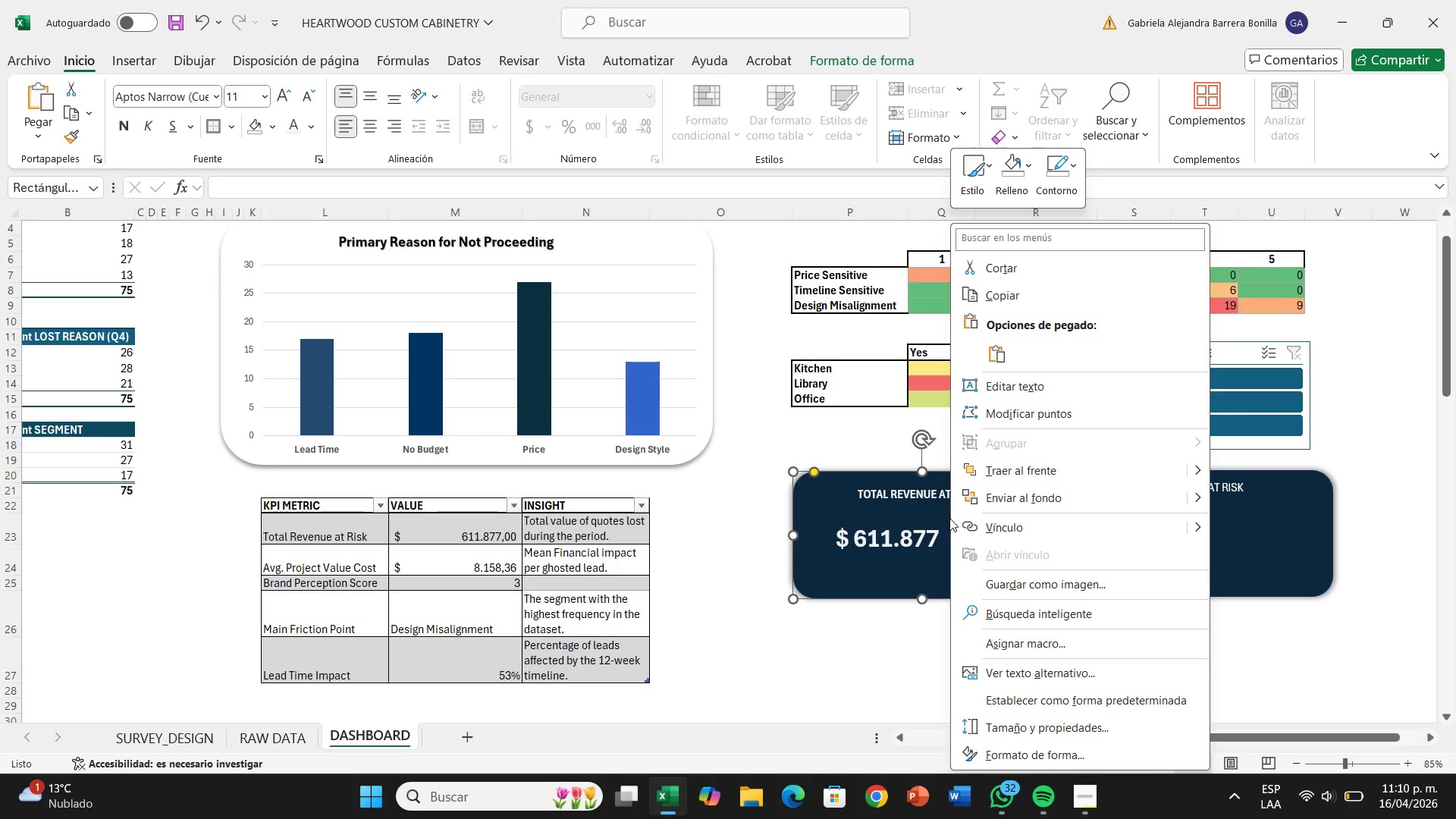 
left_click([949, 518])
 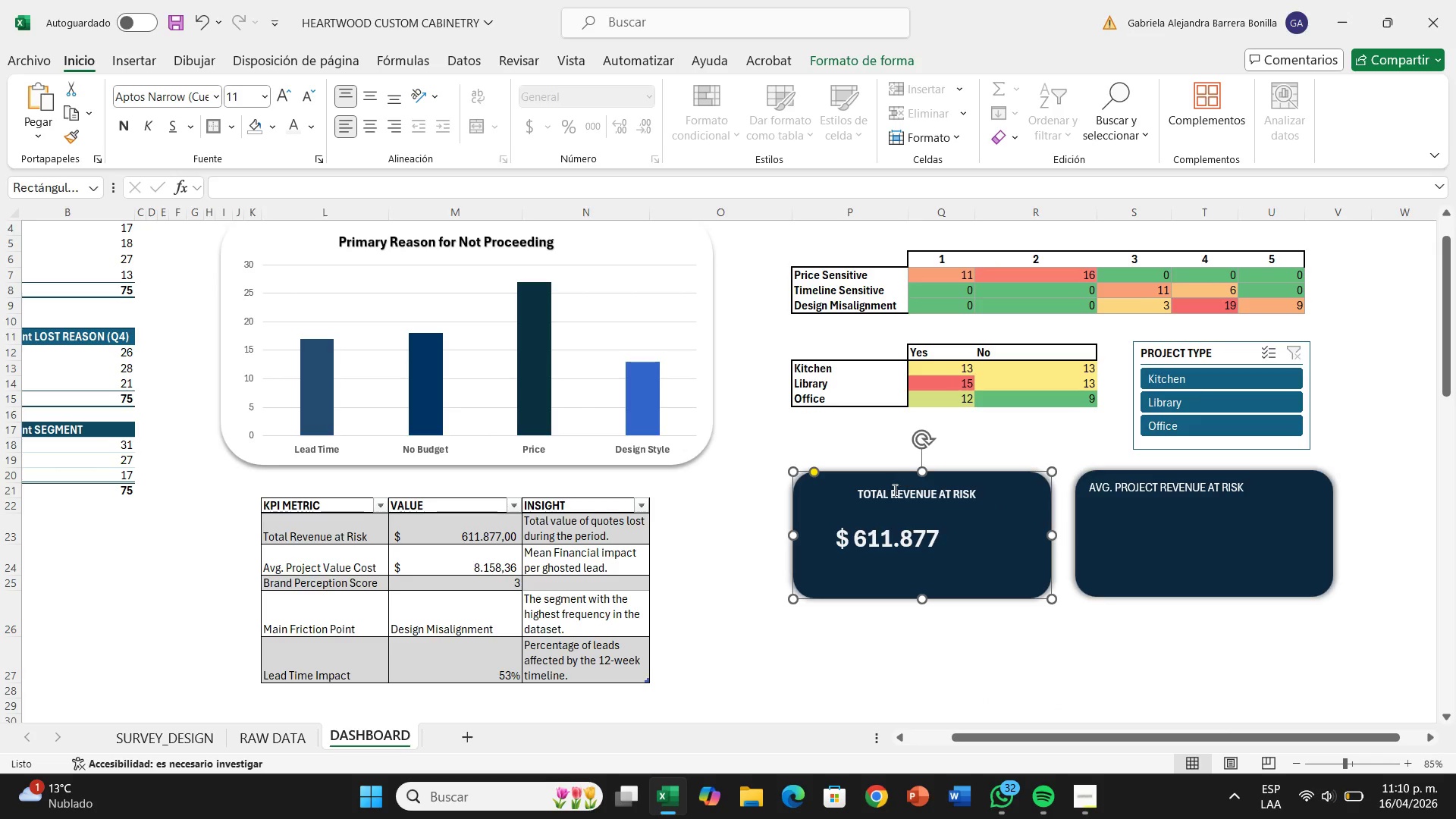 
left_click([893, 490])
 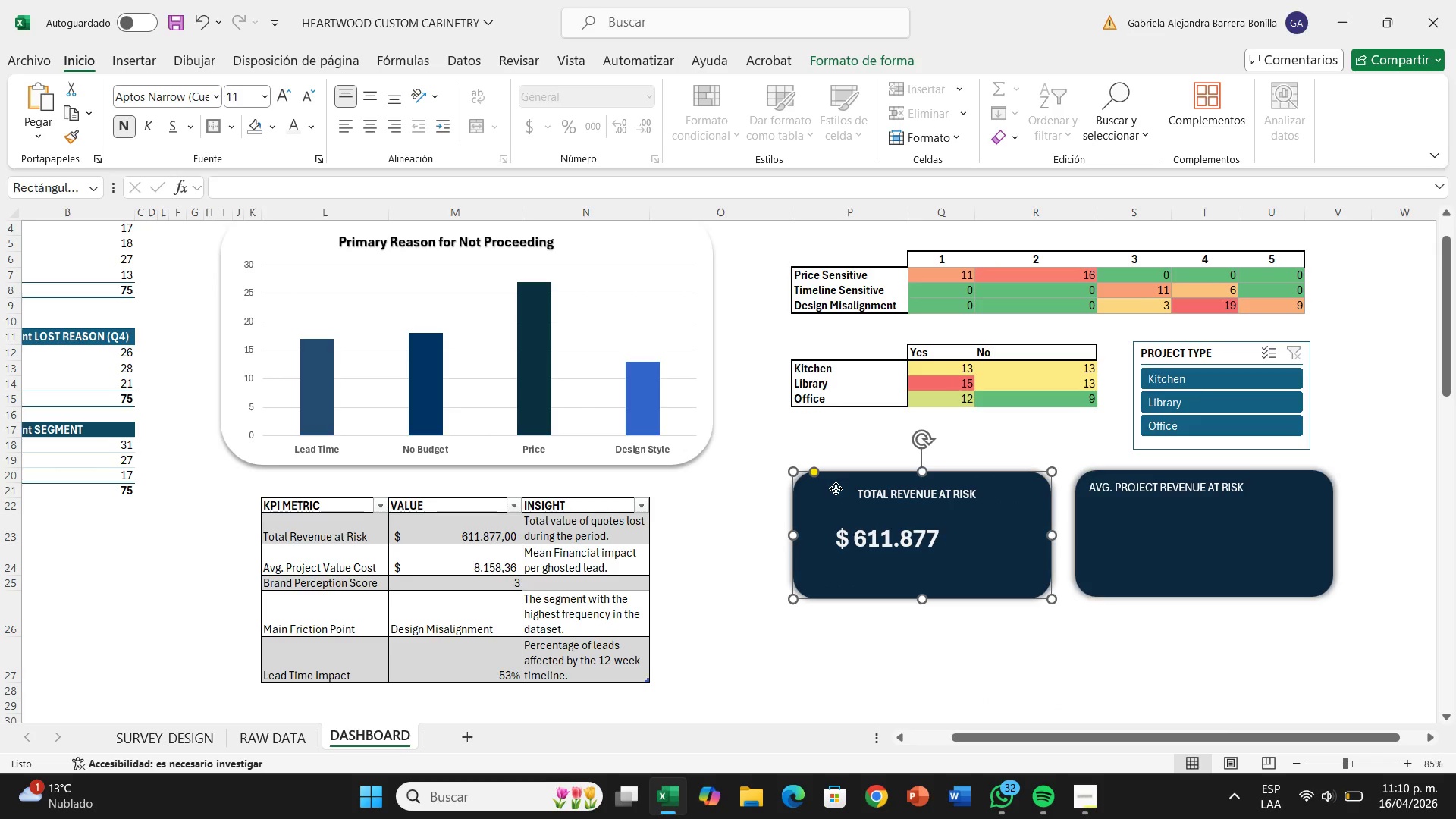 
left_click_drag(start_coordinate=[850, 493], to_coordinate=[852, 506])
 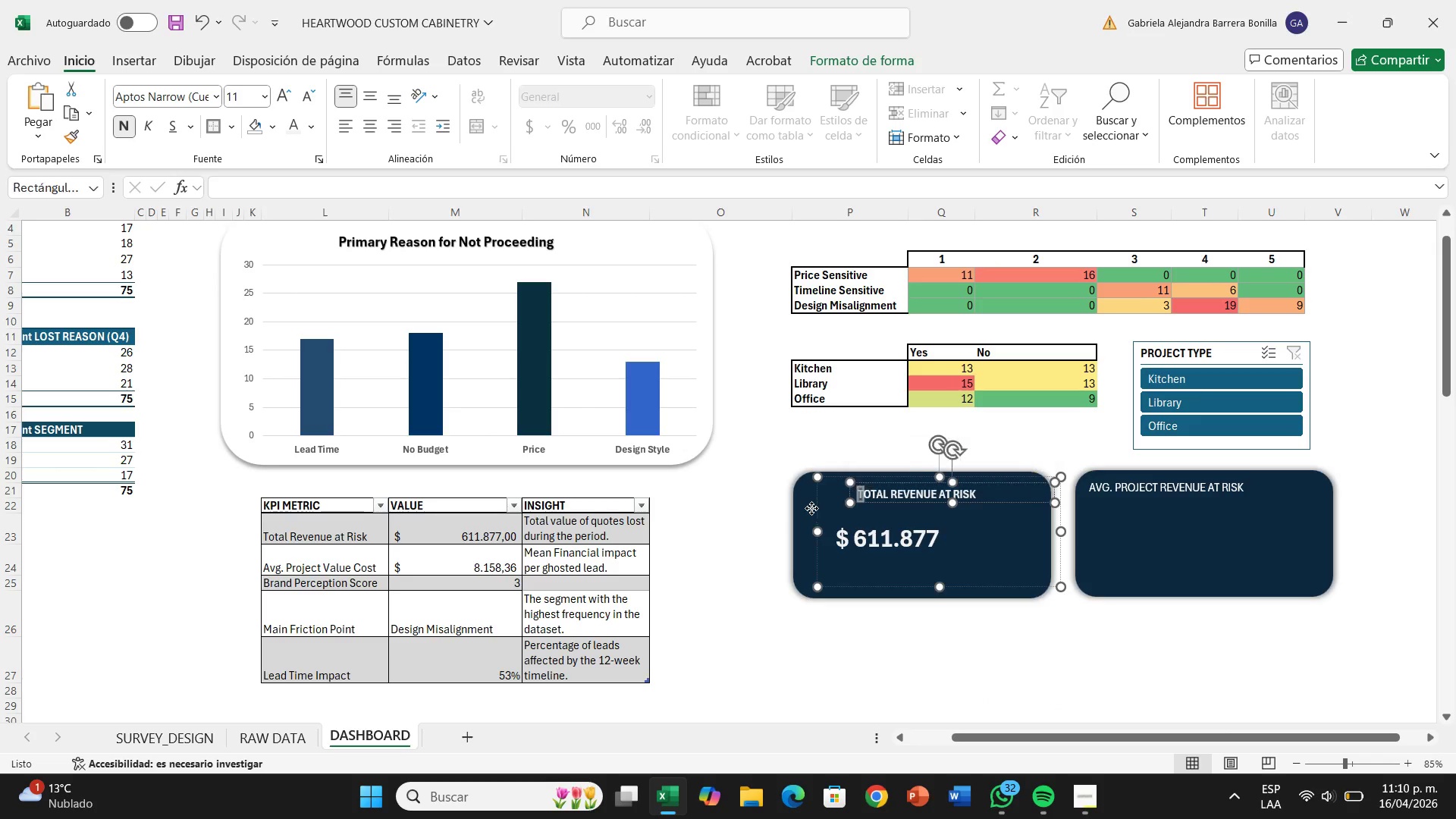 
left_click([811, 508])
 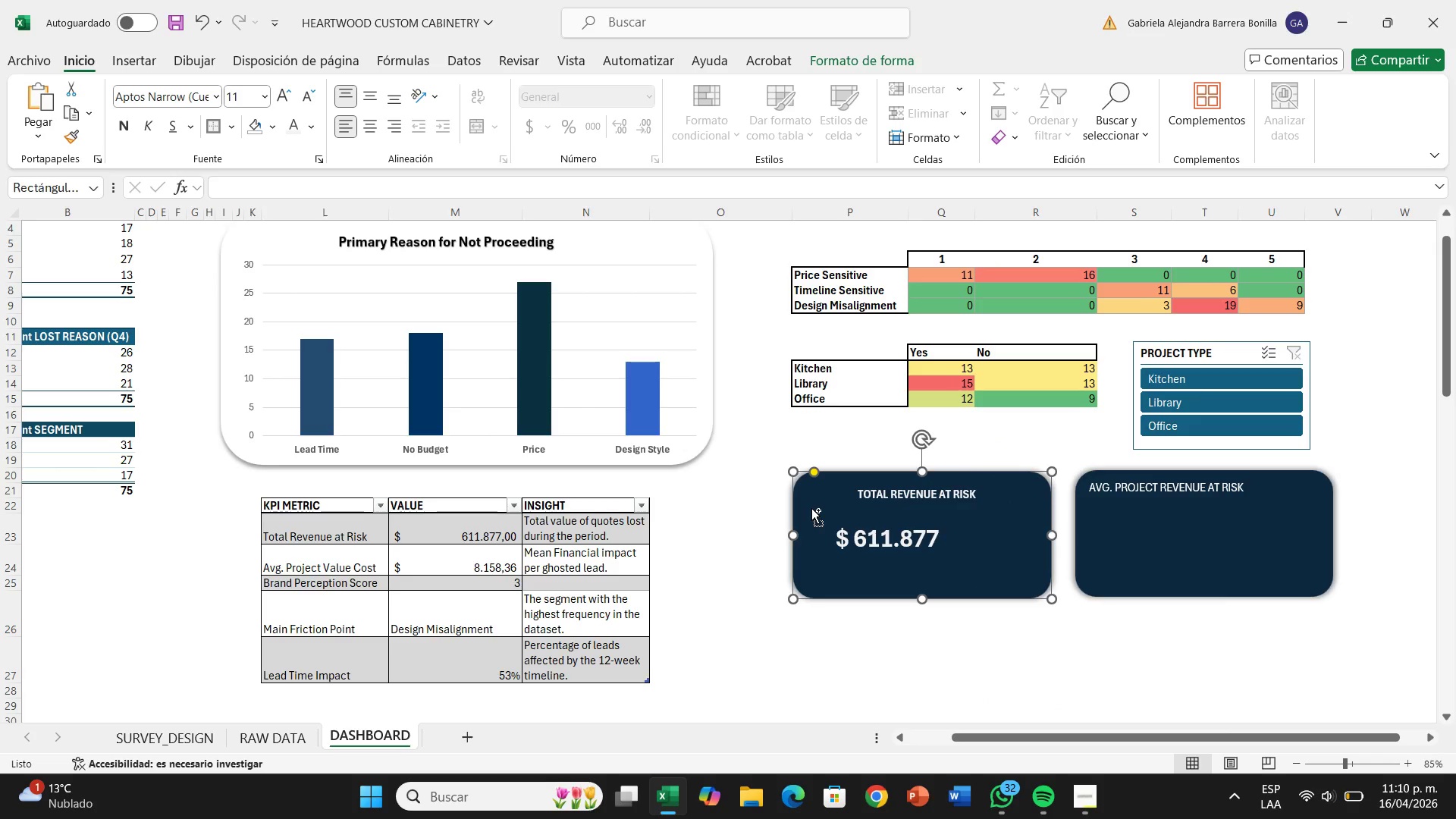 
hold_key(key=ControlLeft, duration=3.64)
 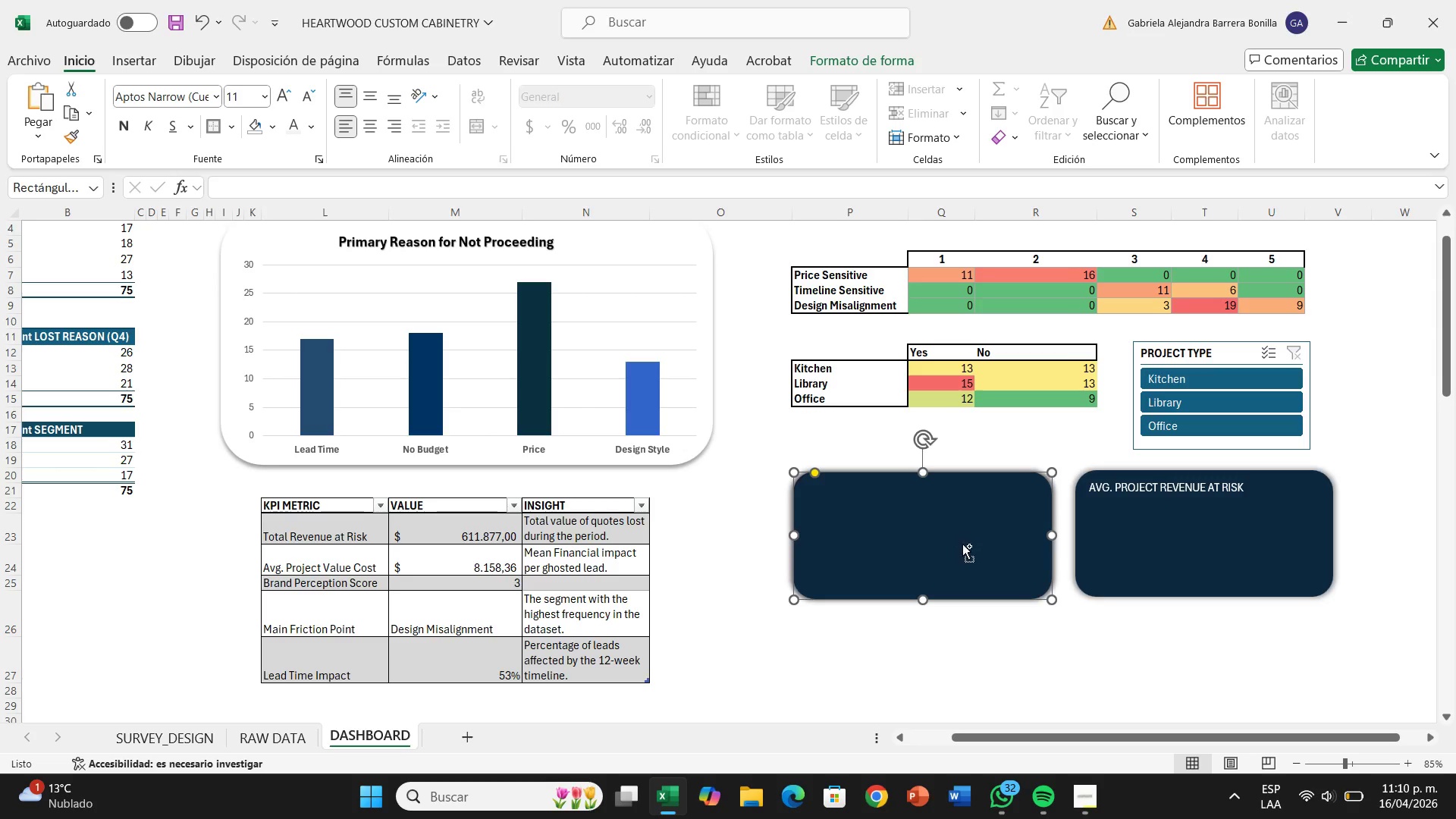 
key(Control+Z)
 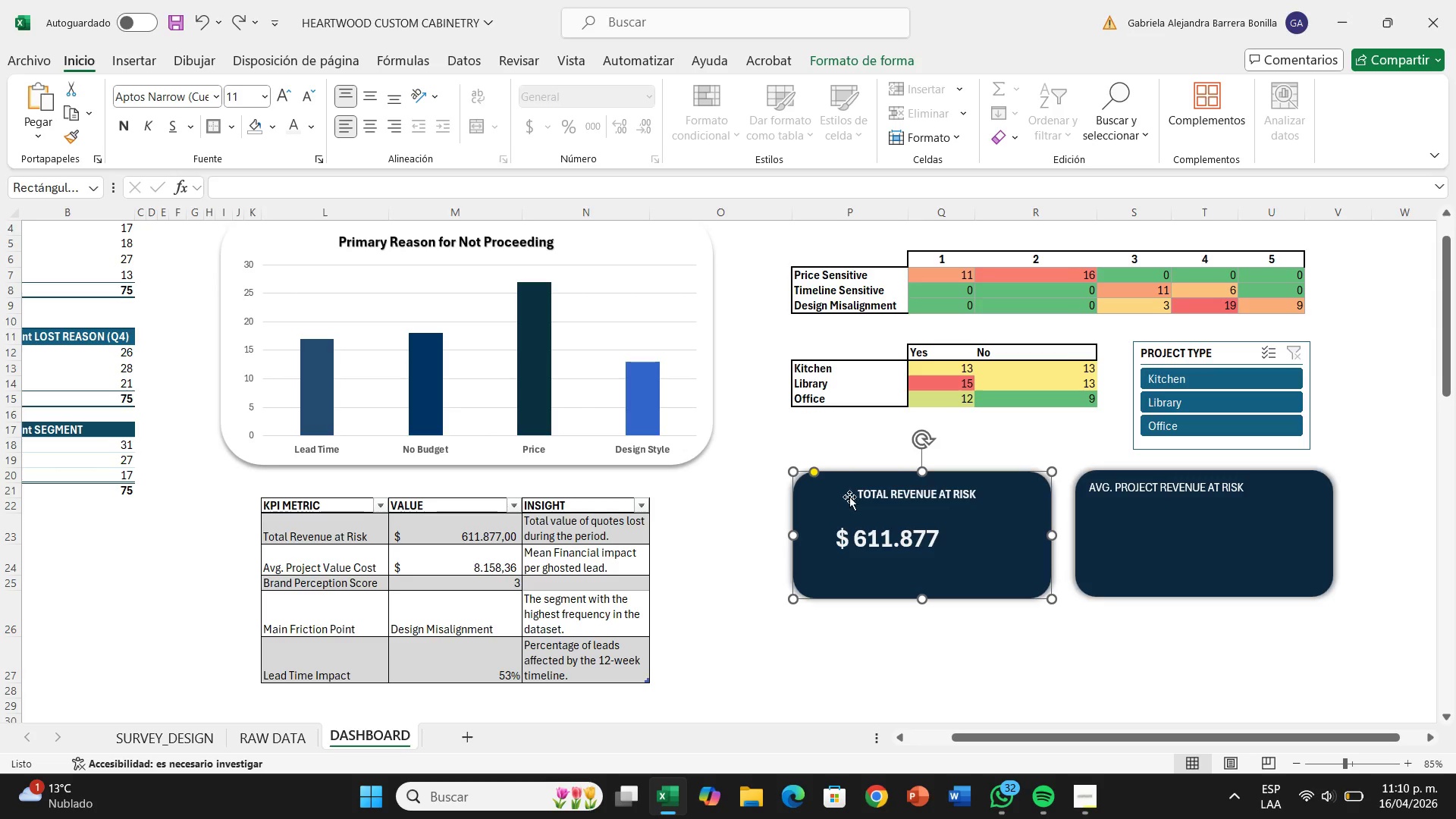 
key(Control+ControlLeft)
 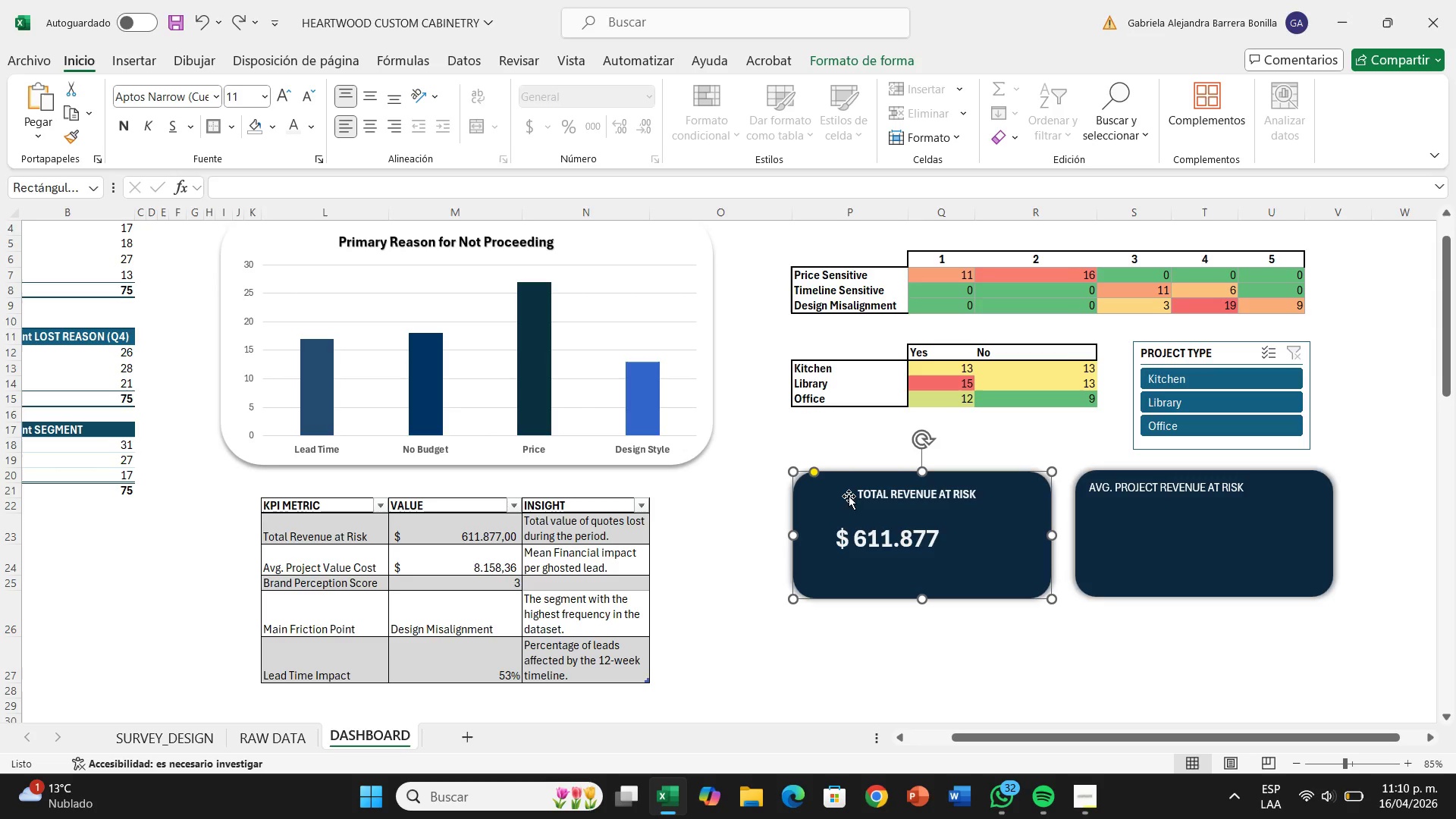 
left_click([849, 496])
 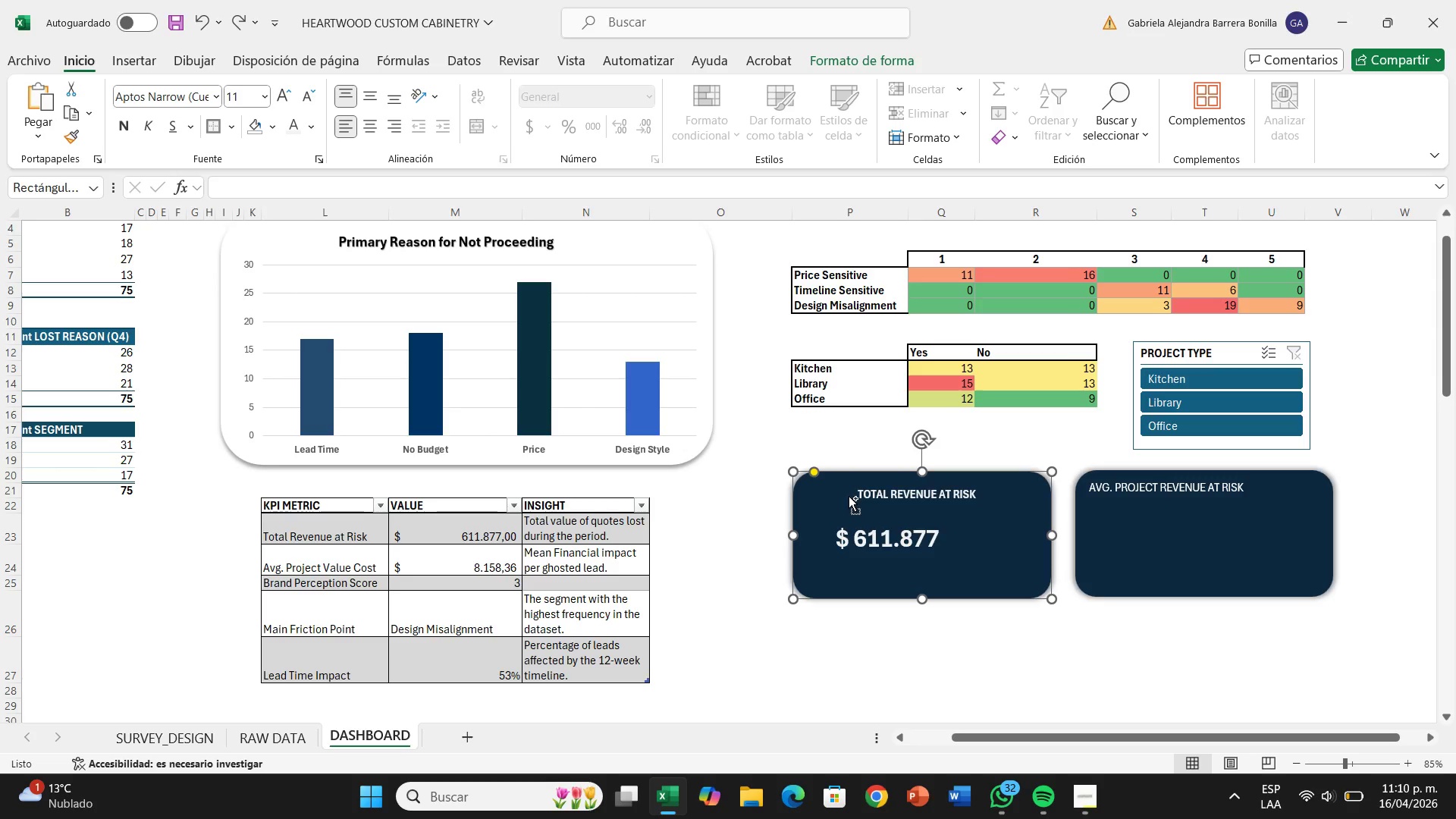 
hold_key(key=ControlLeft, duration=5.16)
left_click_drag(start_coordinate=[857, 490], to_coordinate=[858, 494])
 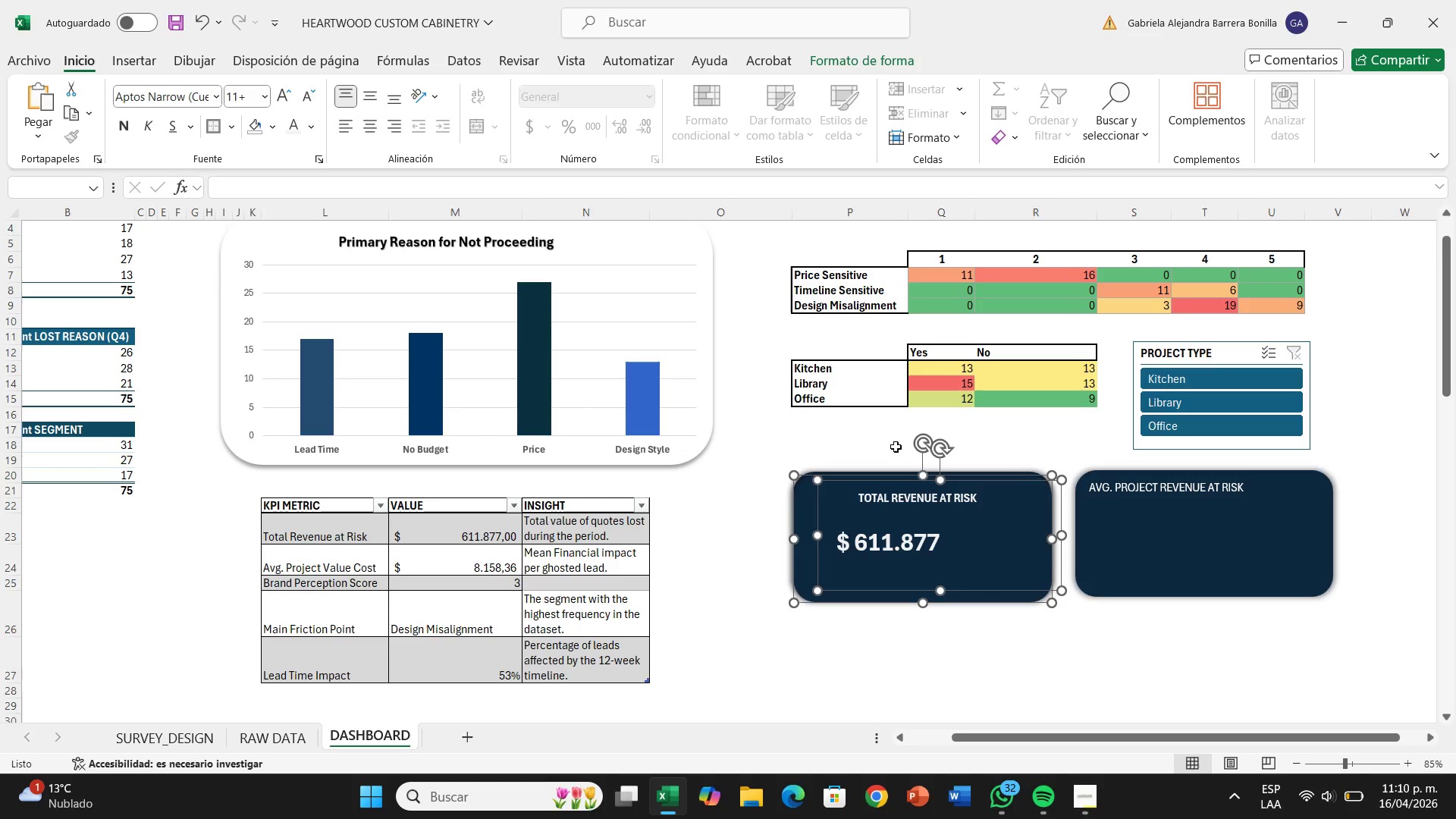 
left_click([872, 445])
 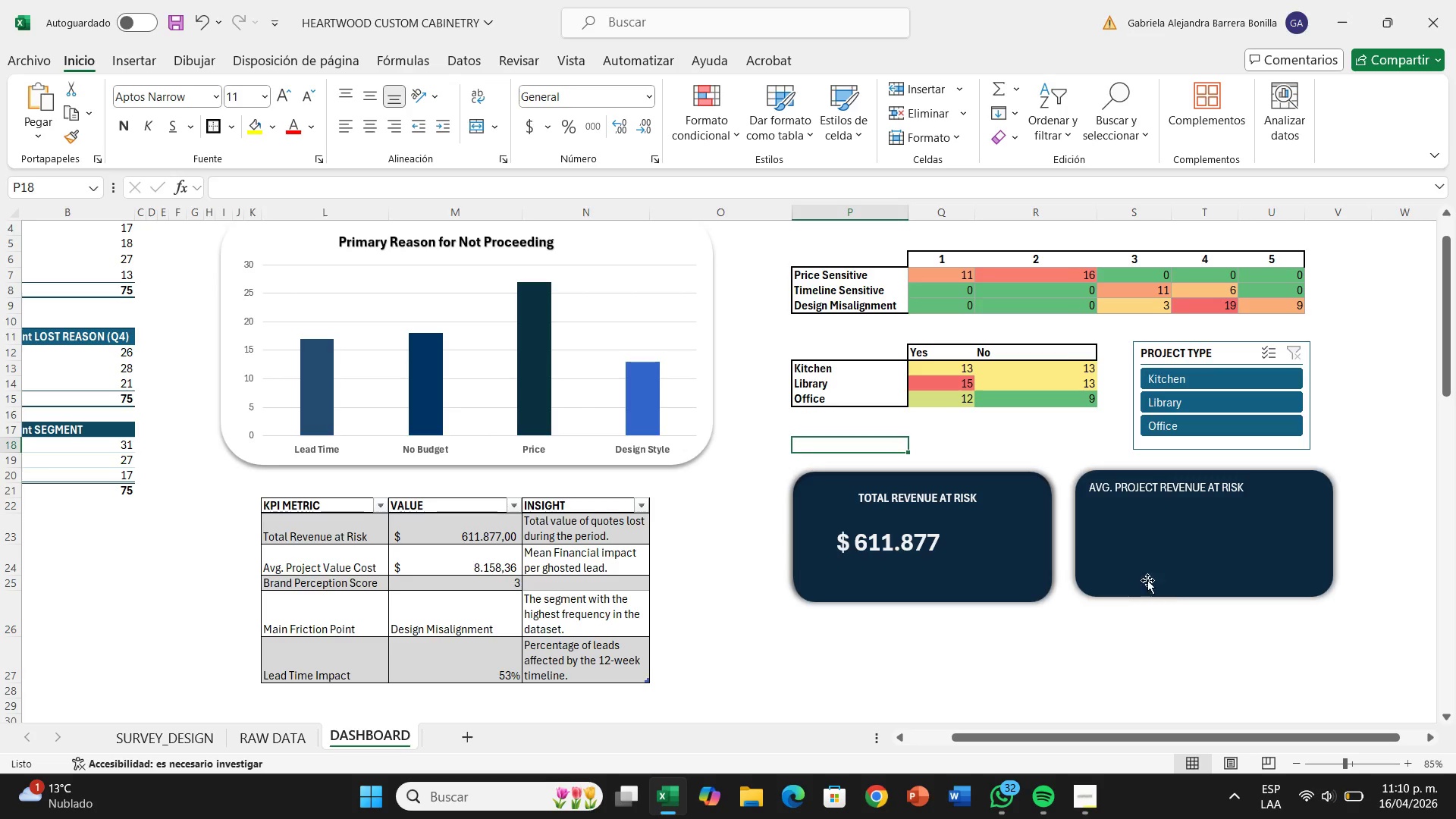 
left_click([1174, 573])
 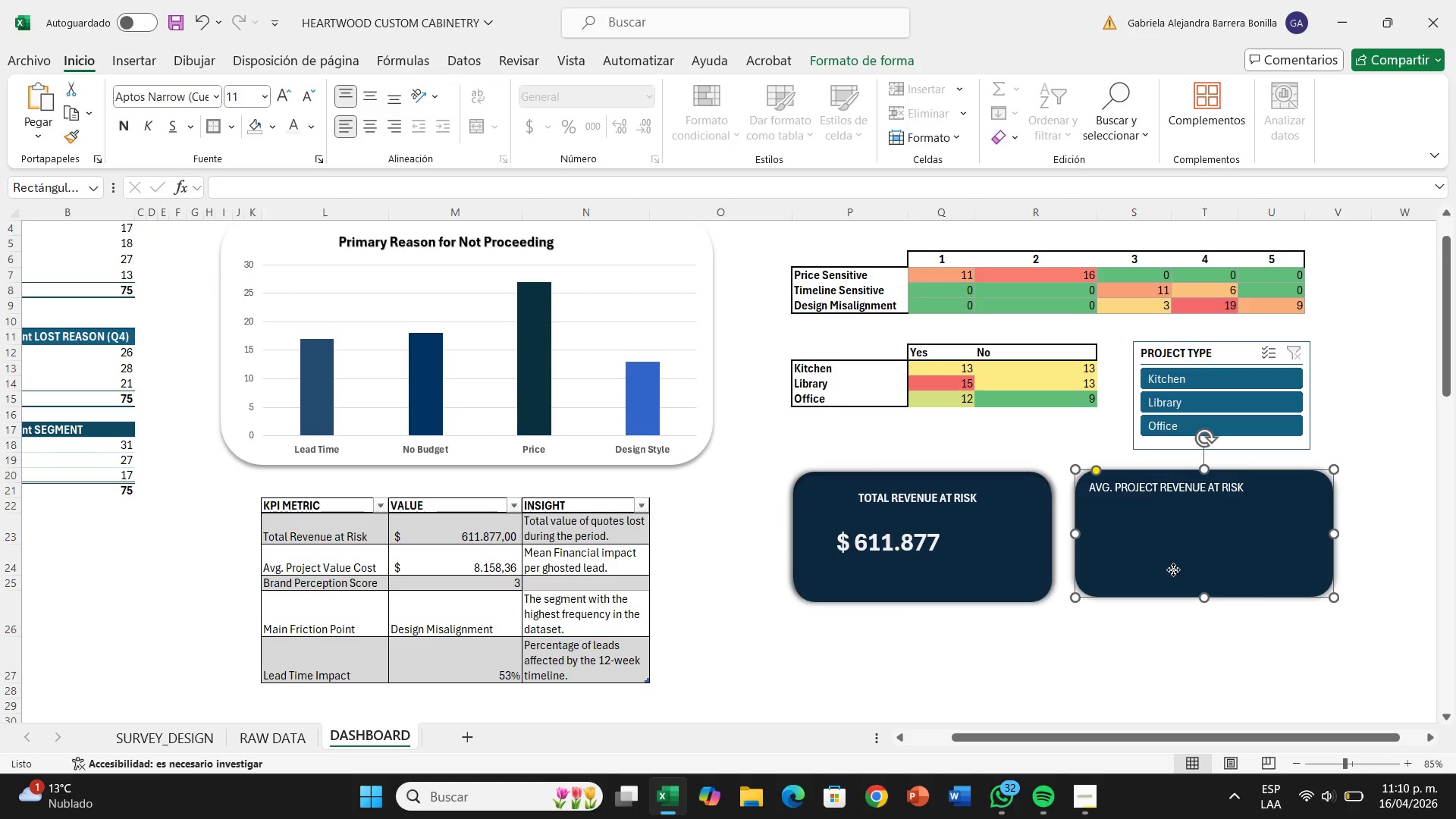 
left_click_drag(start_coordinate=[1173, 570], to_coordinate=[1175, 573])
 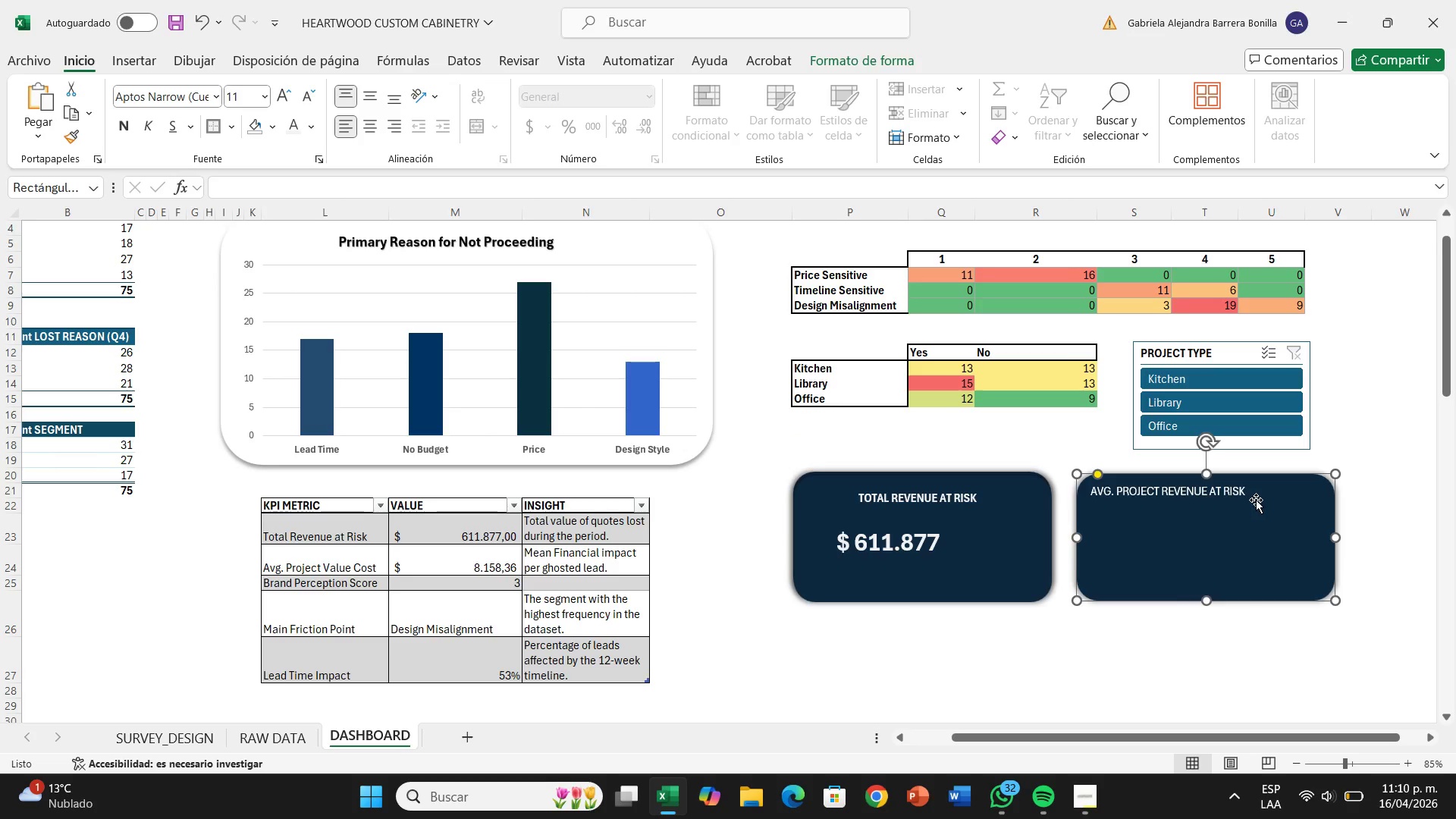 
left_click([1256, 500])
 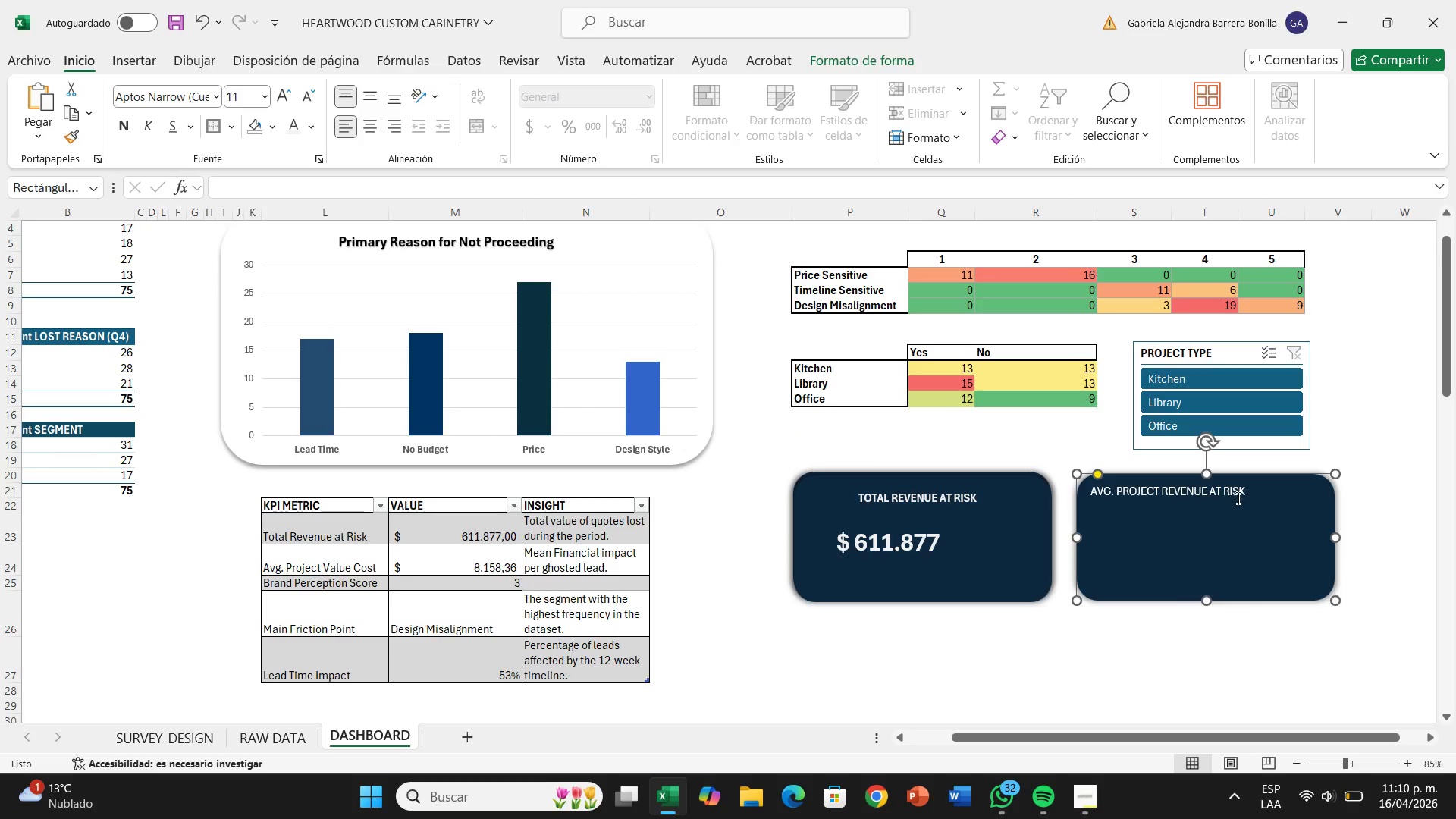 
left_click([1237, 497])
 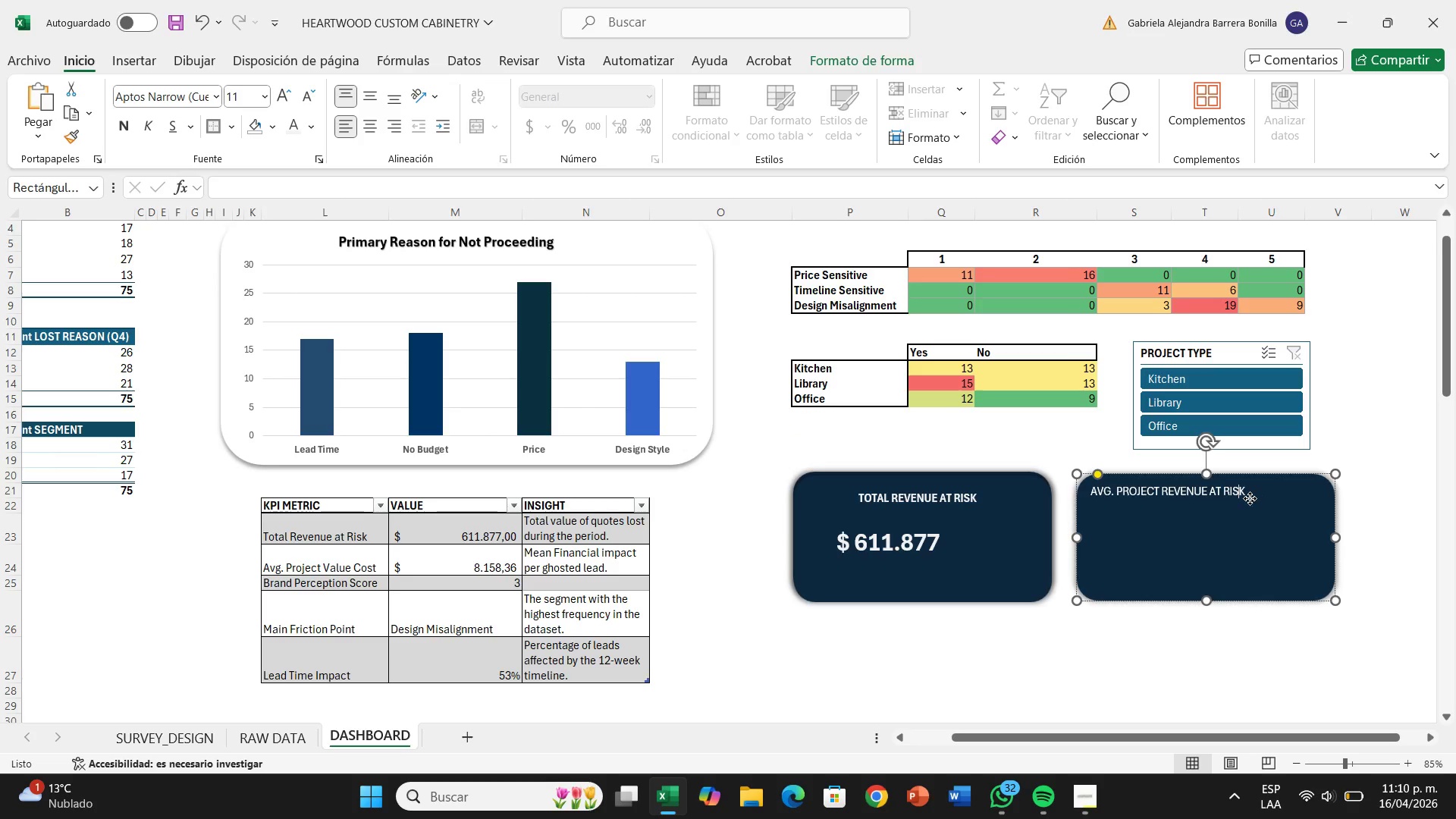 
left_click([1250, 498])
 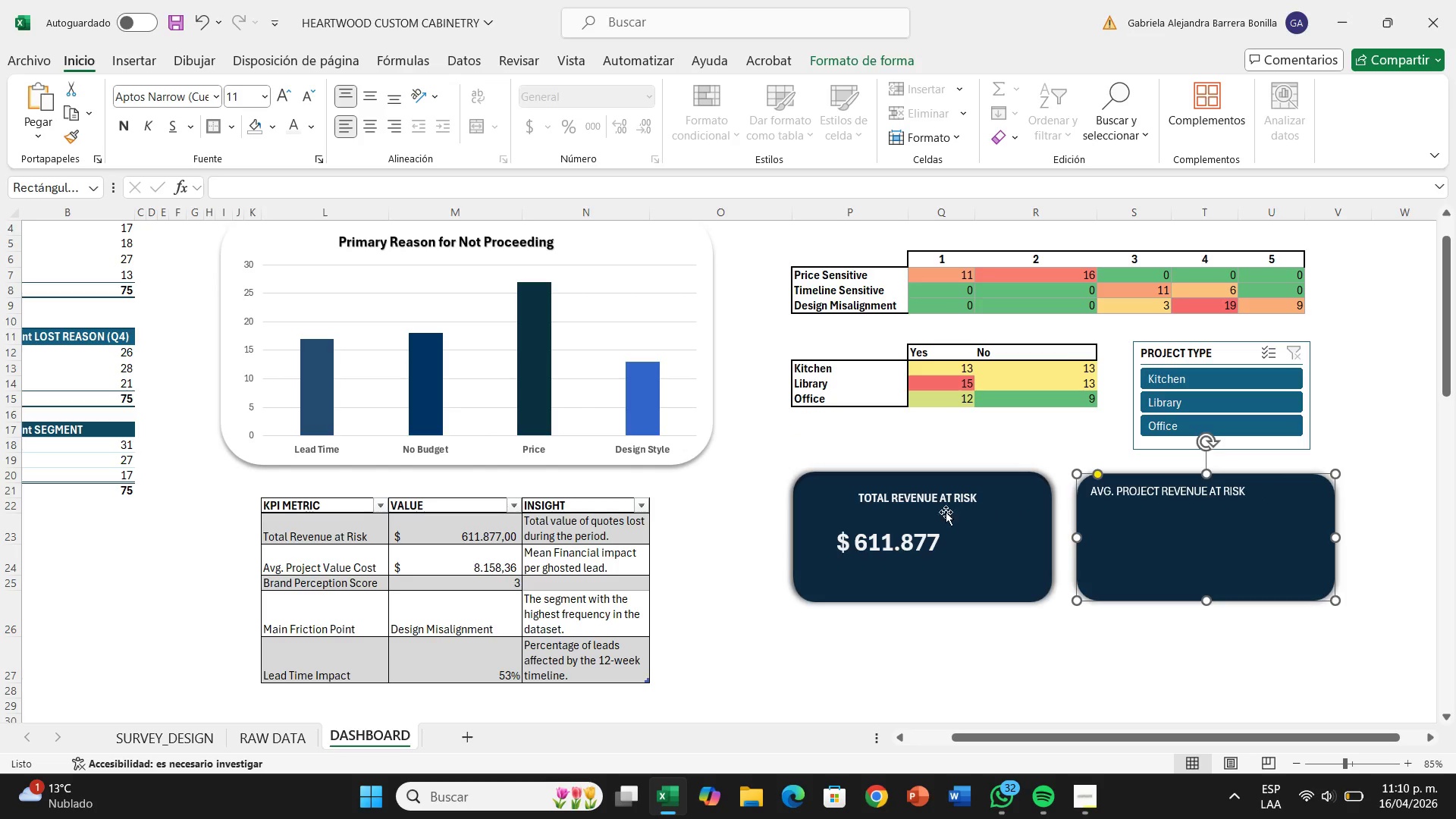 
left_click([830, 481])
 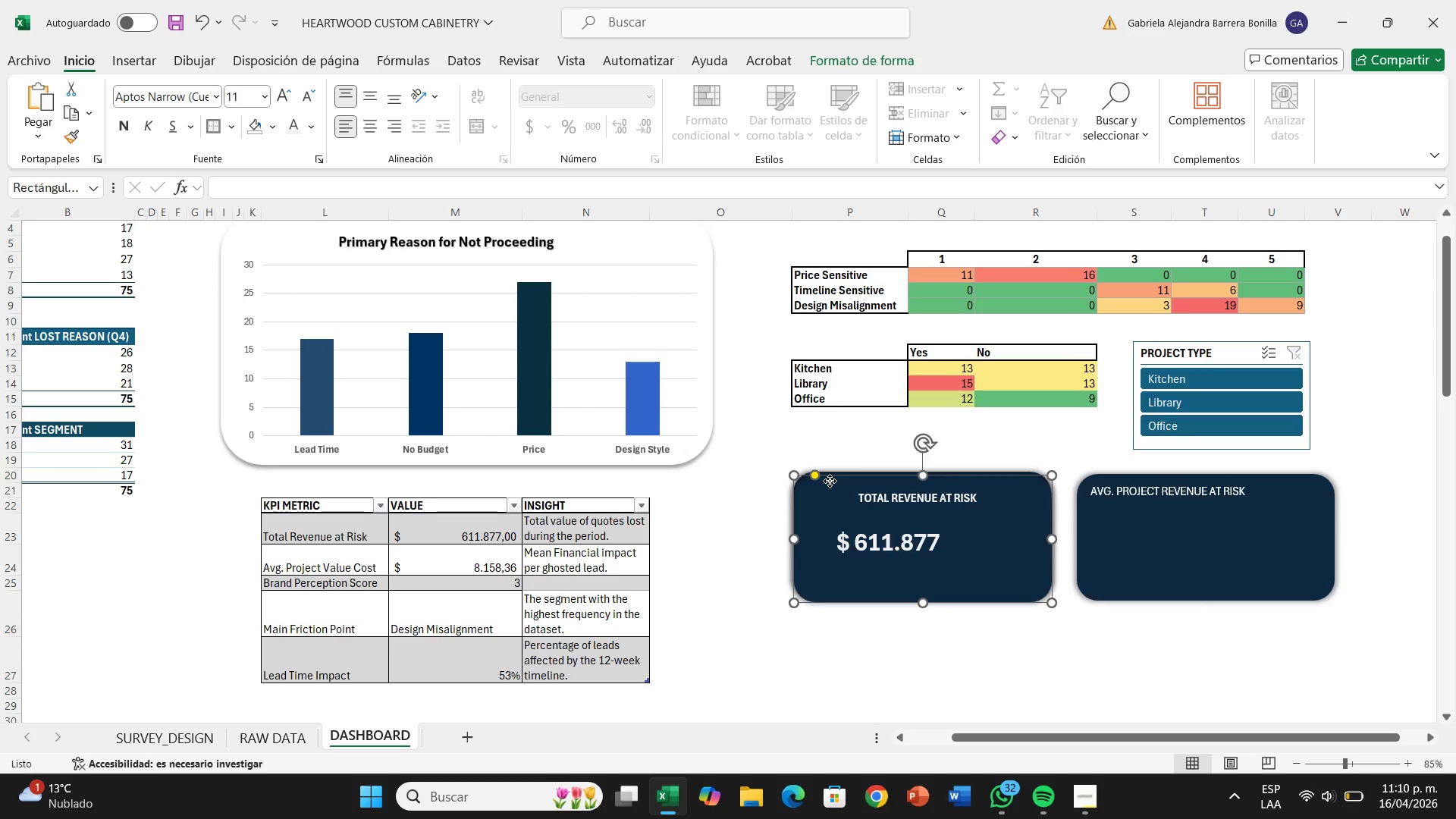 
right_click([830, 481])
 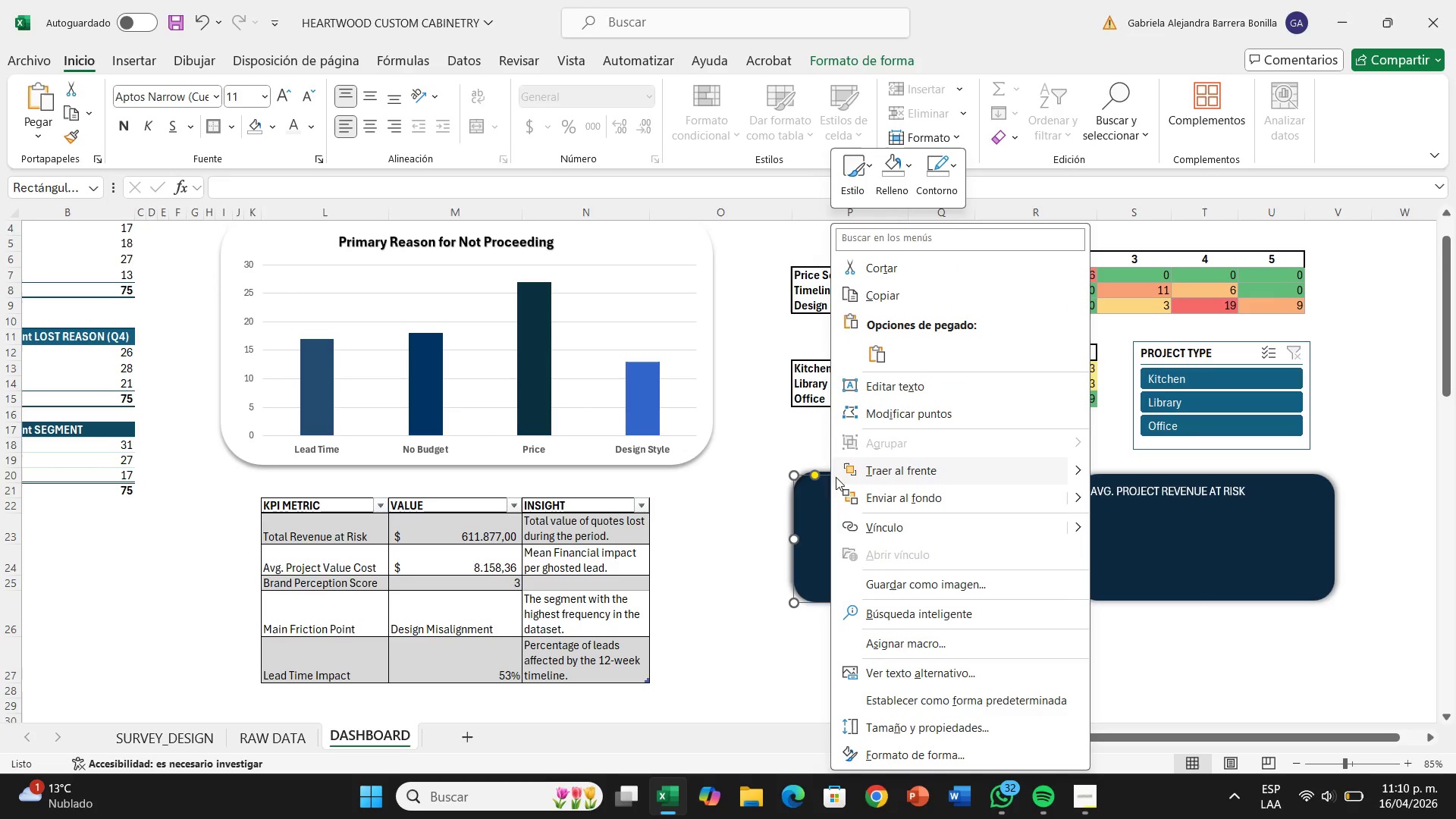 
left_click([827, 496])
 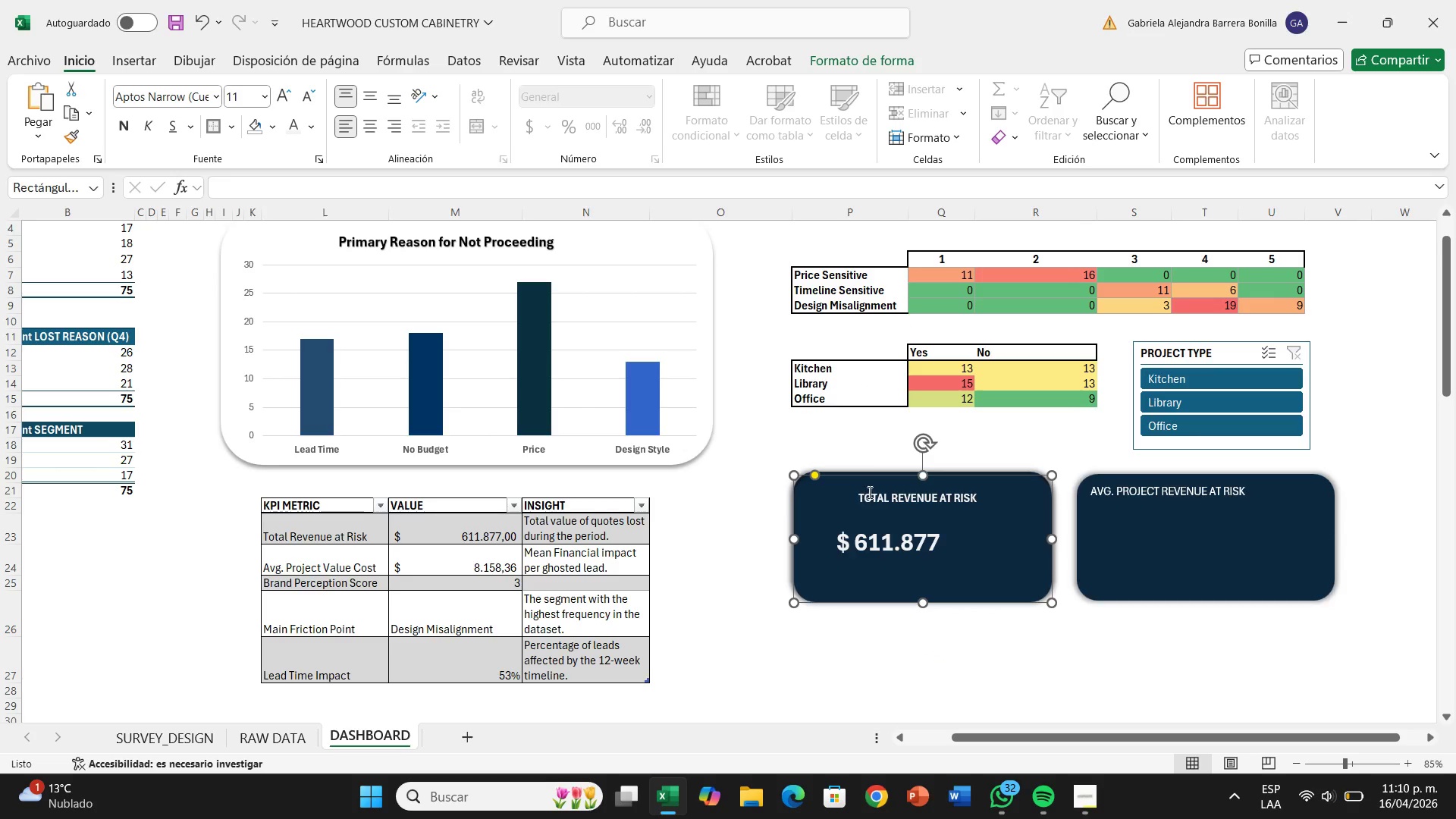 
left_click([1059, 597])
 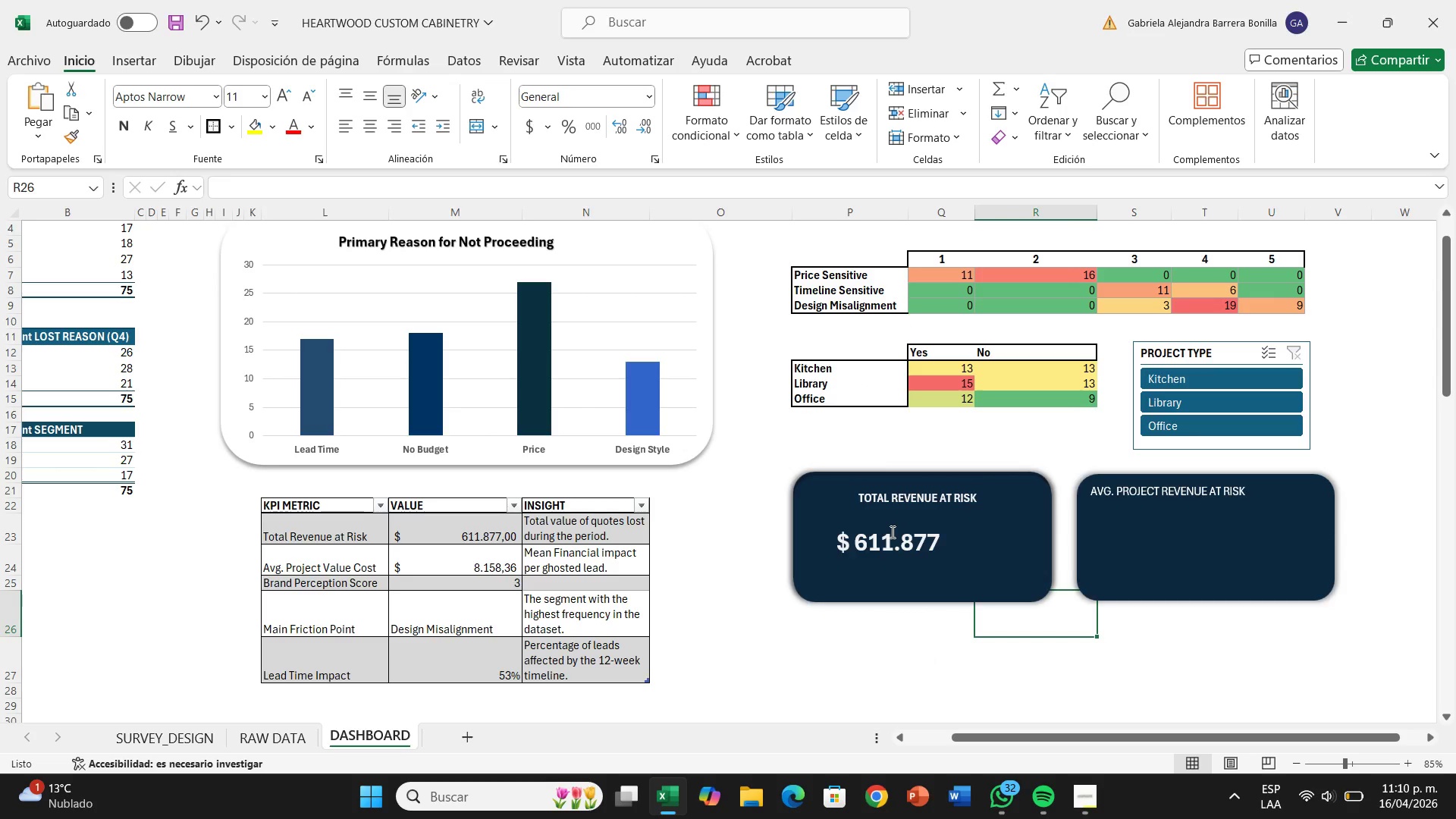 
left_click([891, 532])
 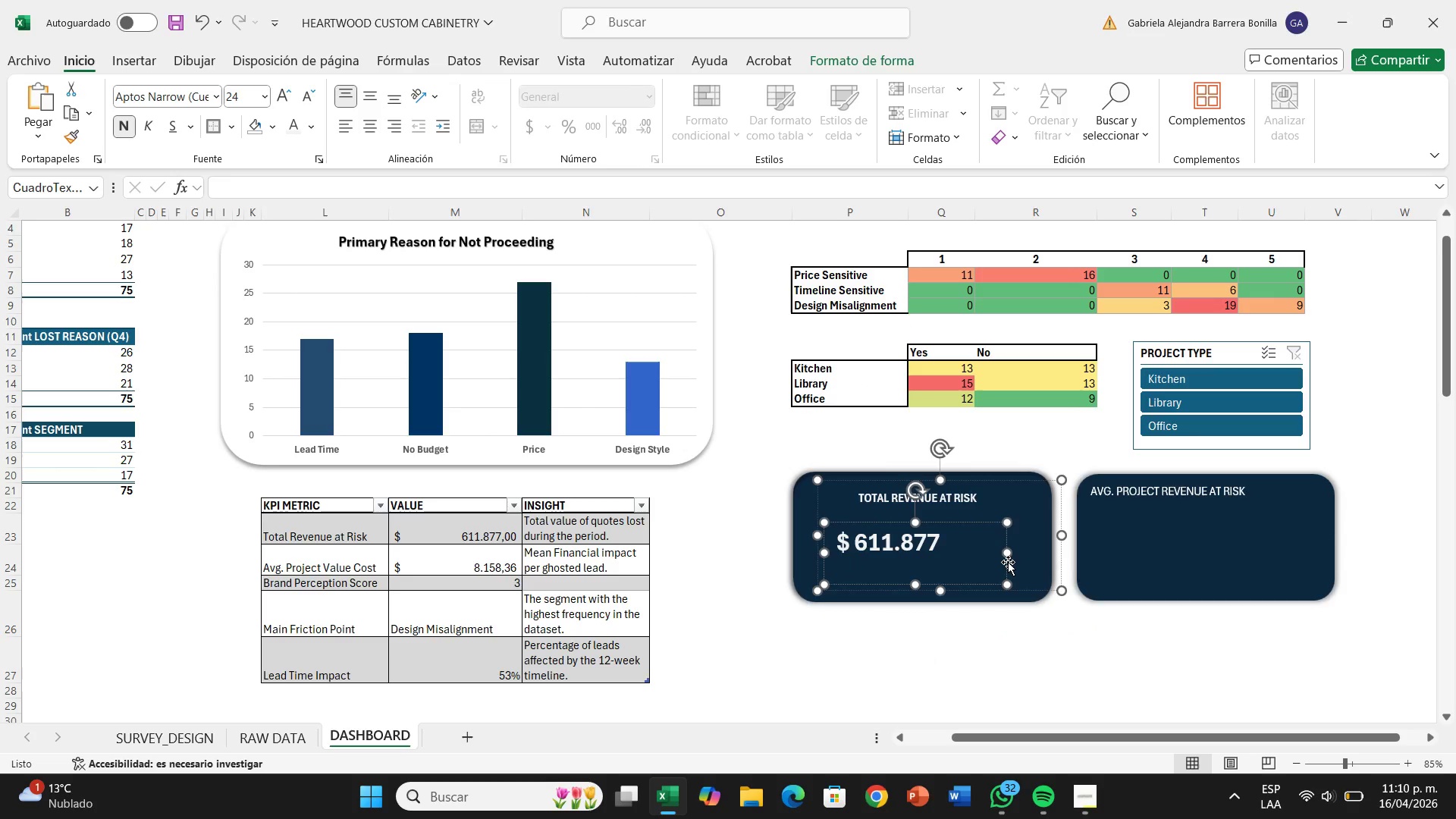 
left_click_drag(start_coordinate=[1008, 562], to_coordinate=[1035, 559])
 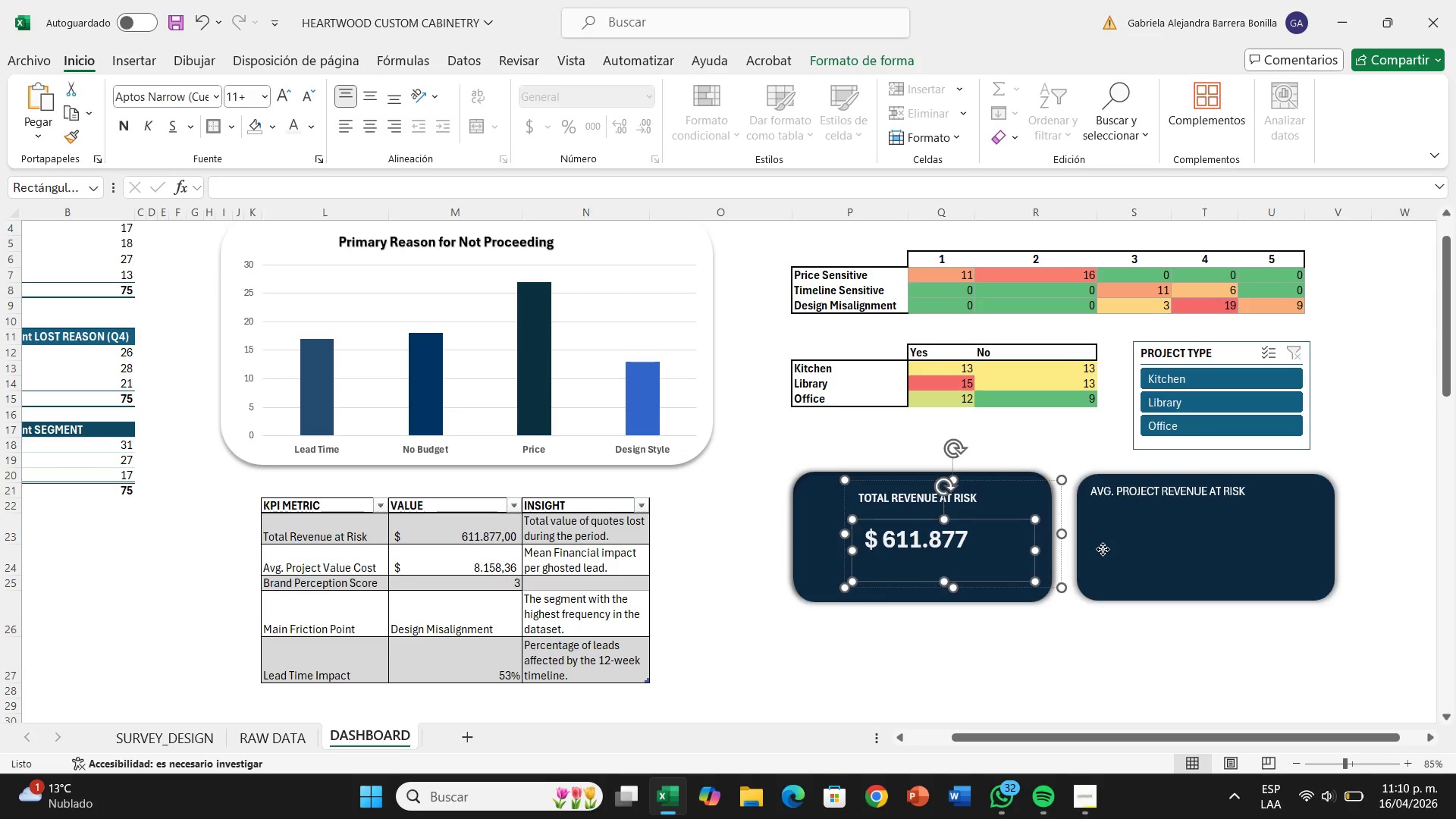 
left_click([1103, 549])
 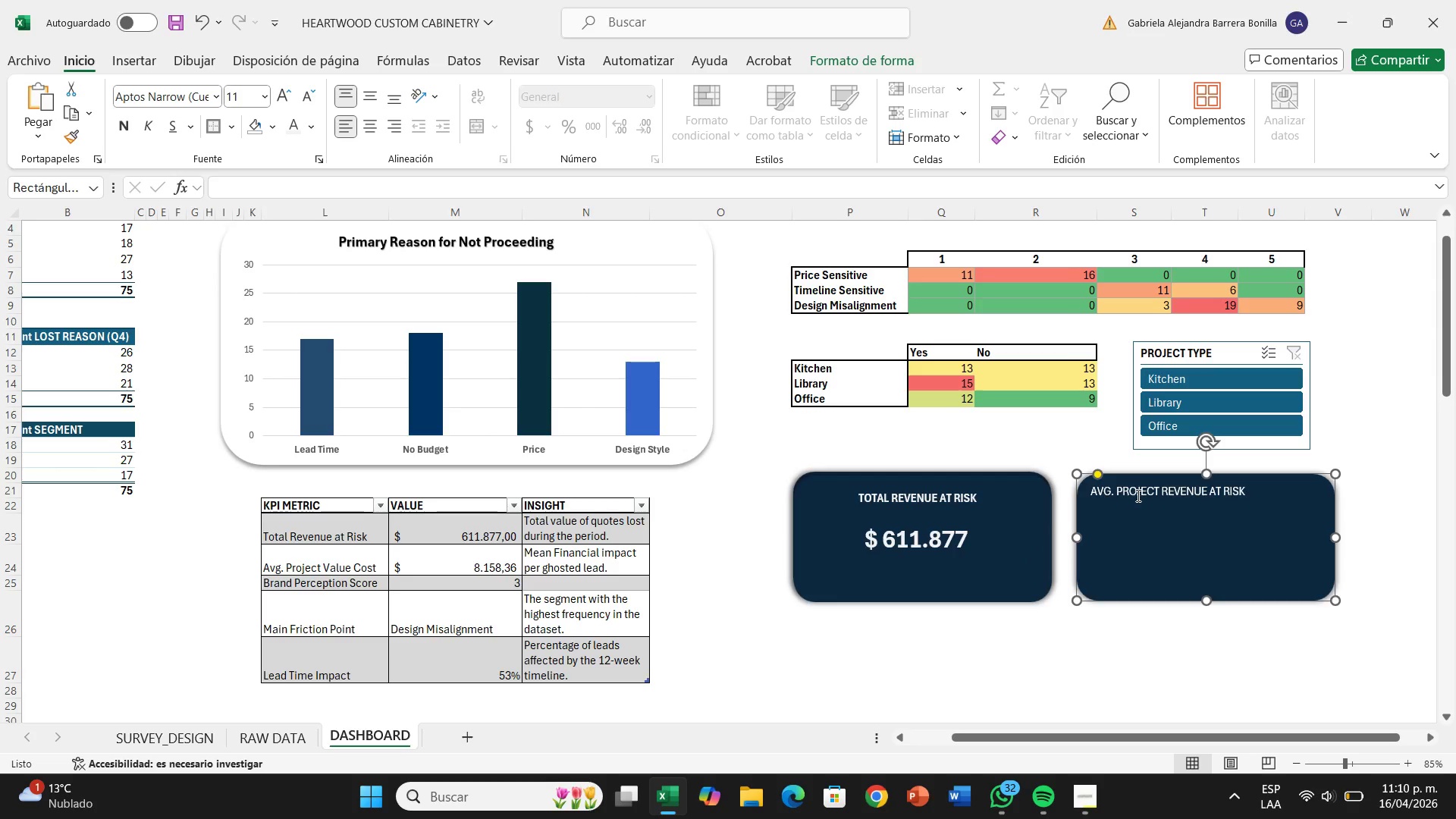 
left_click([1137, 495])
 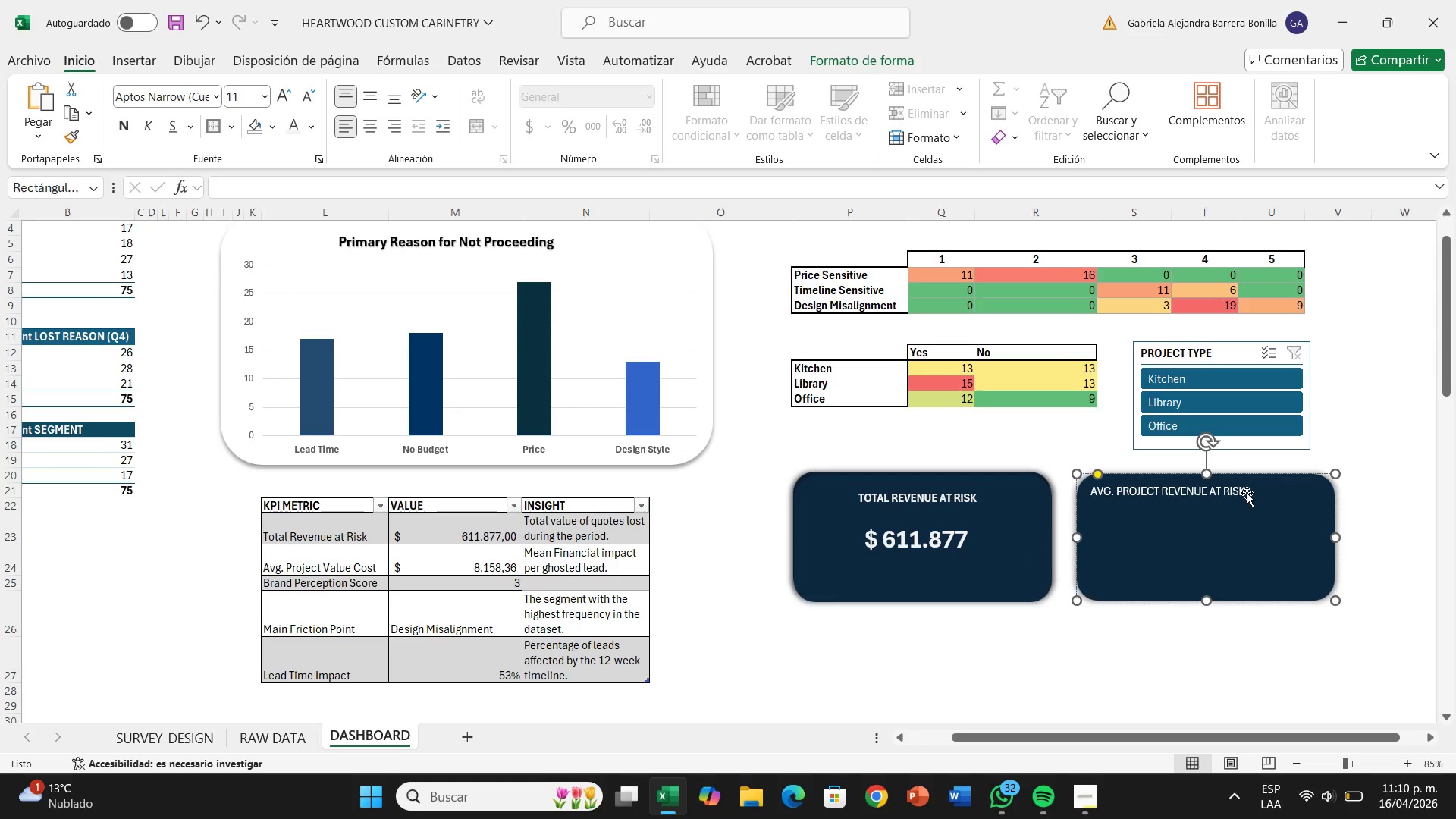 
left_click_drag(start_coordinate=[1244, 493], to_coordinate=[1081, 483])
 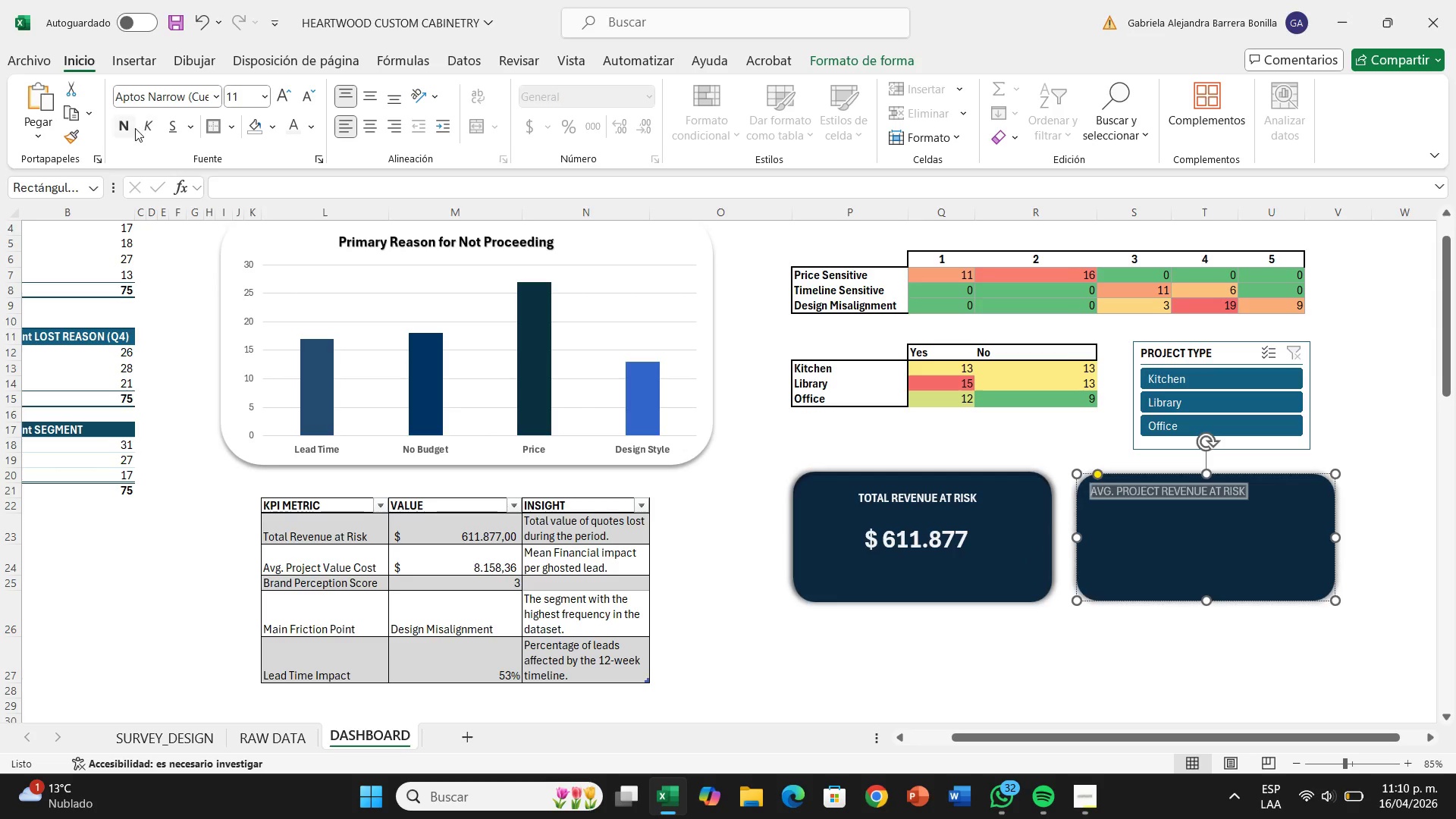 
left_click([134, 127])
 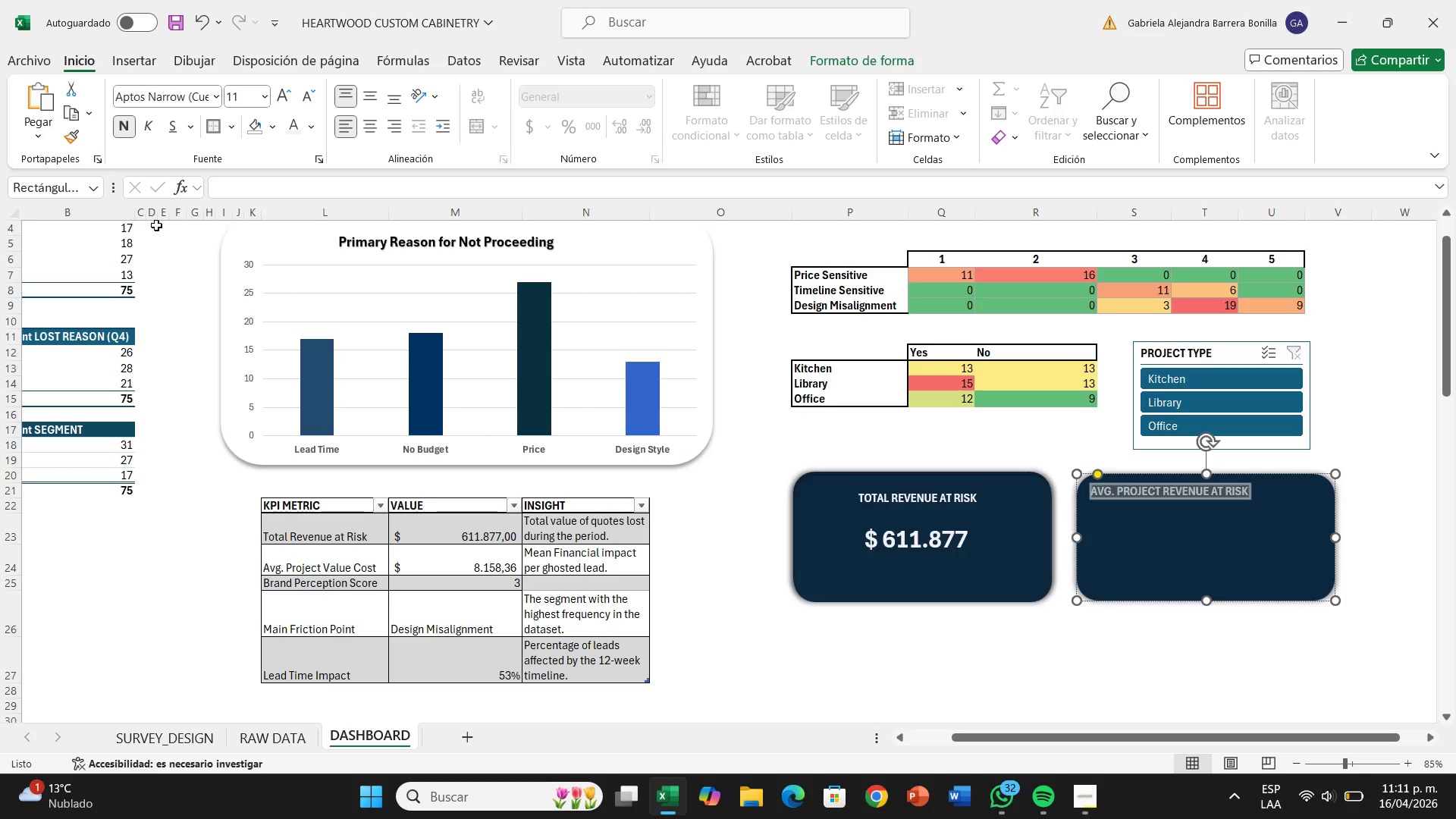 
wait(22.36)
 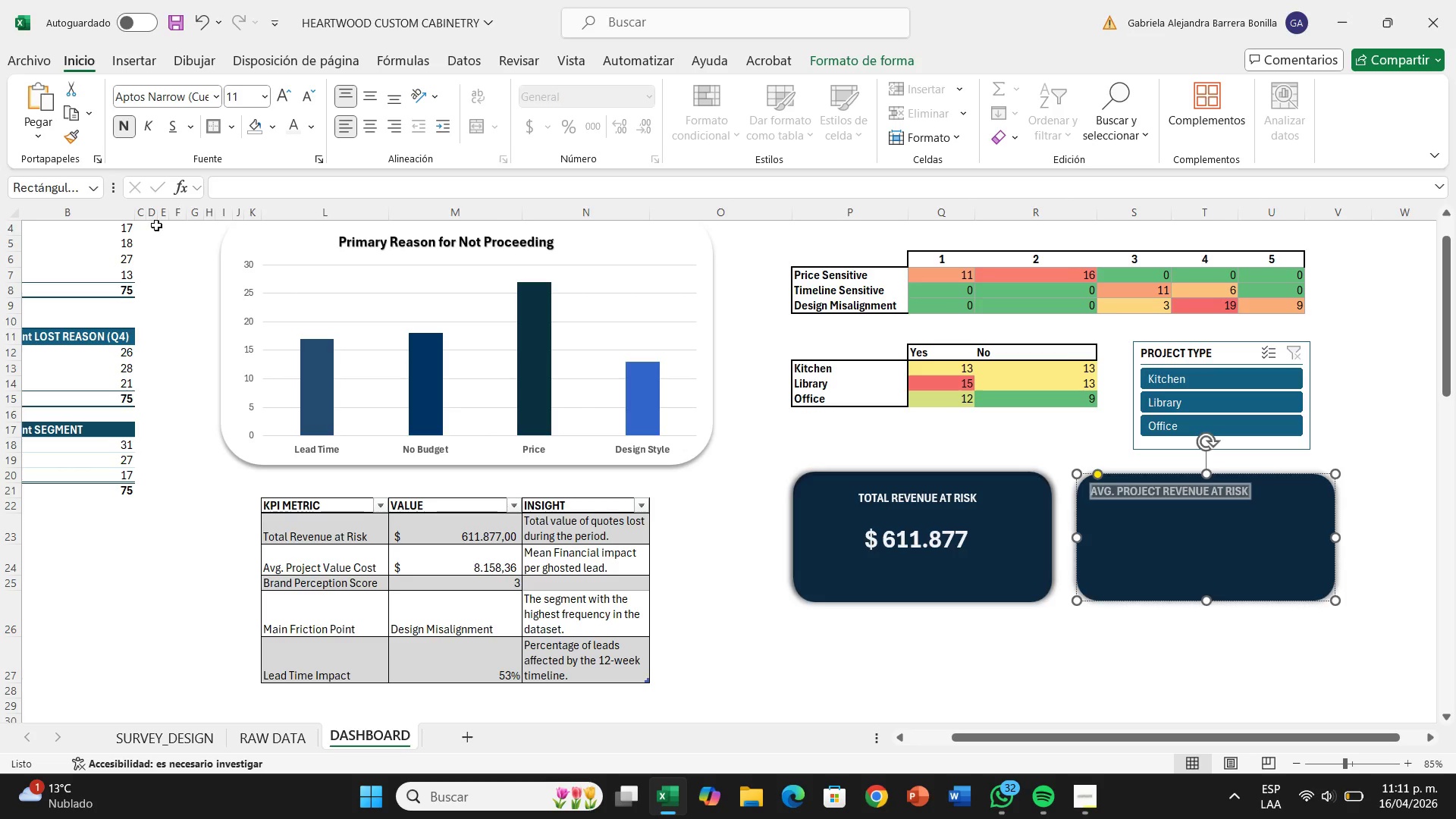 
left_click([827, 485])
 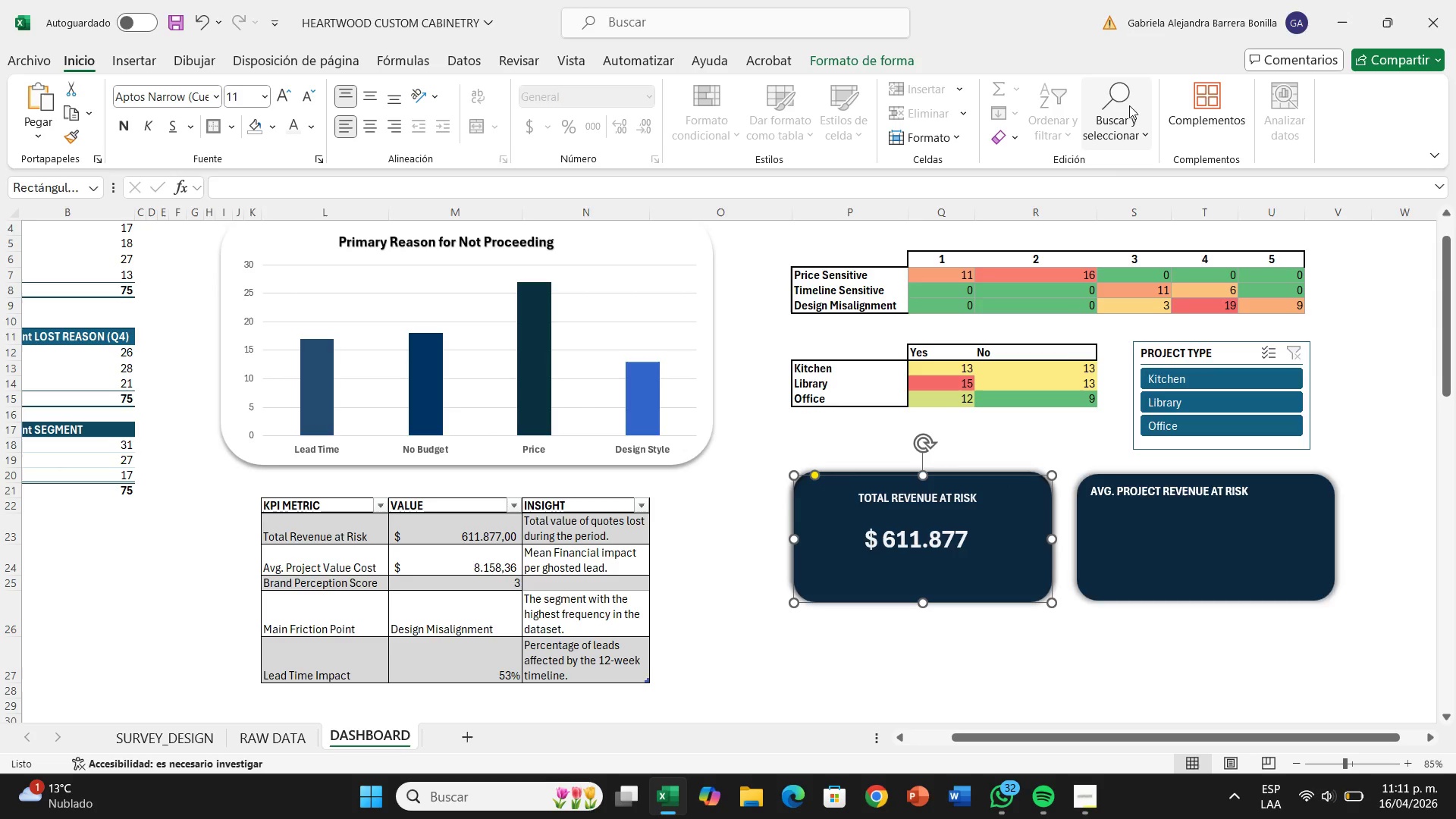 
left_click([1119, 116])
 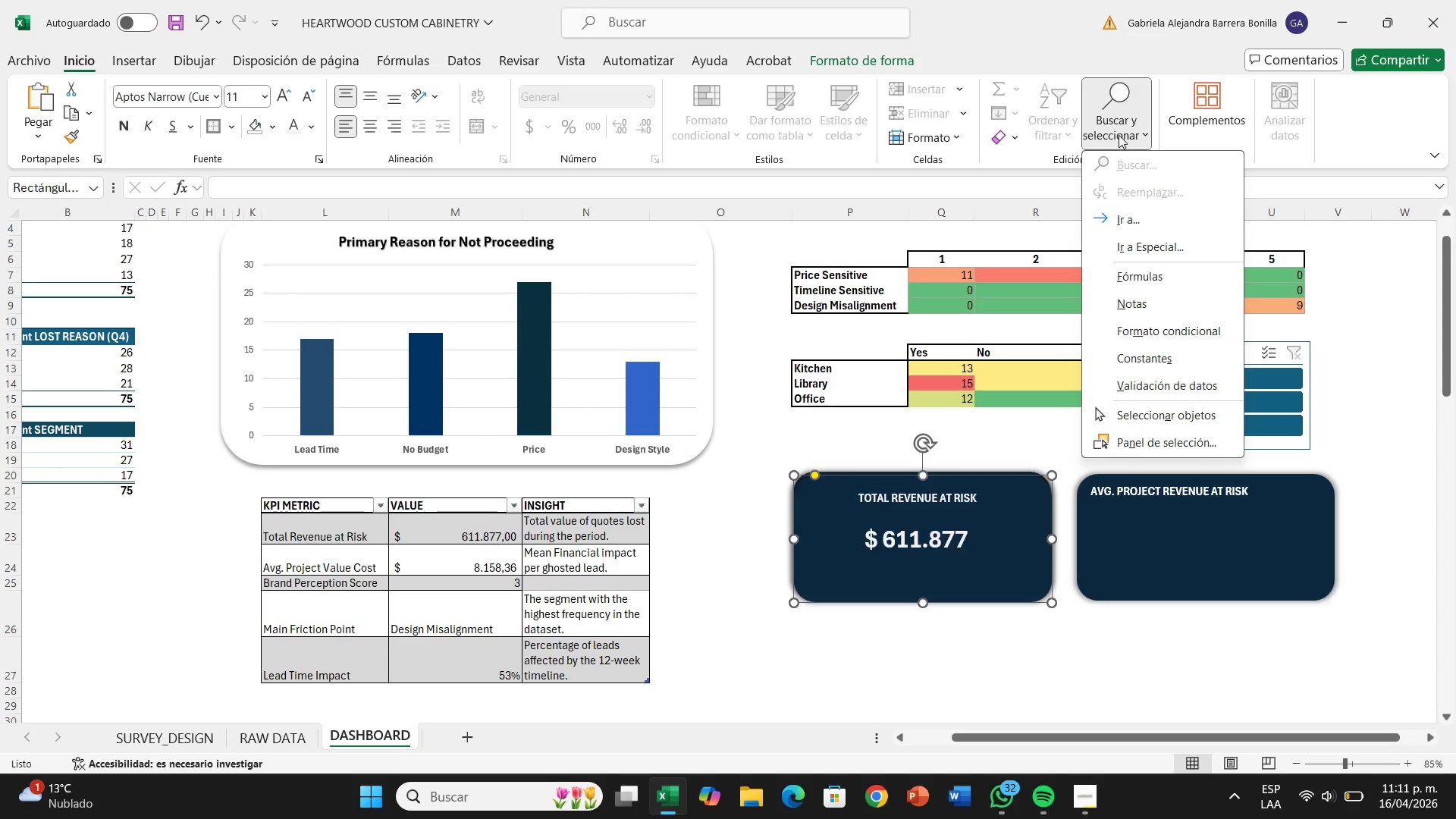 
wait(11.23)
 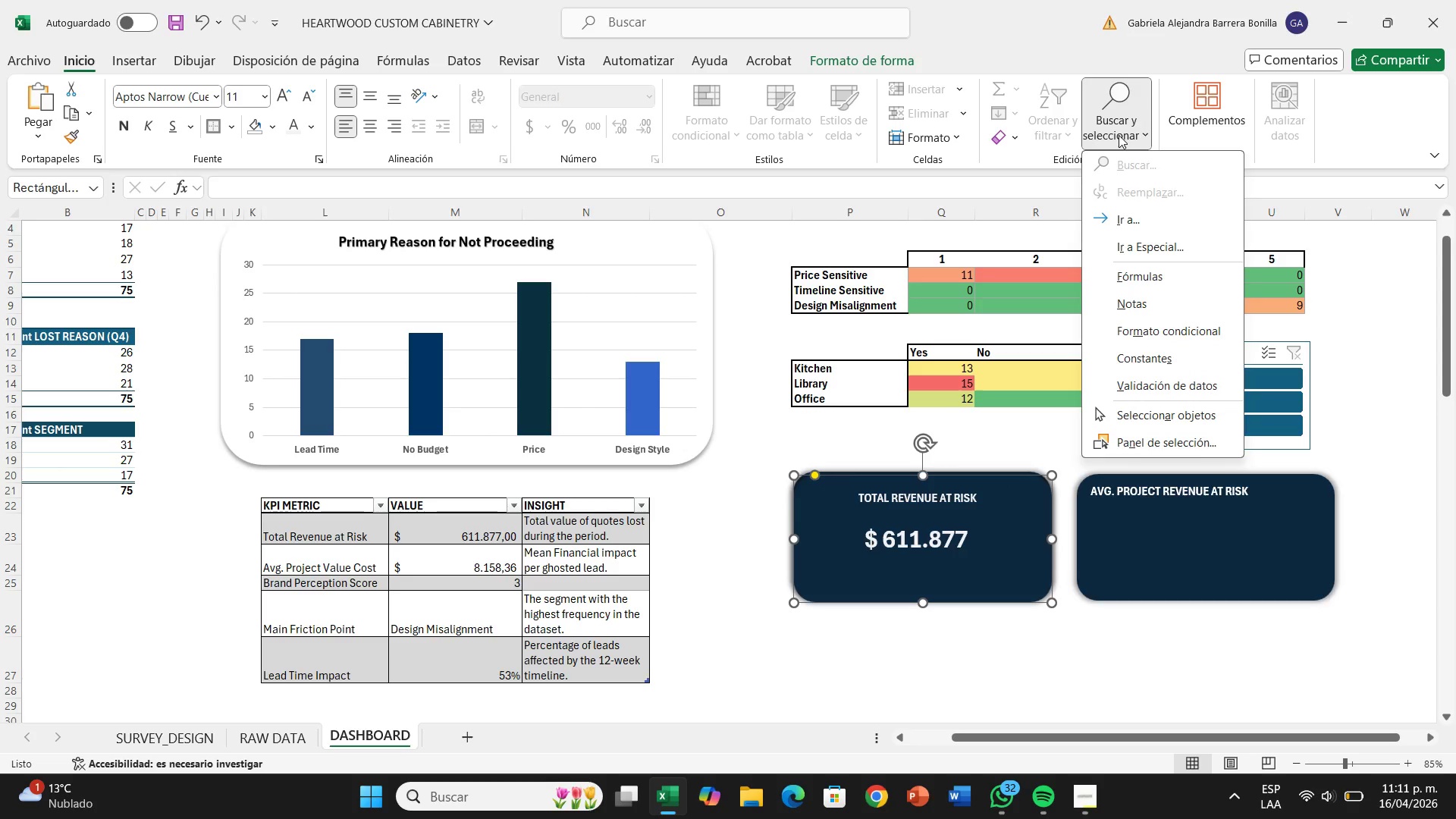 
left_click([921, 498])
 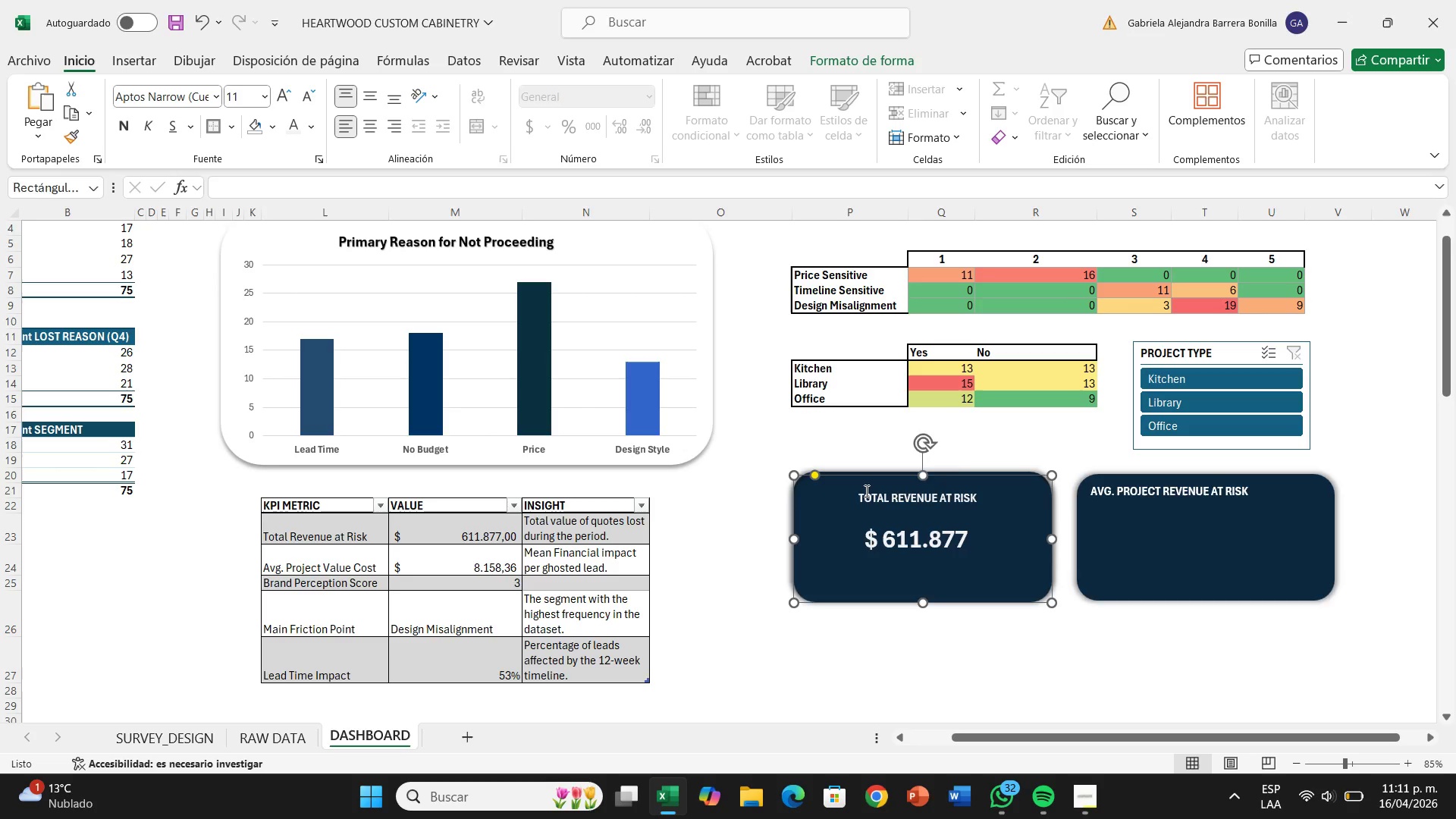 
left_click([865, 491])
 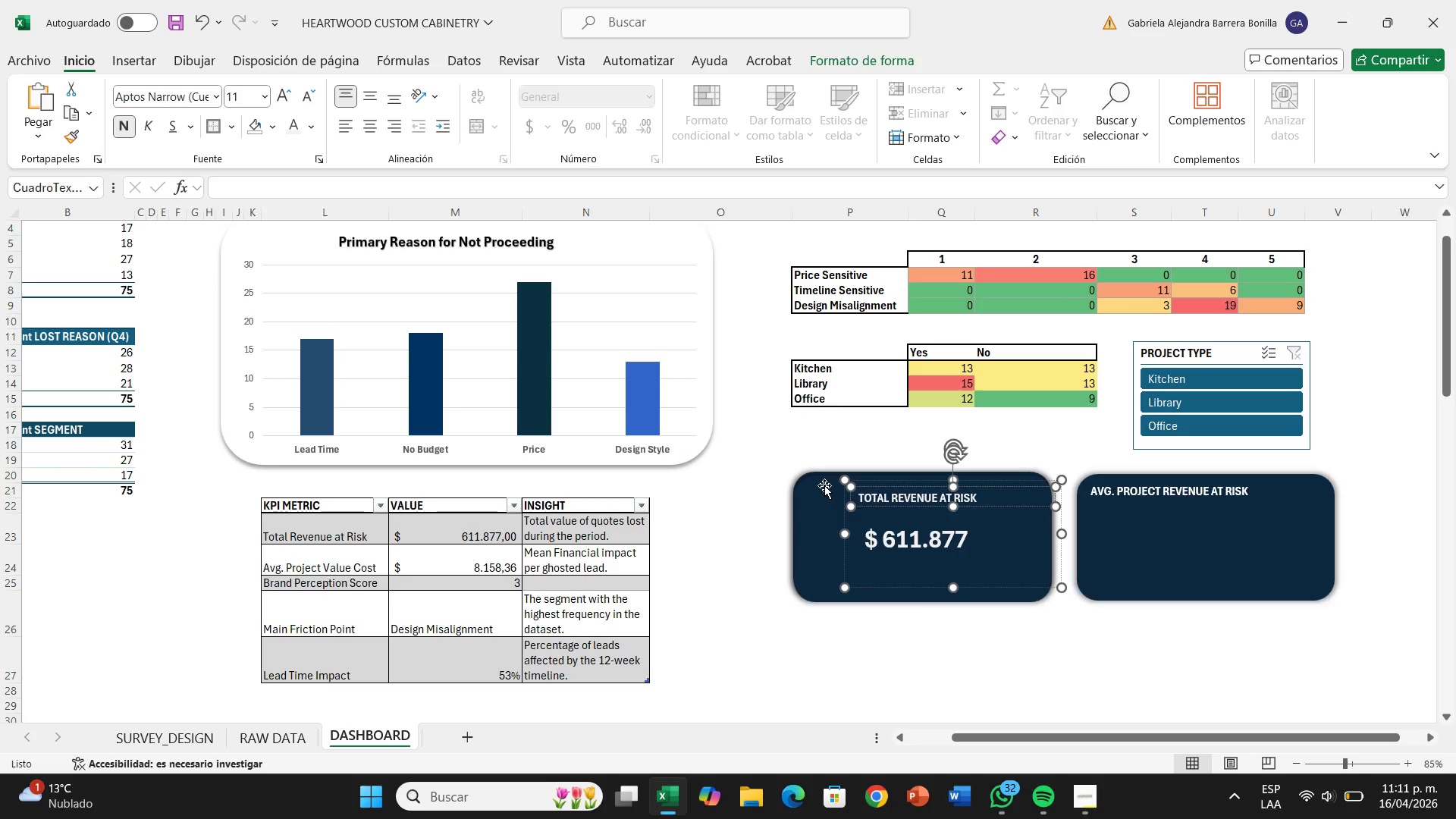 
hold_key(key=ControlLeft, duration=13.66)
left_click([824, 485])
 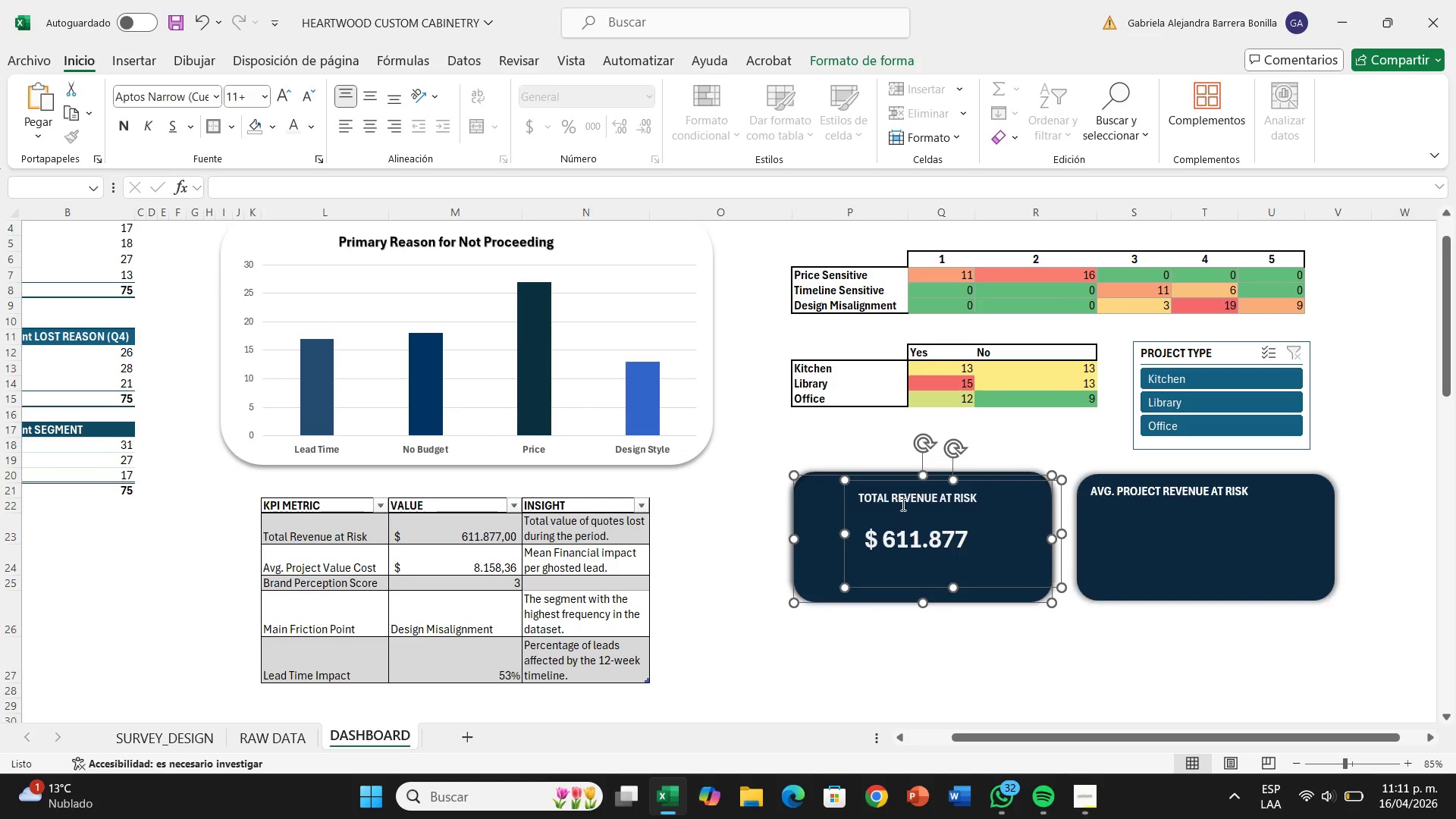 
left_click([902, 493])
 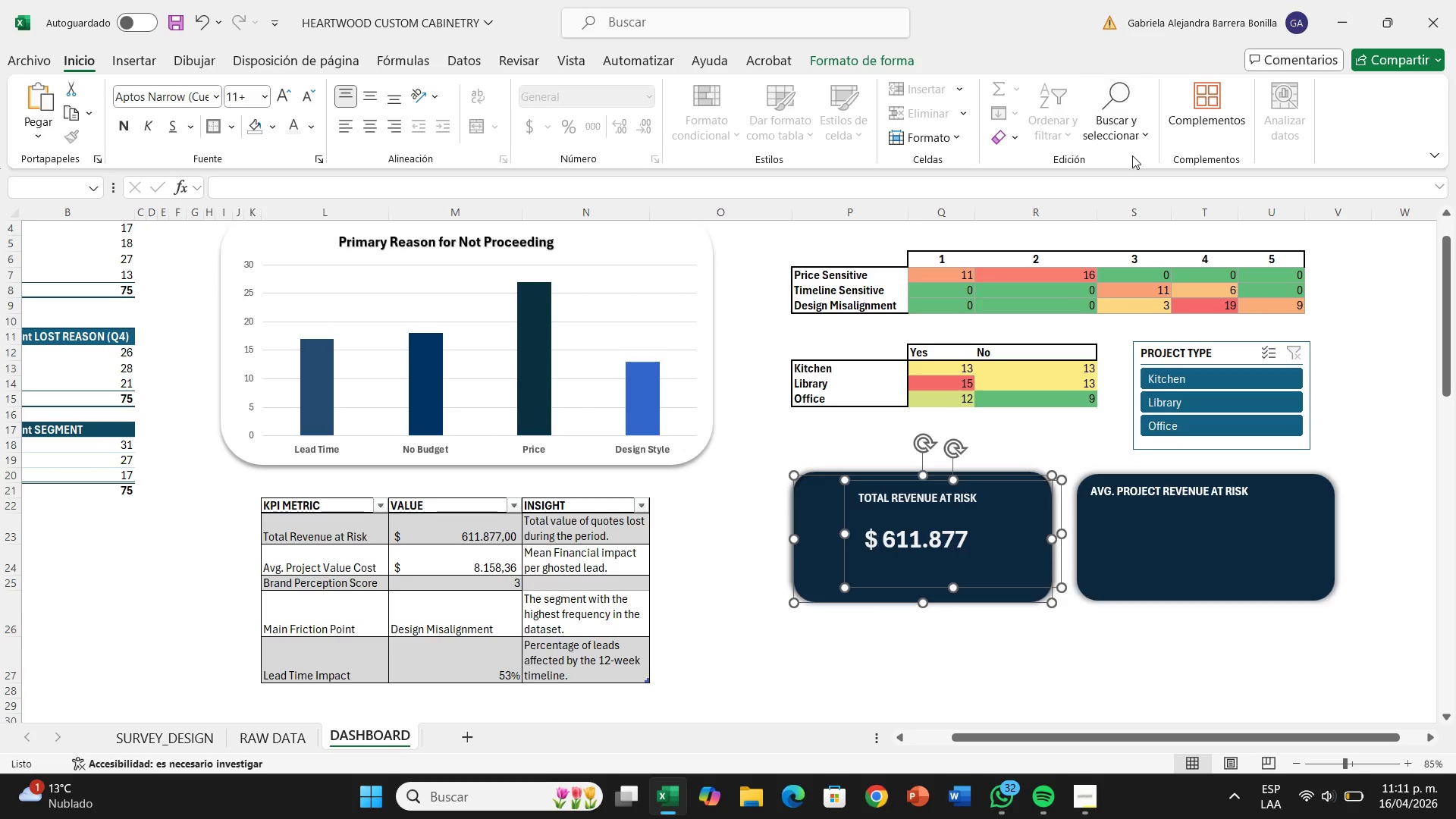 
left_click([1131, 133])
 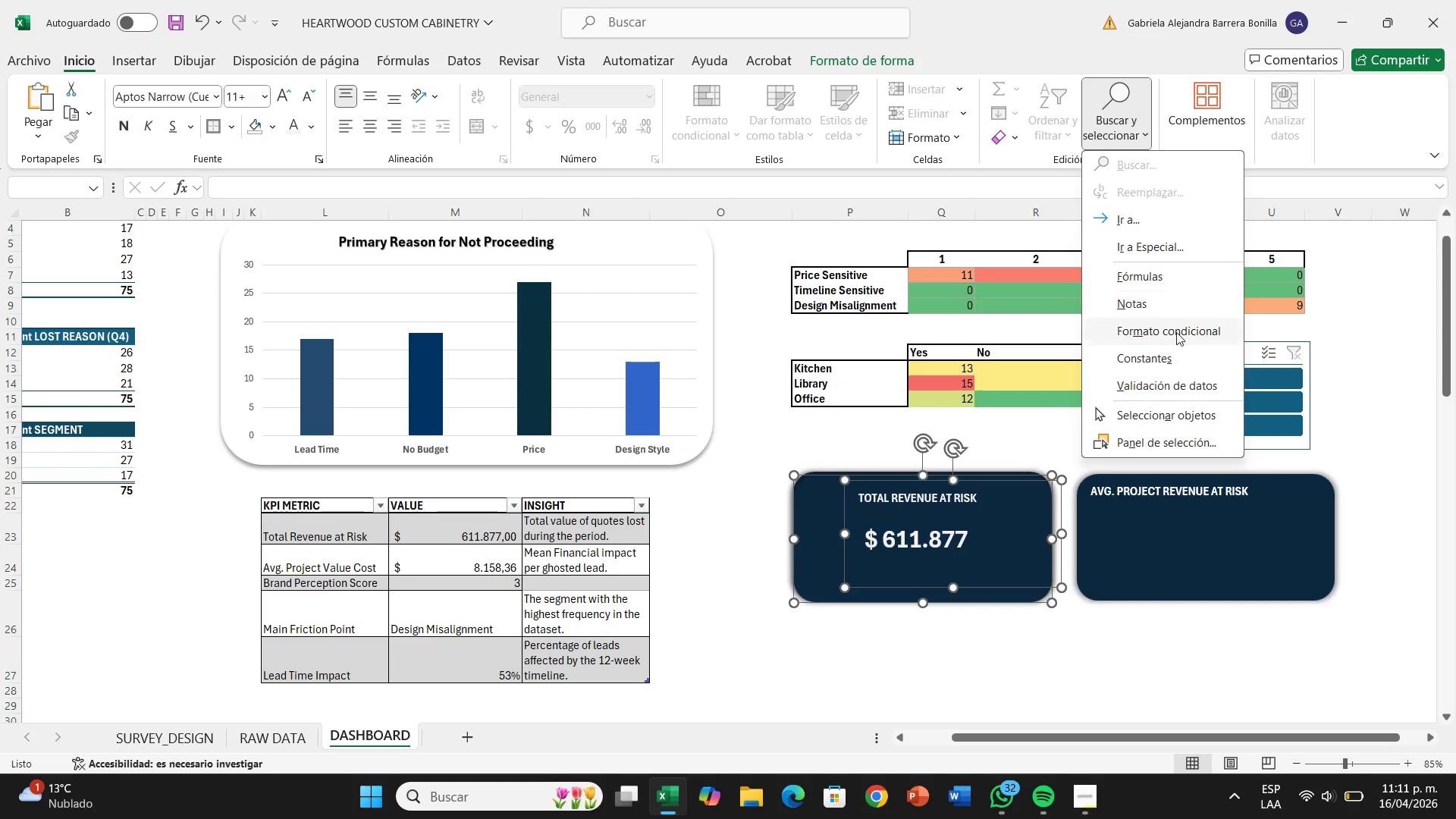 
left_click([1197, 441])
 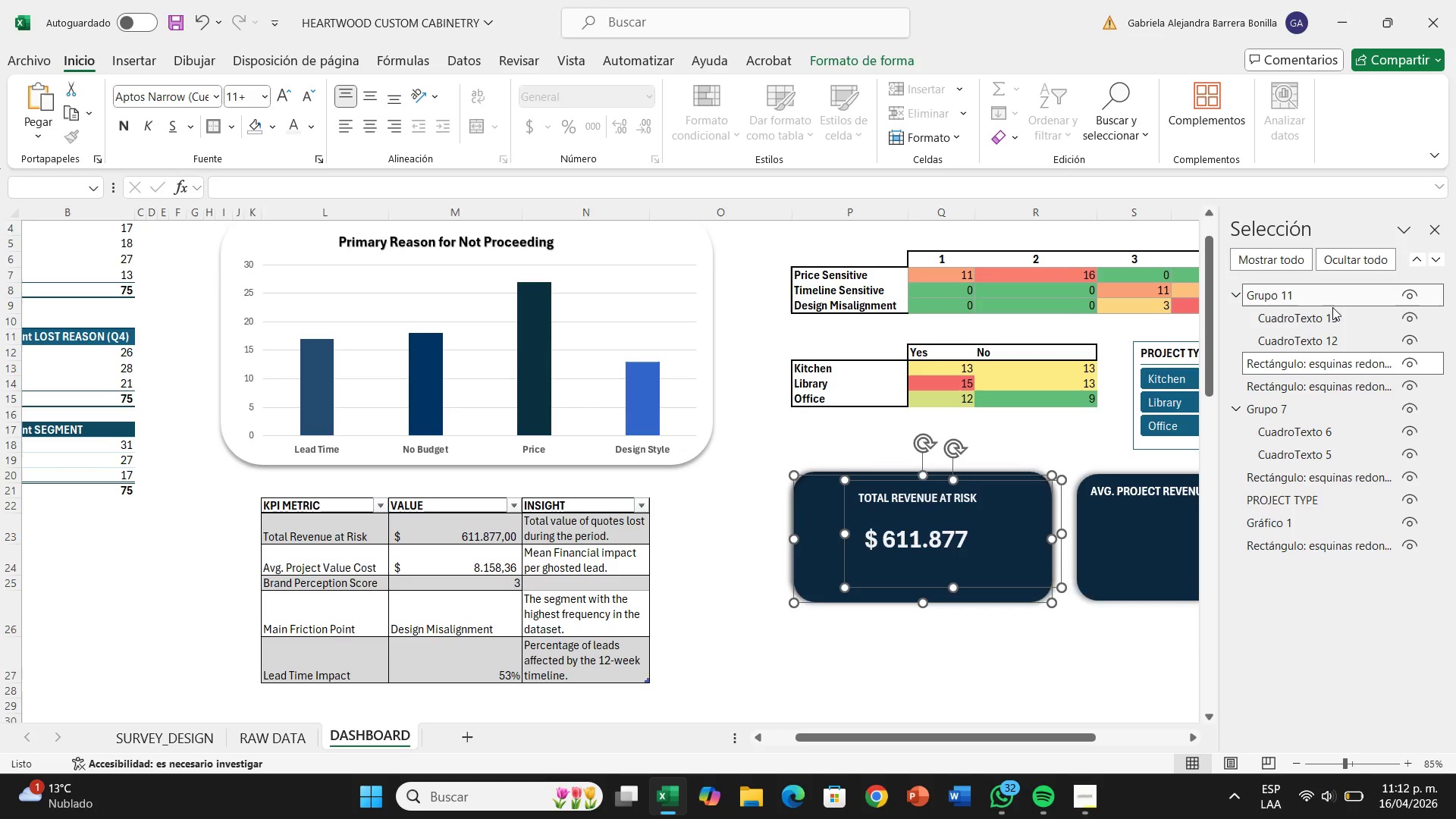 
wait(29.42)
 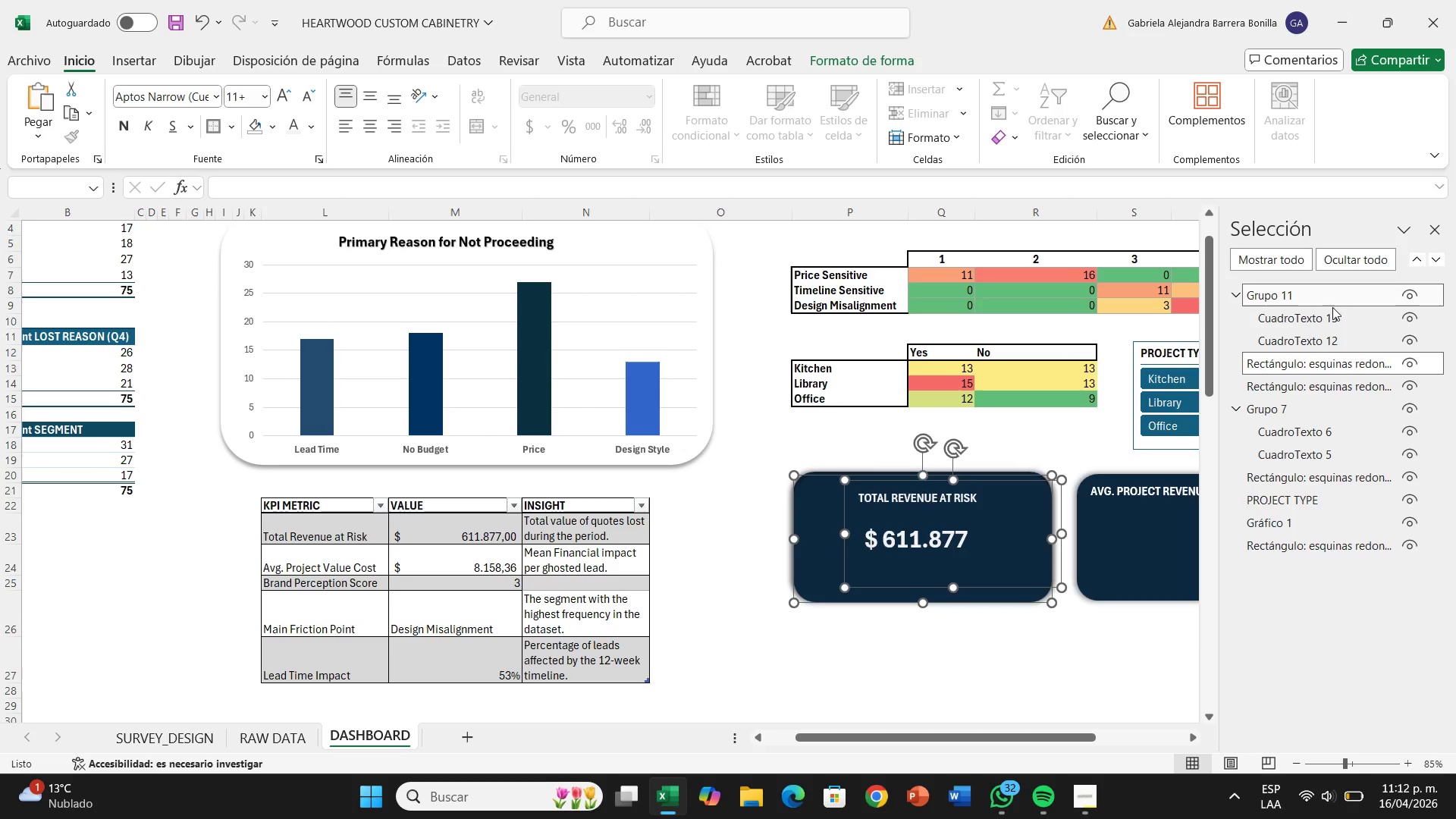 
right_click([1040, 536])
 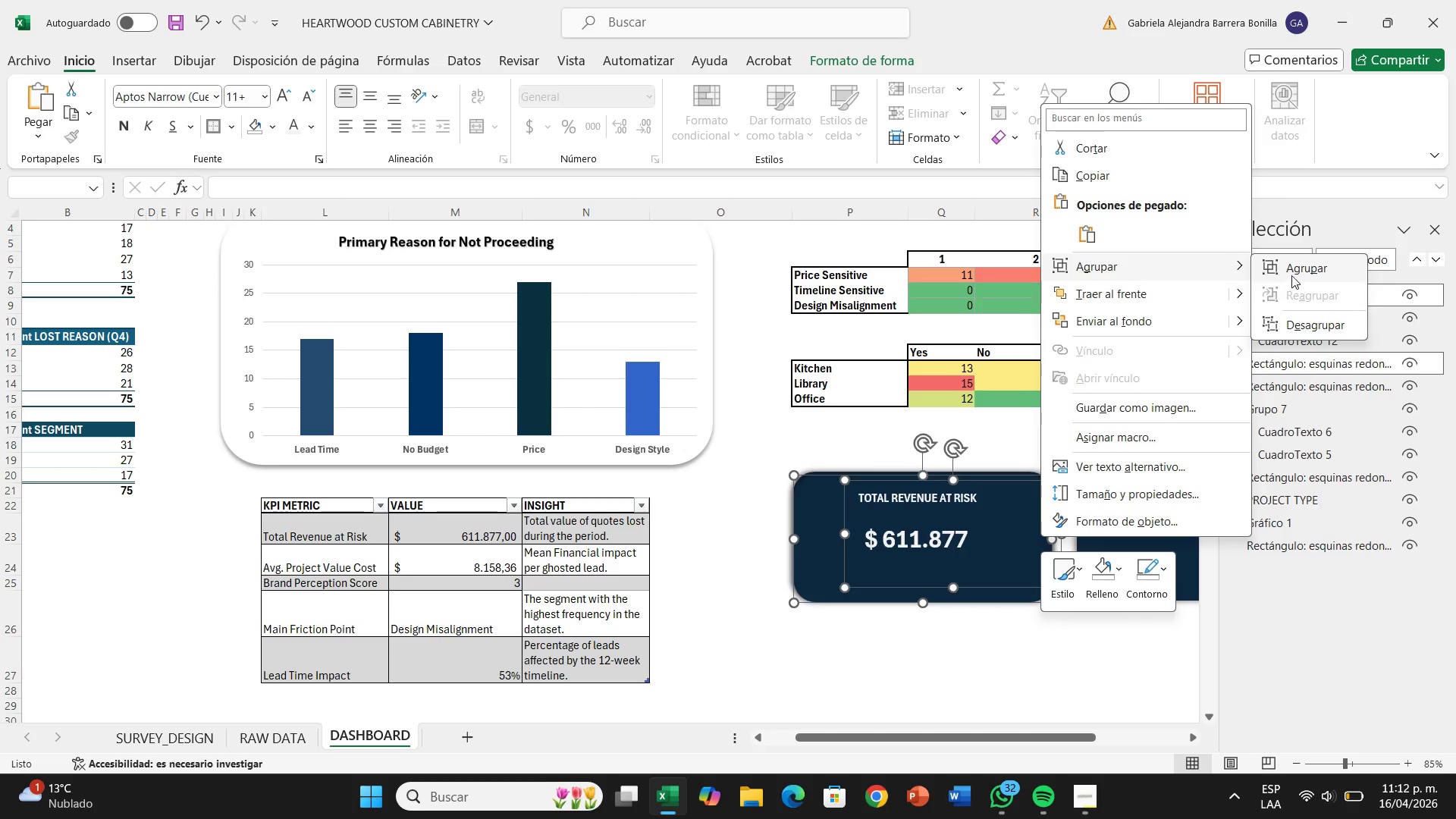 
left_click([1295, 269])
 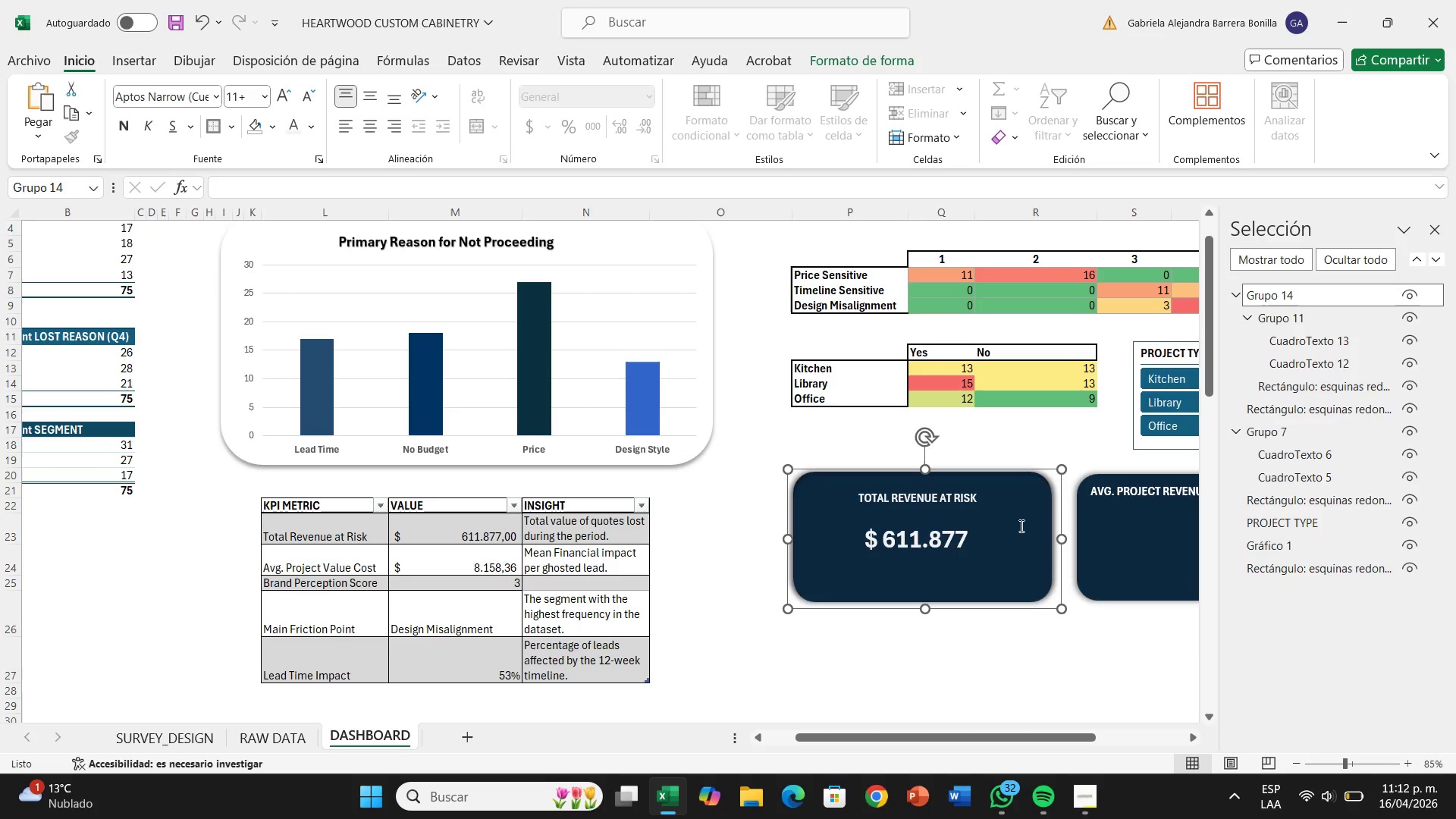 
left_click([985, 518])
 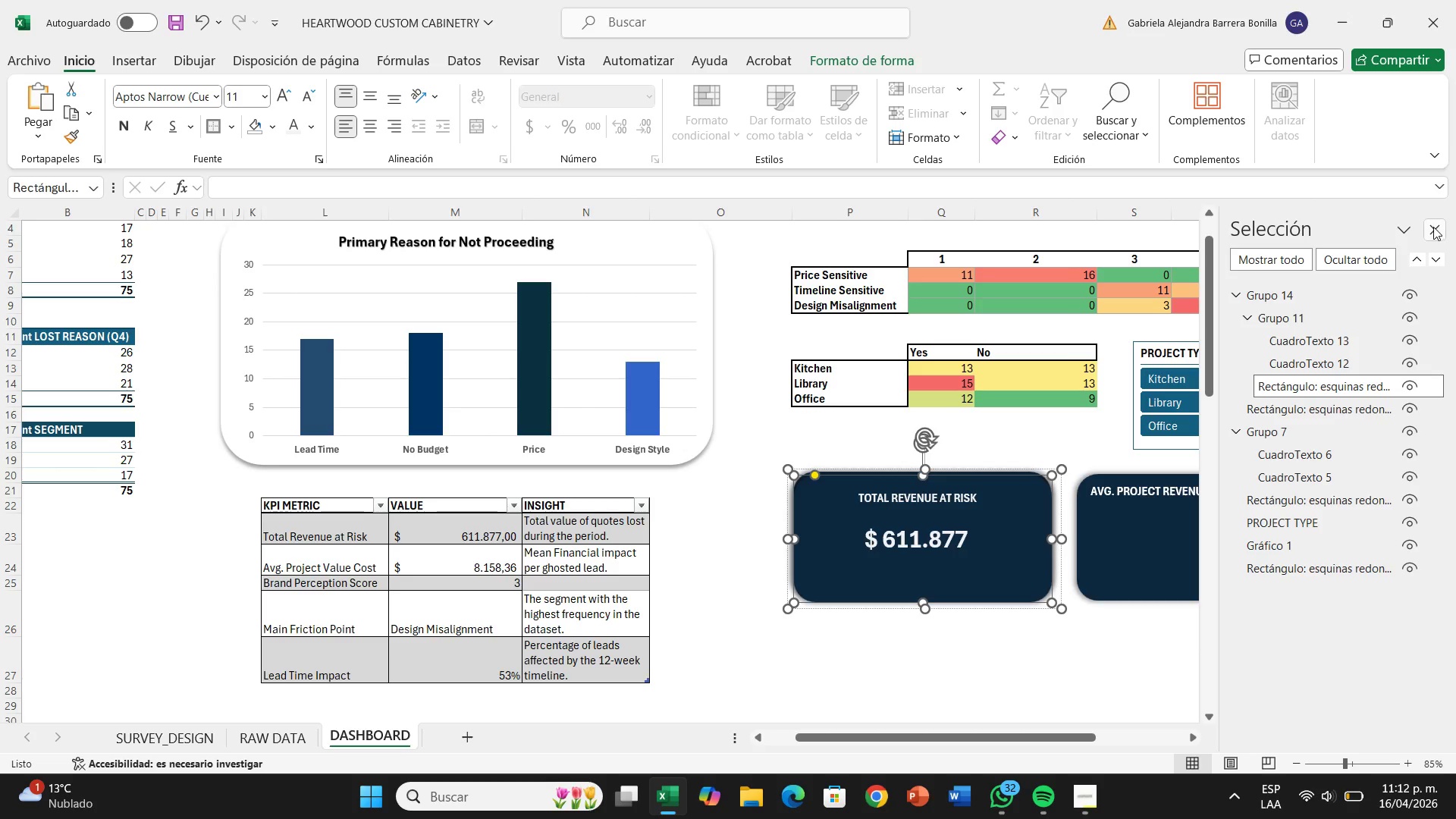 
left_click([1198, 558])
 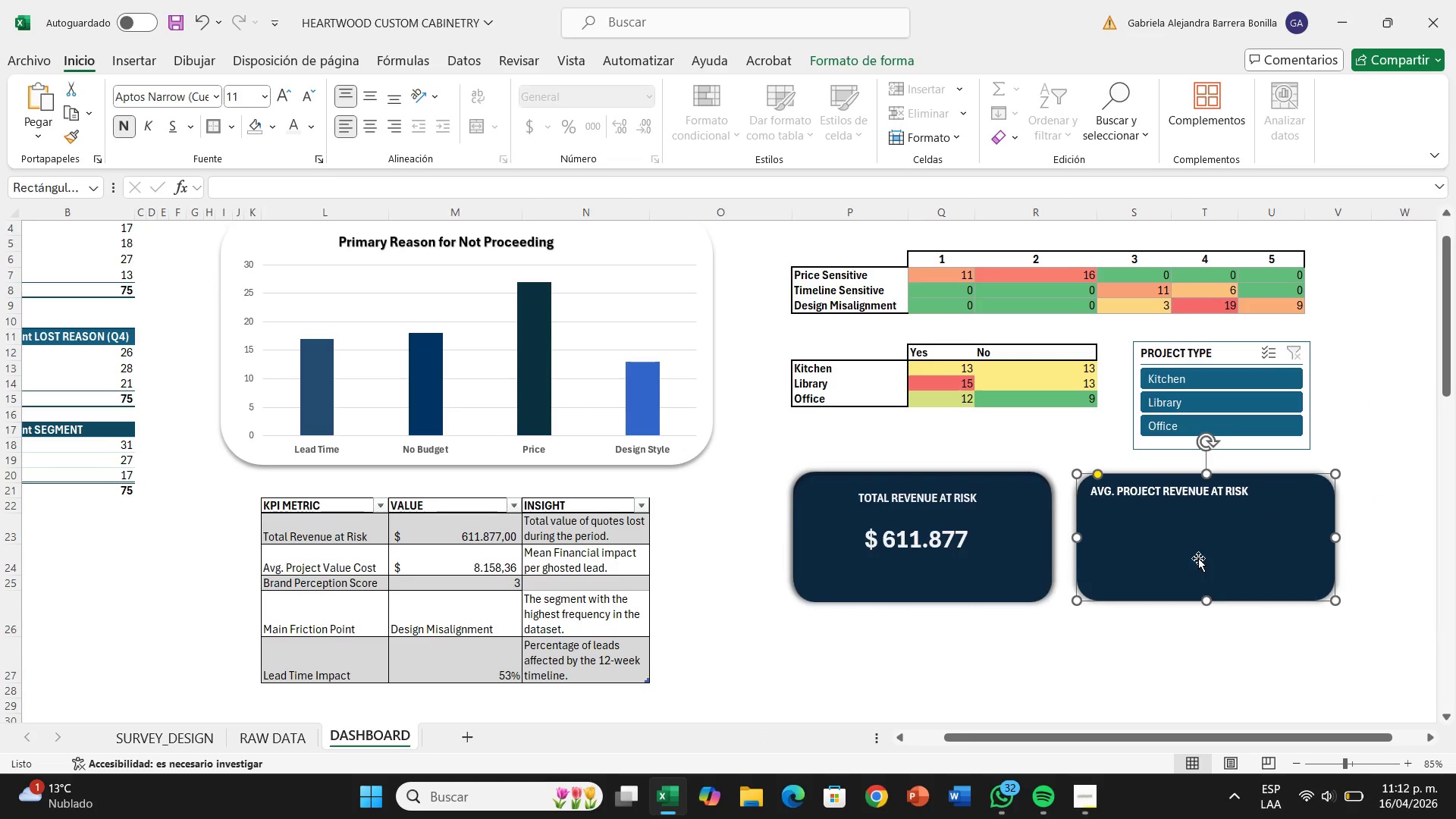 
key(Backspace)
 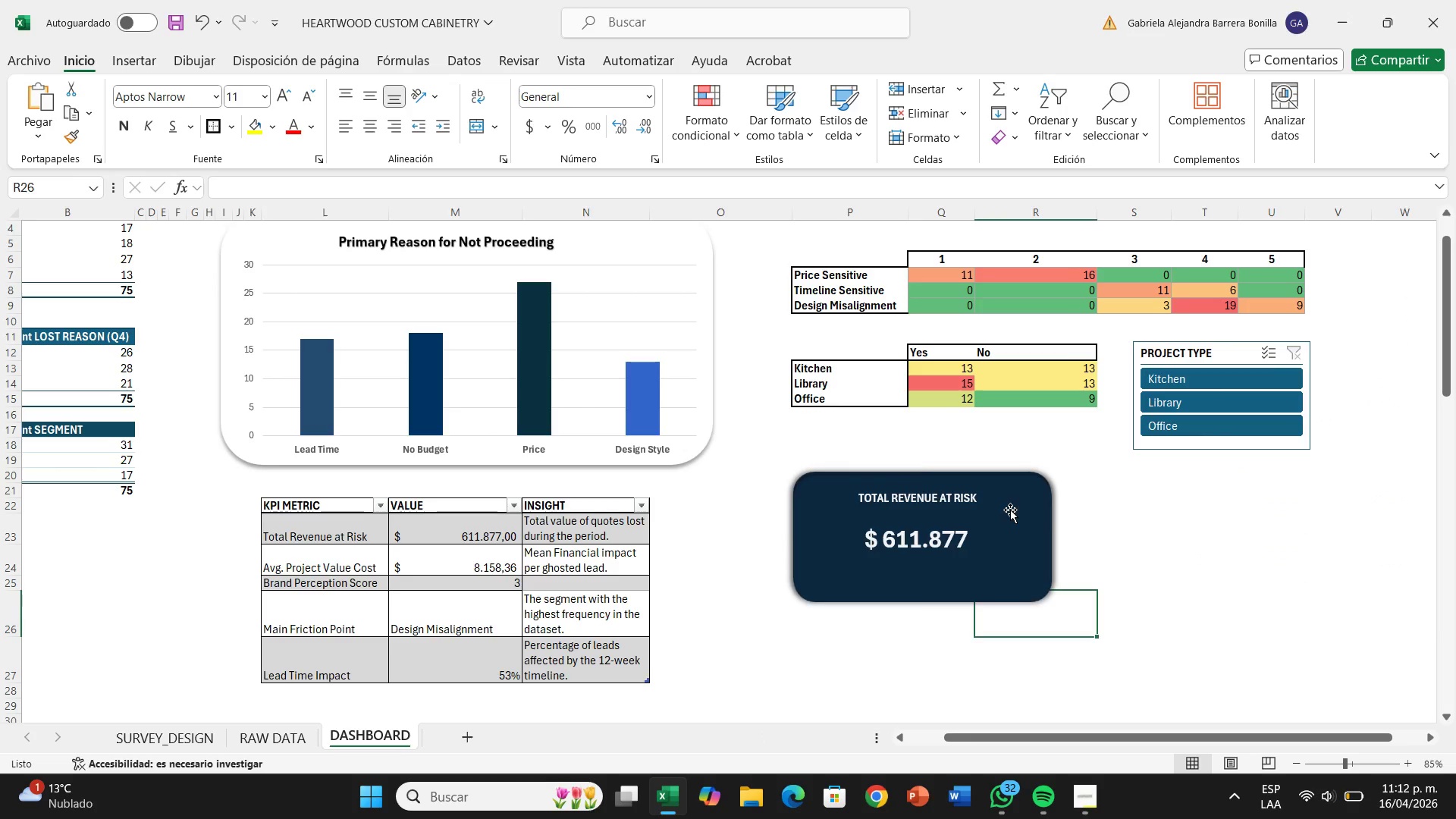 
left_click([1009, 510])
 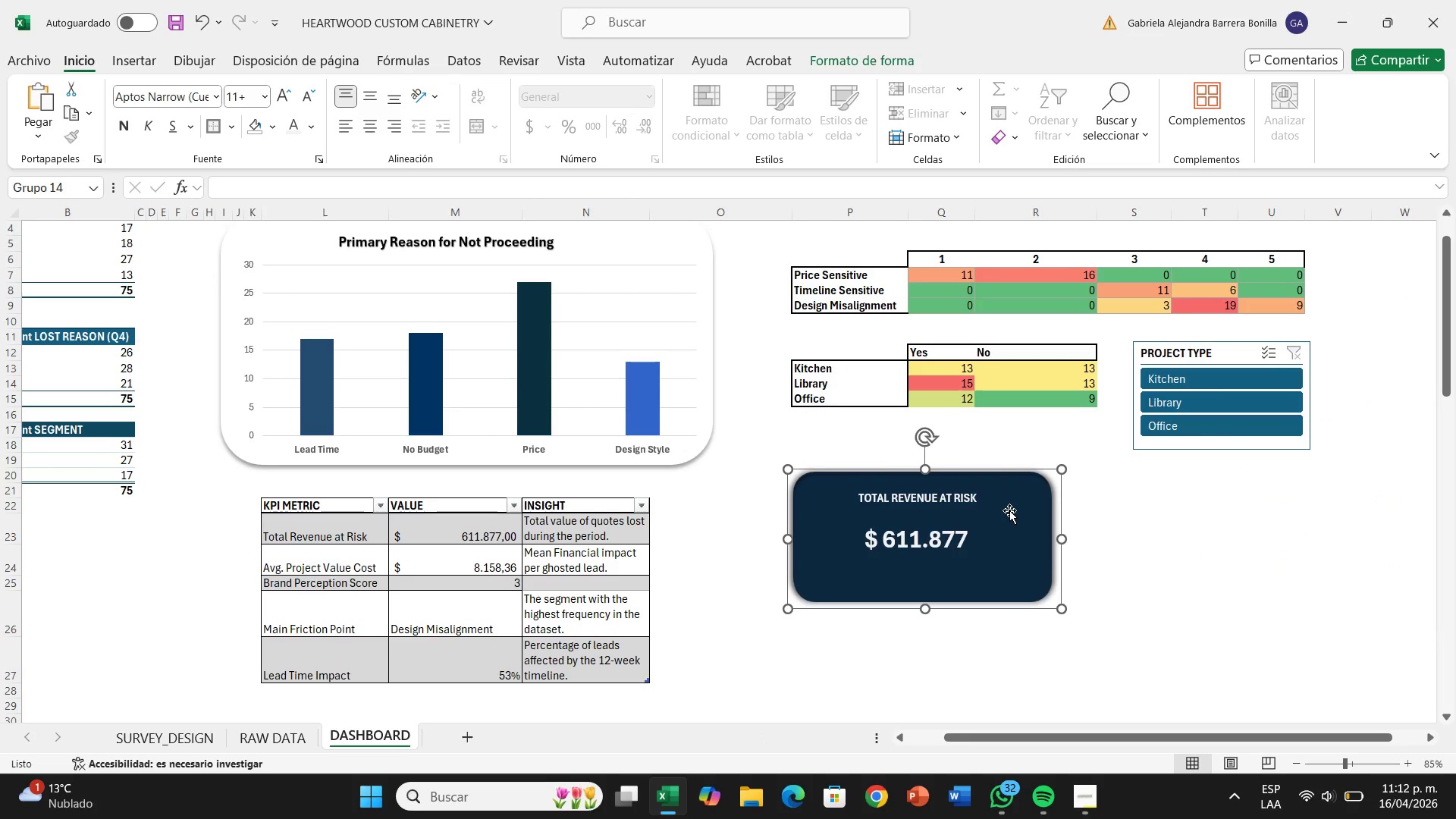 
right_click([1009, 510])
 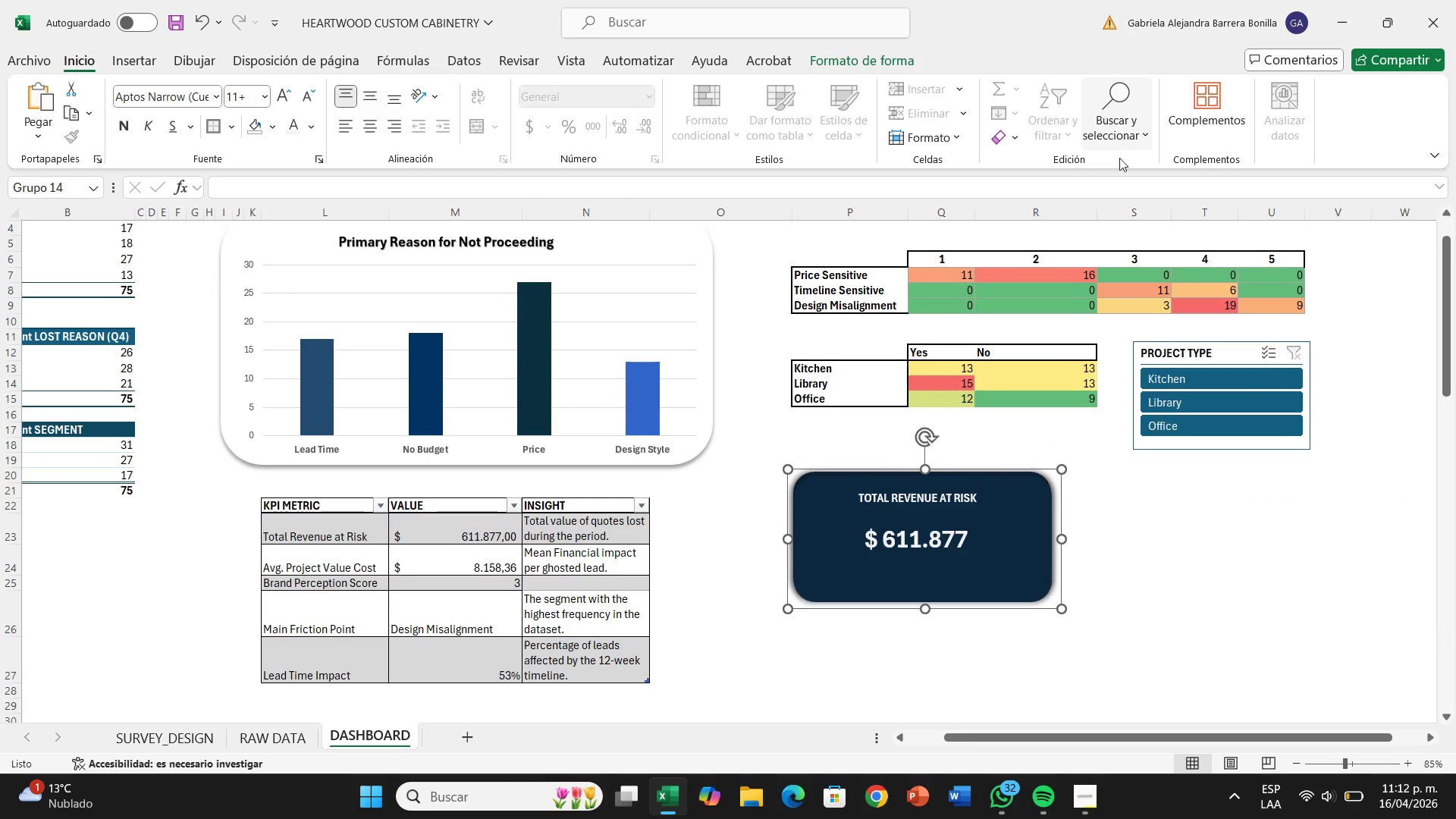 
left_click([1169, 539])
 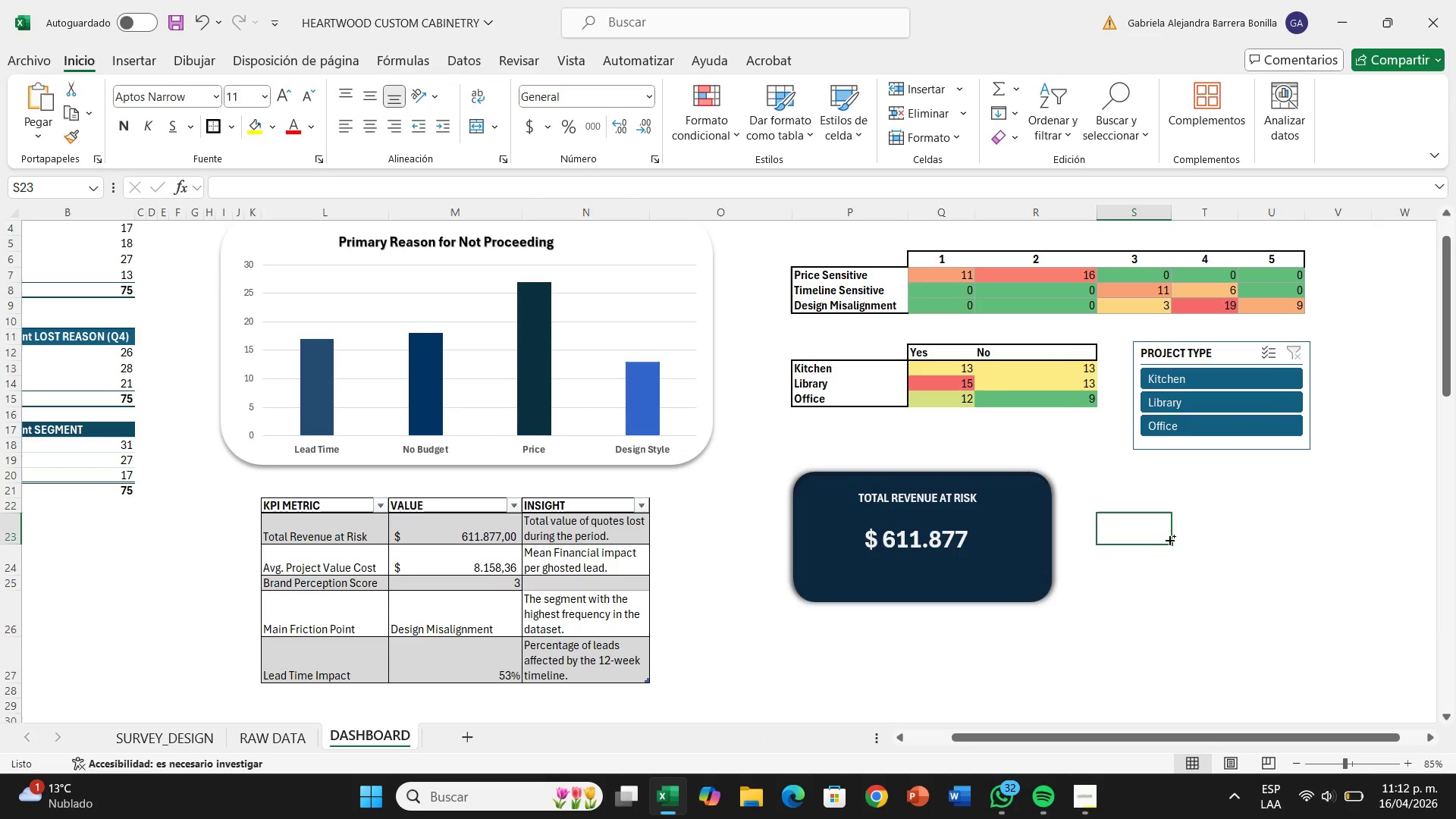 
key(Control+V)
 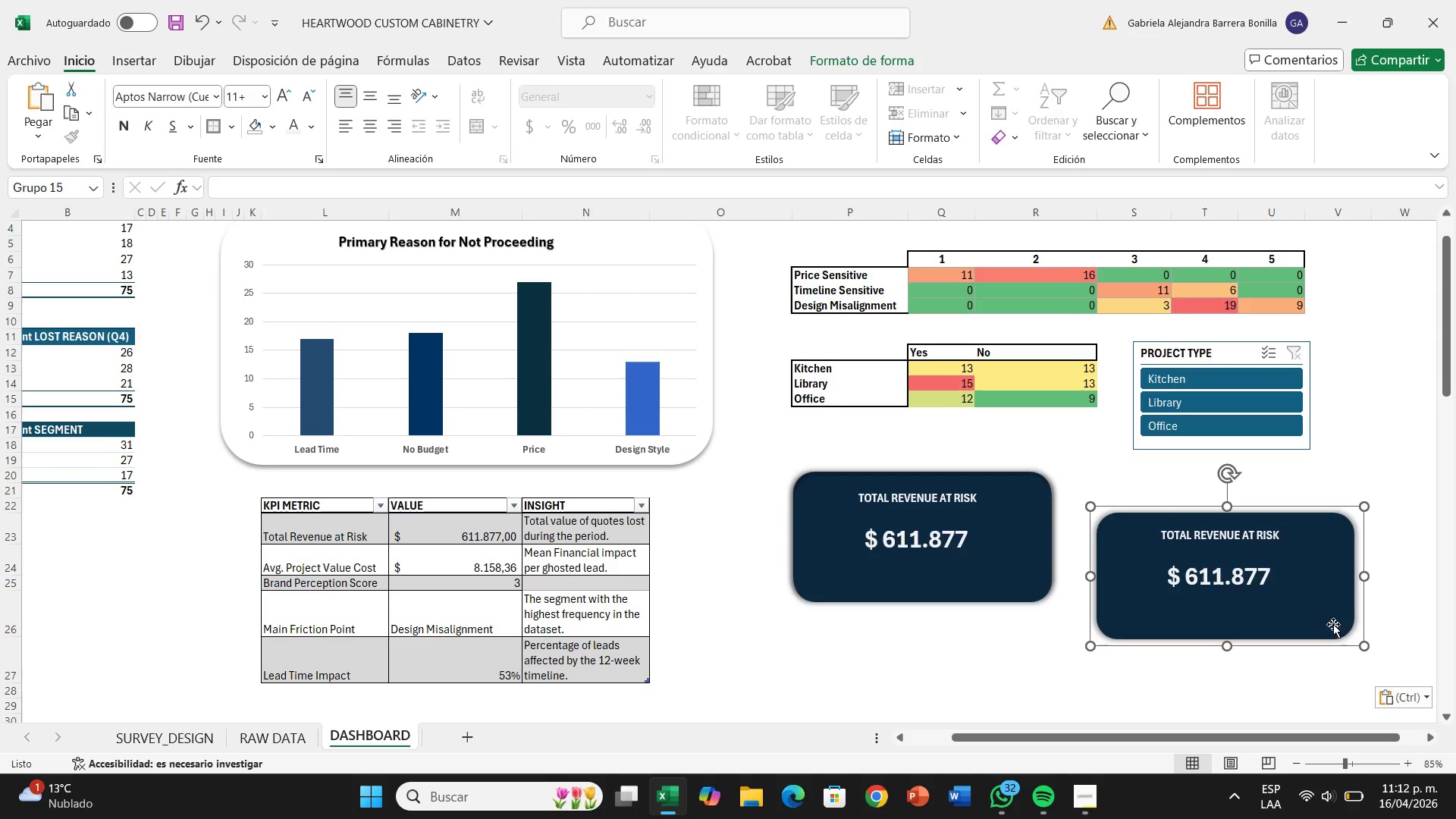 
left_click_drag(start_coordinate=[1326, 615], to_coordinate=[1324, 603])
 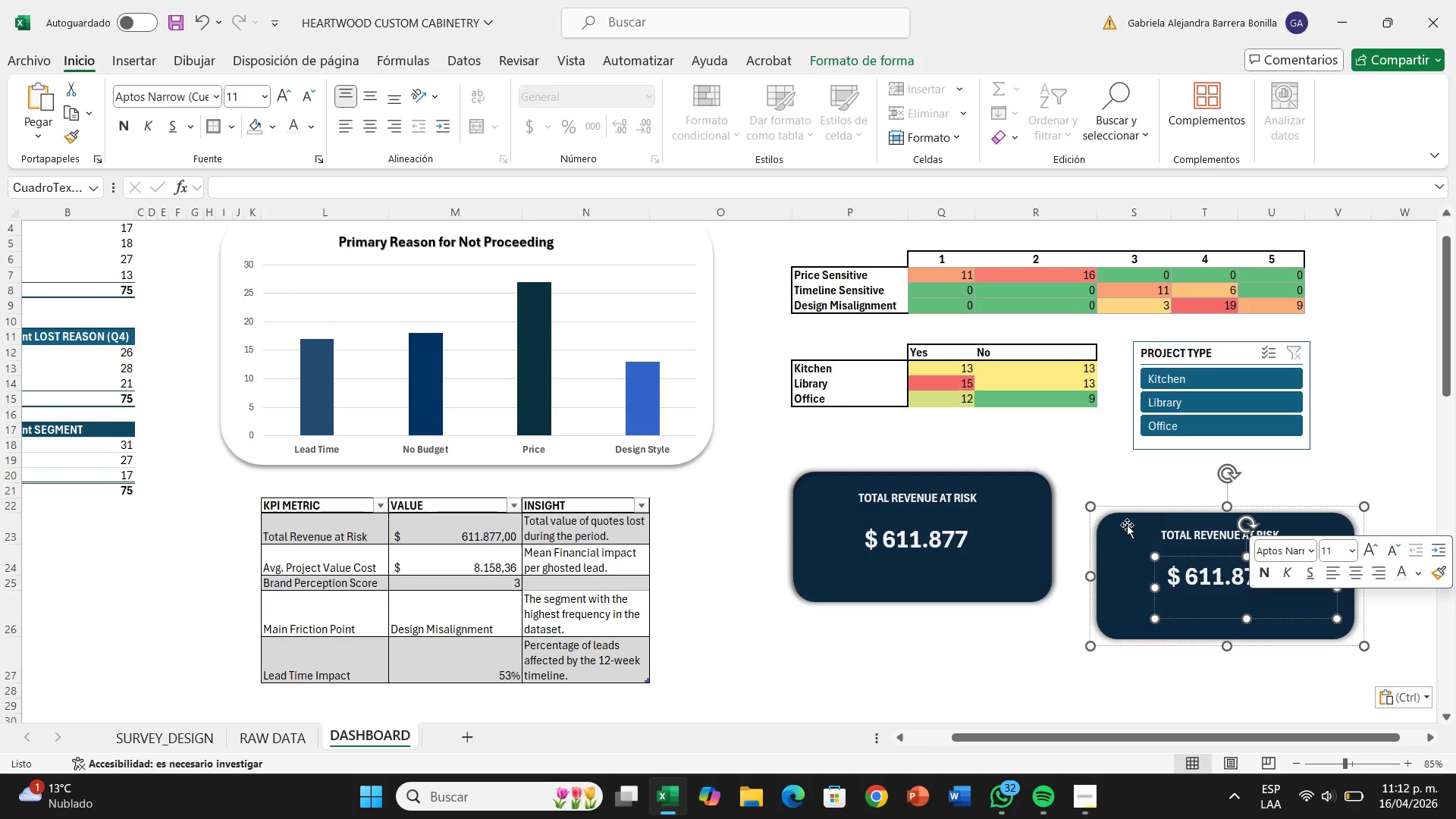 
left_click([1125, 525])
 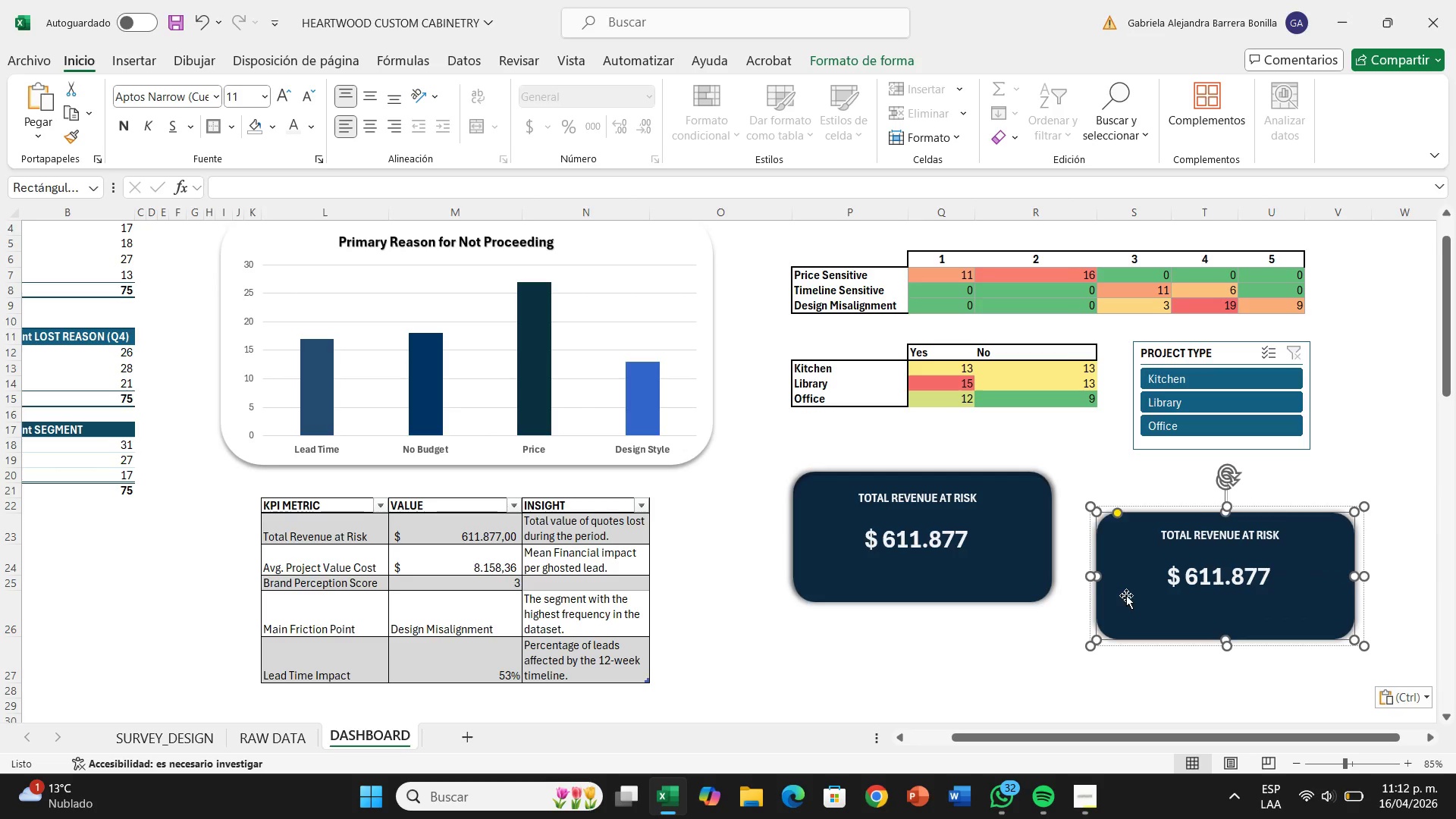 
left_click_drag(start_coordinate=[1128, 595], to_coordinate=[1113, 552])
 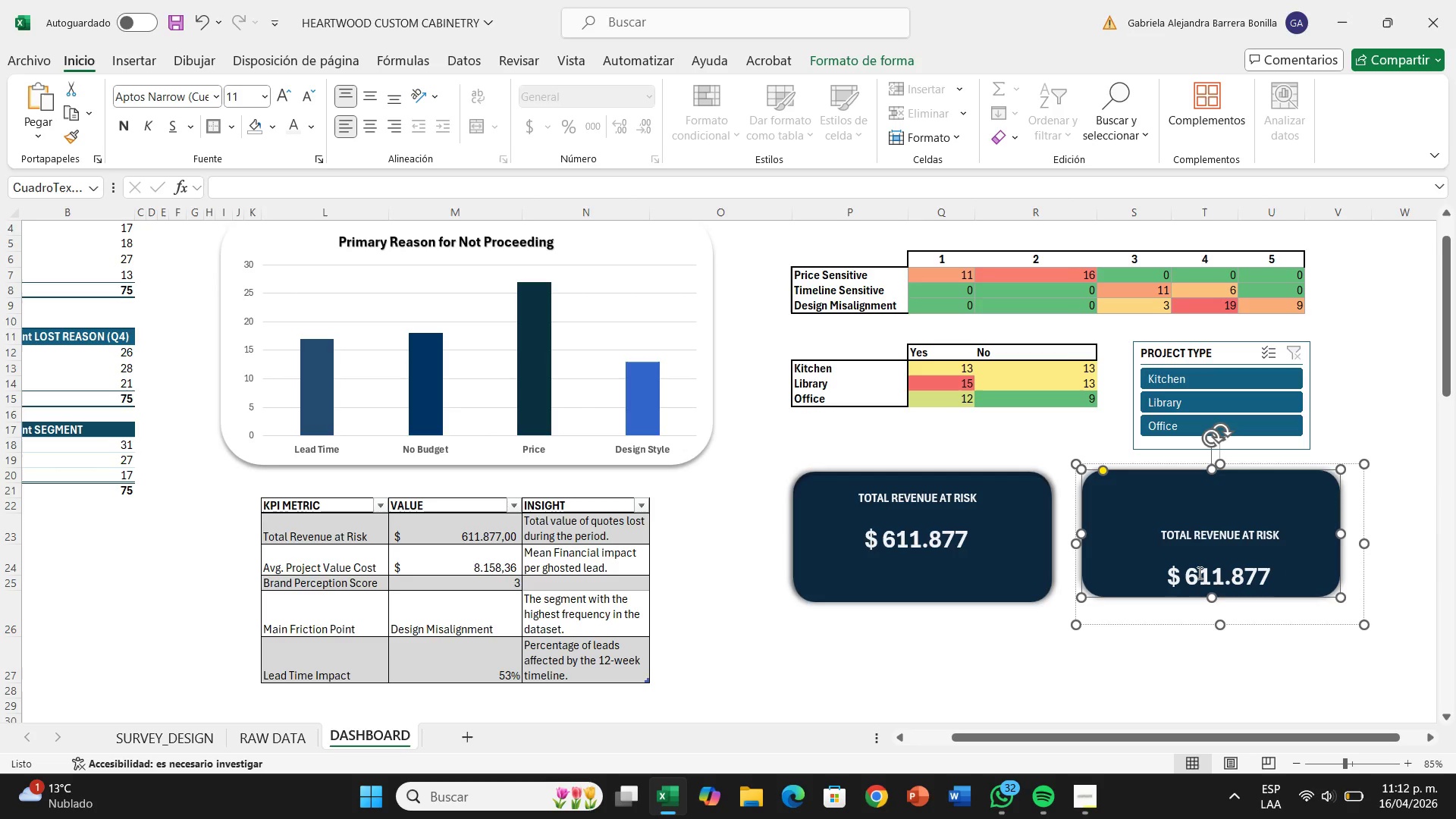 
left_click([1198, 573])
 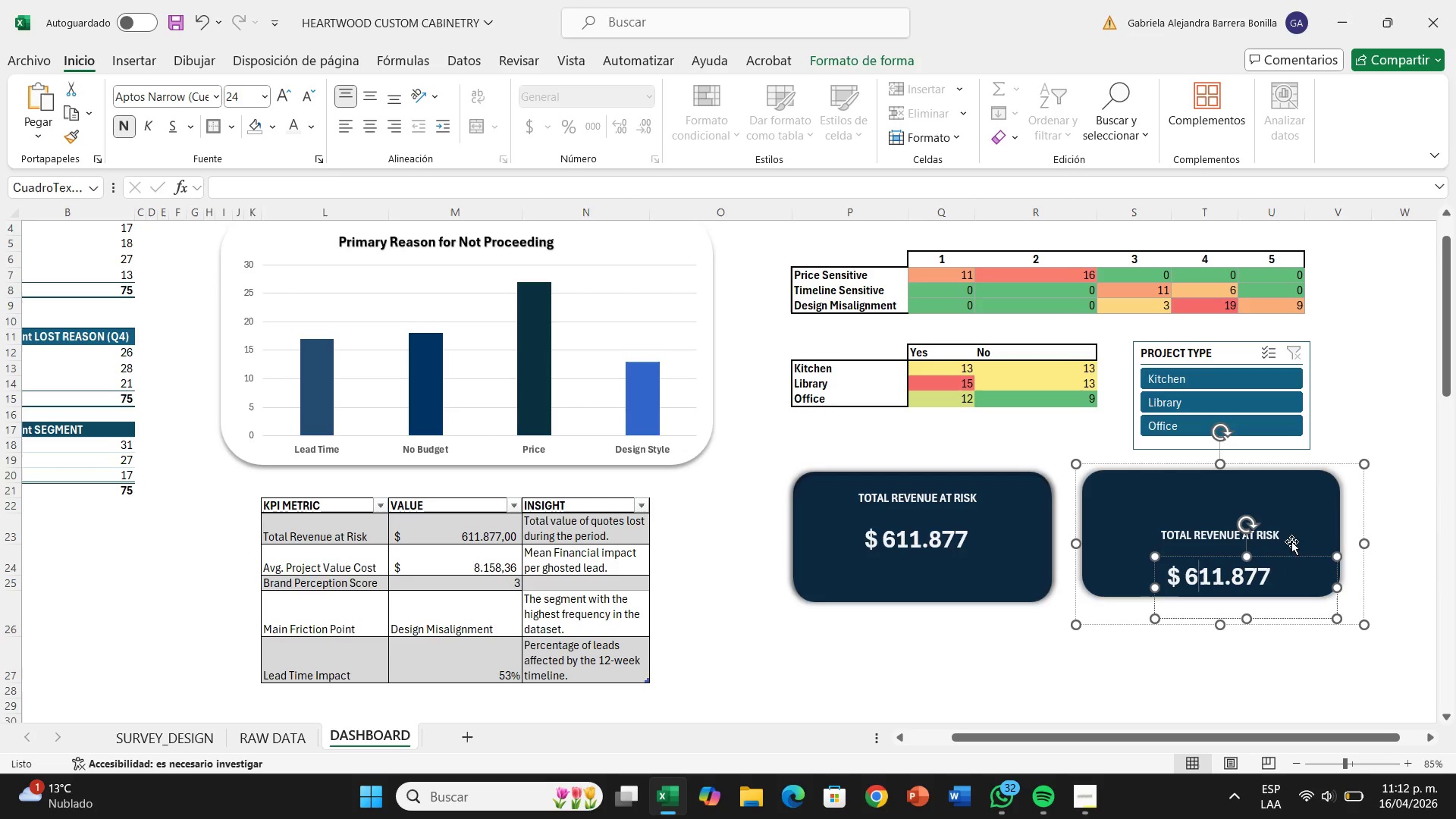 
left_click([1278, 531])
 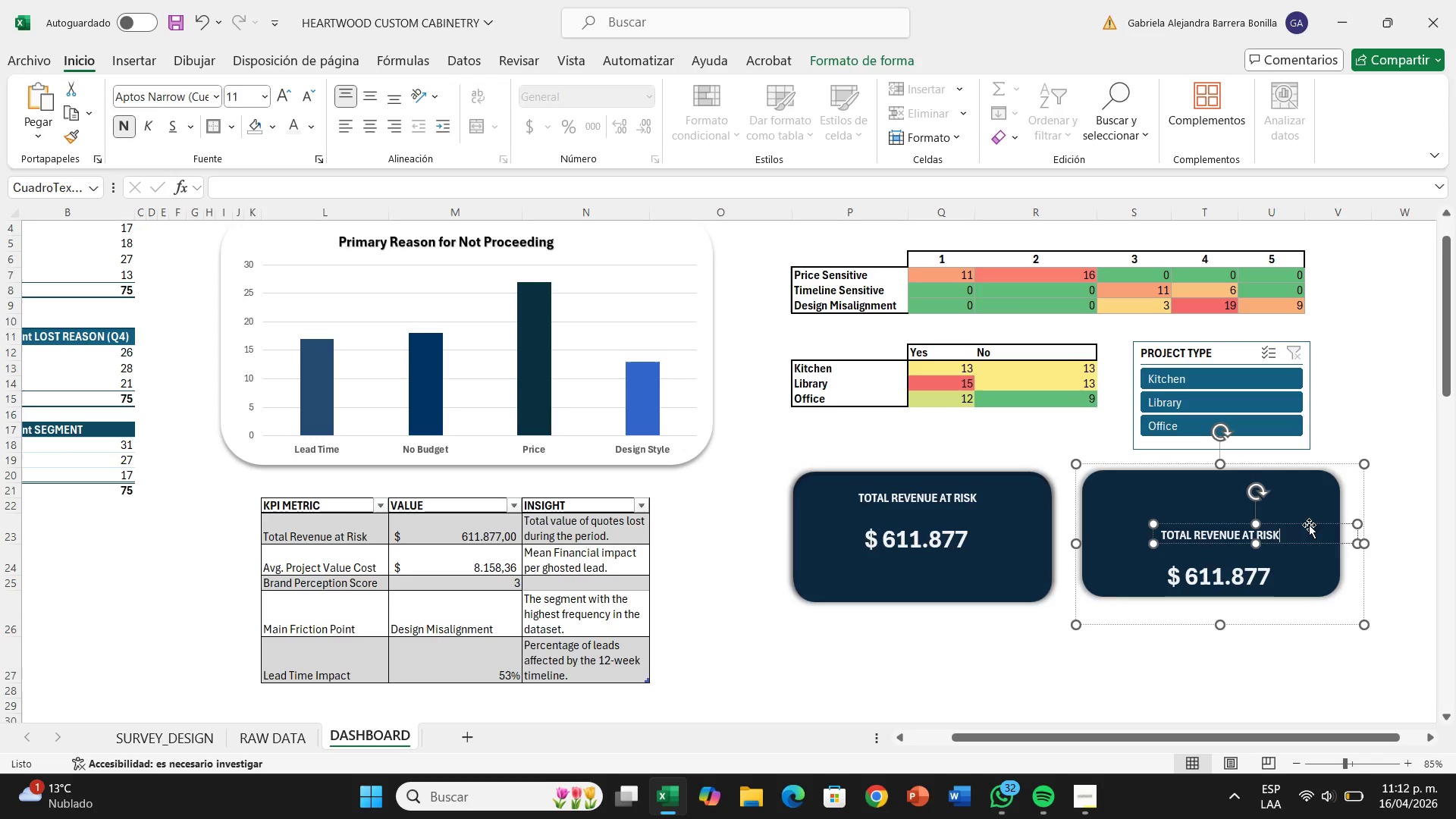 
left_click_drag(start_coordinate=[1309, 525], to_coordinate=[1304, 486])
 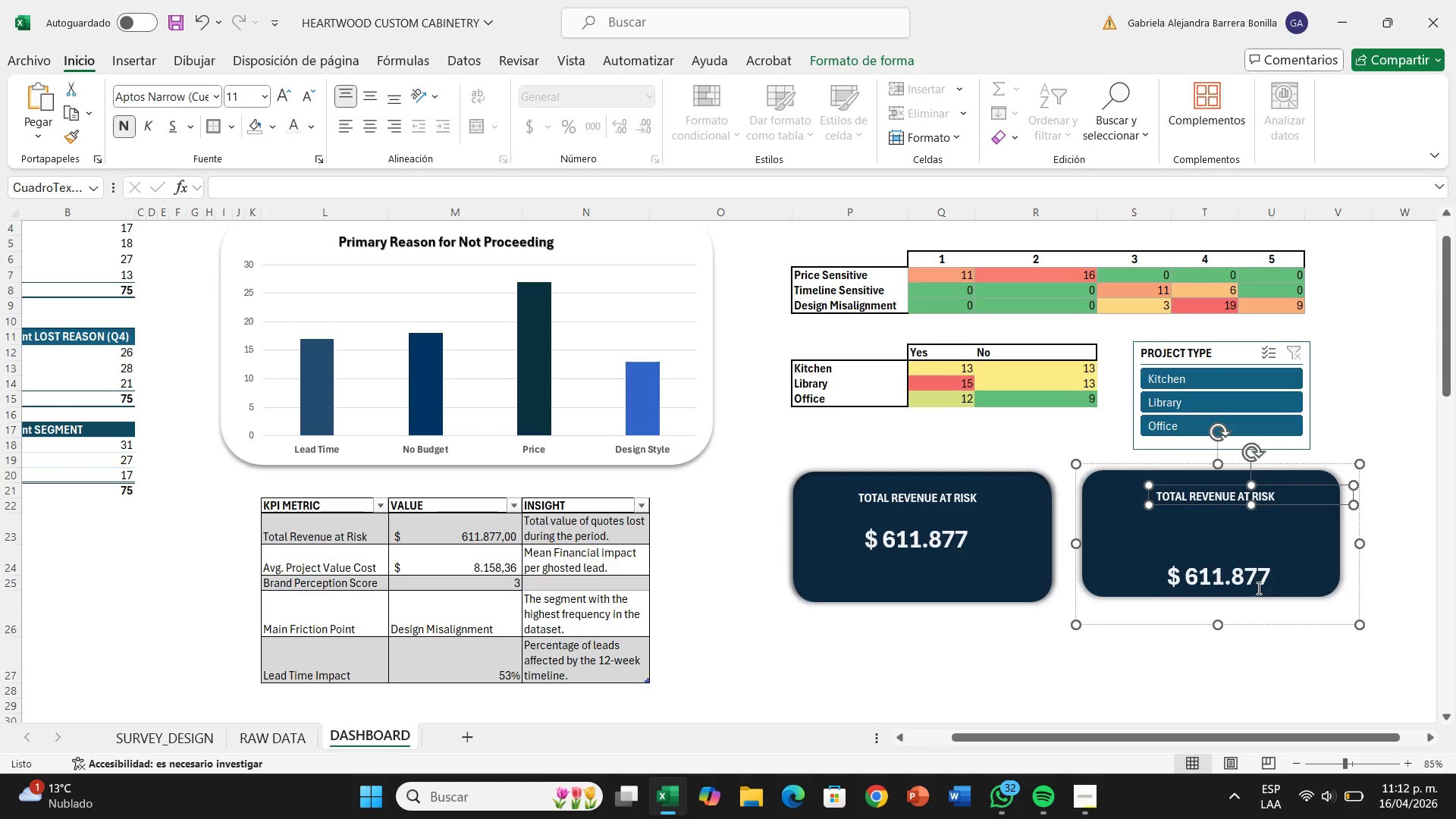 
left_click([1257, 588])
 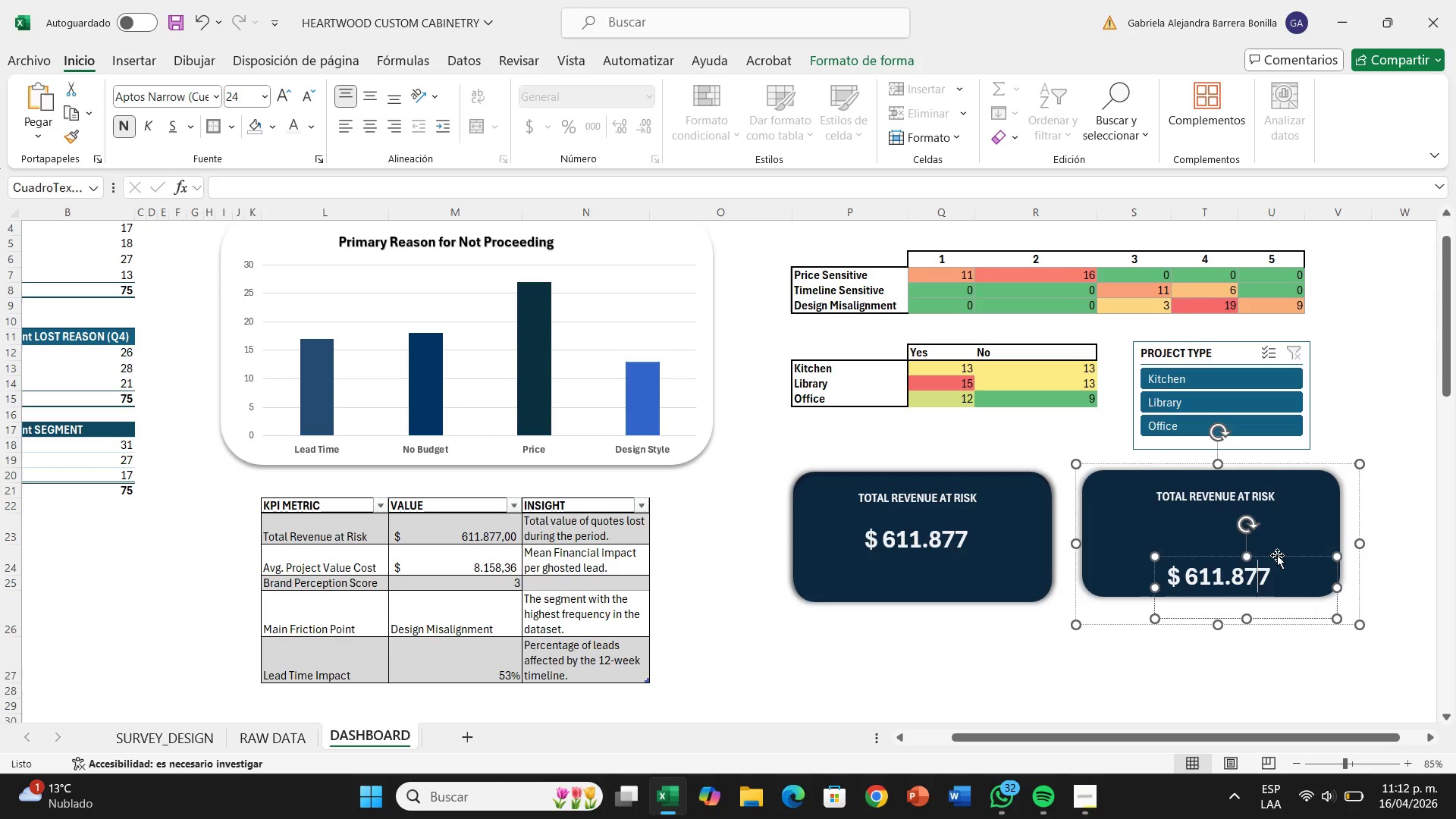 
left_click_drag(start_coordinate=[1277, 555], to_coordinate=[1269, 515])
 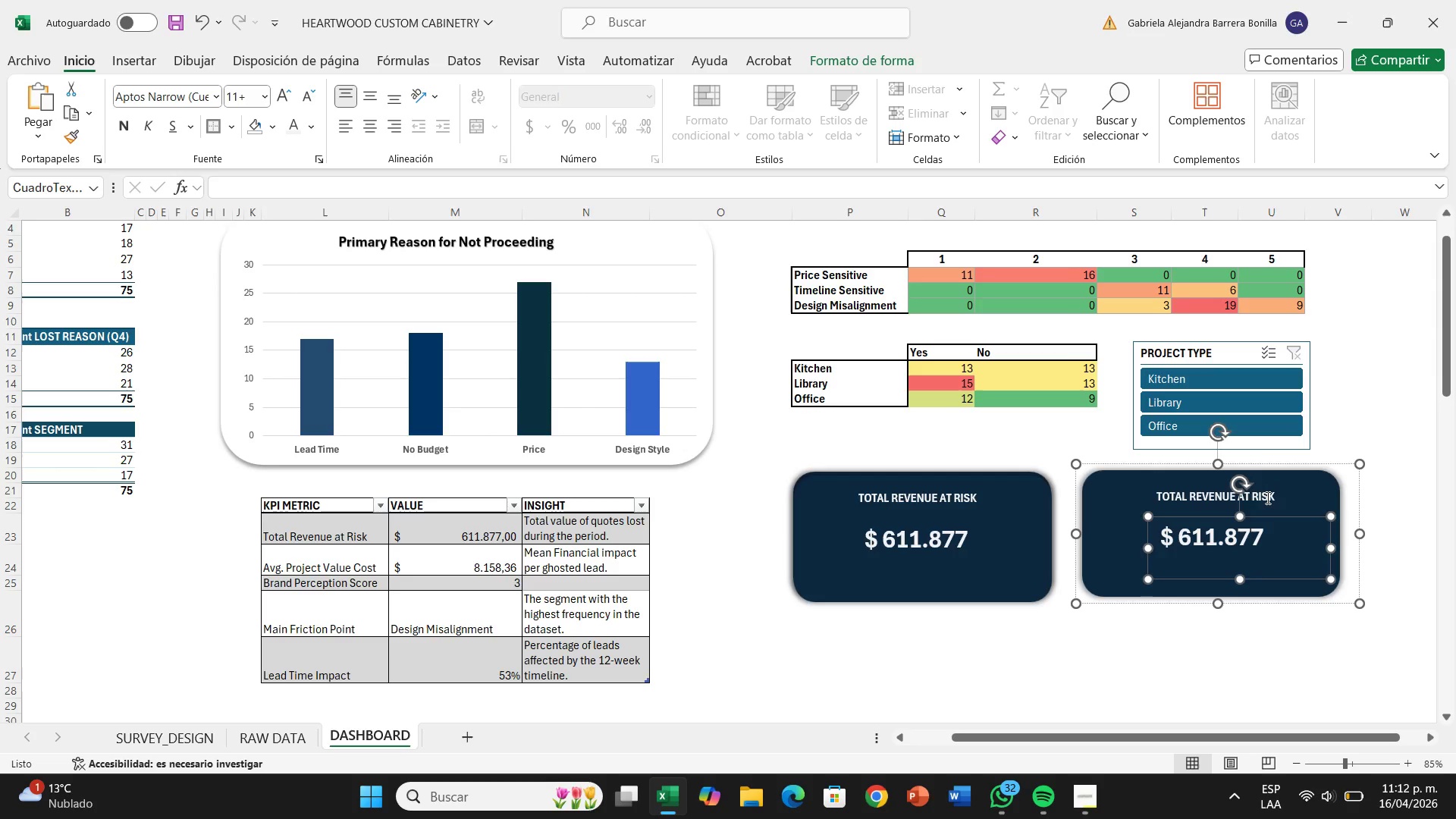 
left_click([1266, 497])
 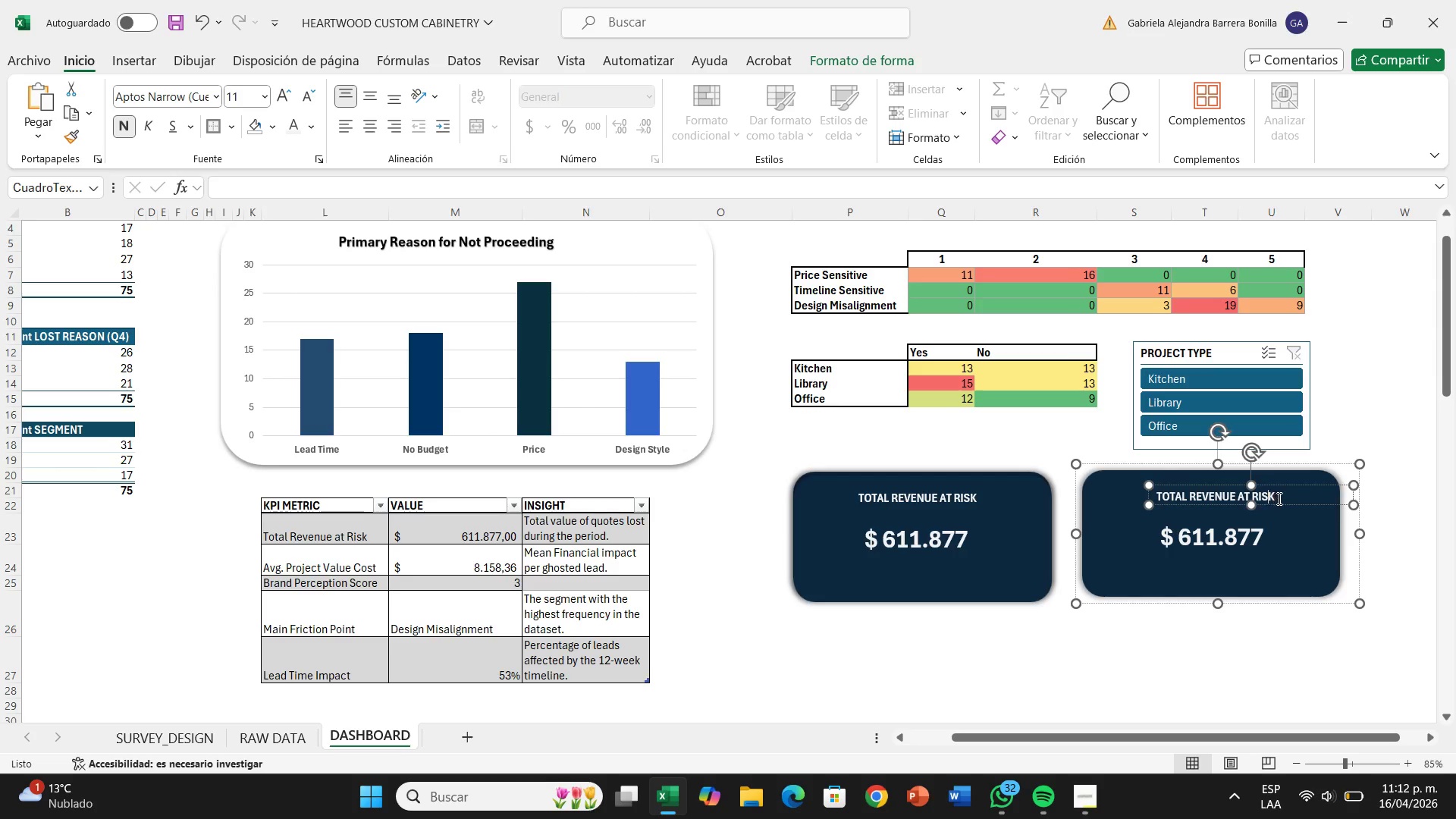 
left_click([1278, 498])
 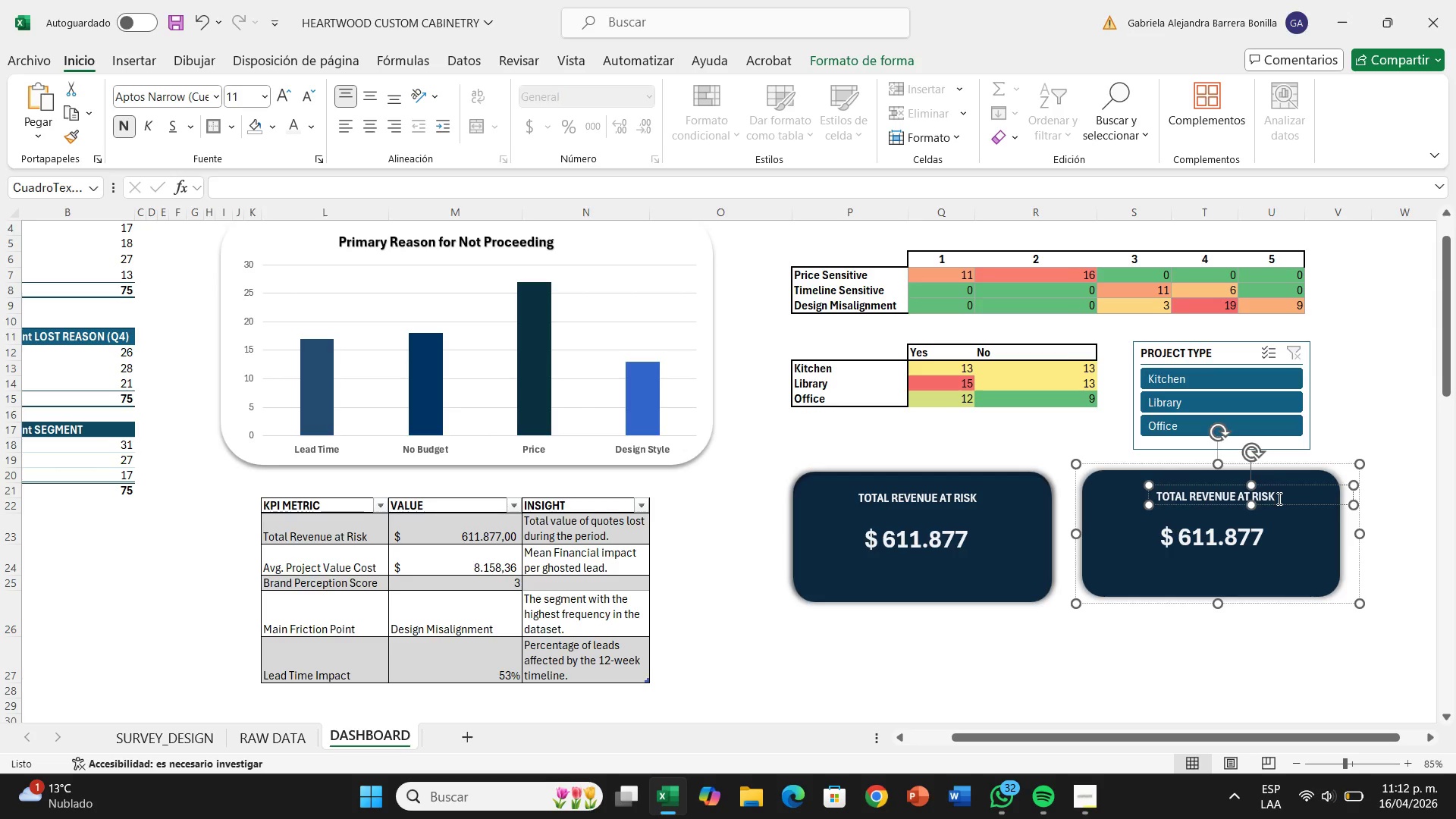 
hold_key(key=Backspace, duration=0.7)
 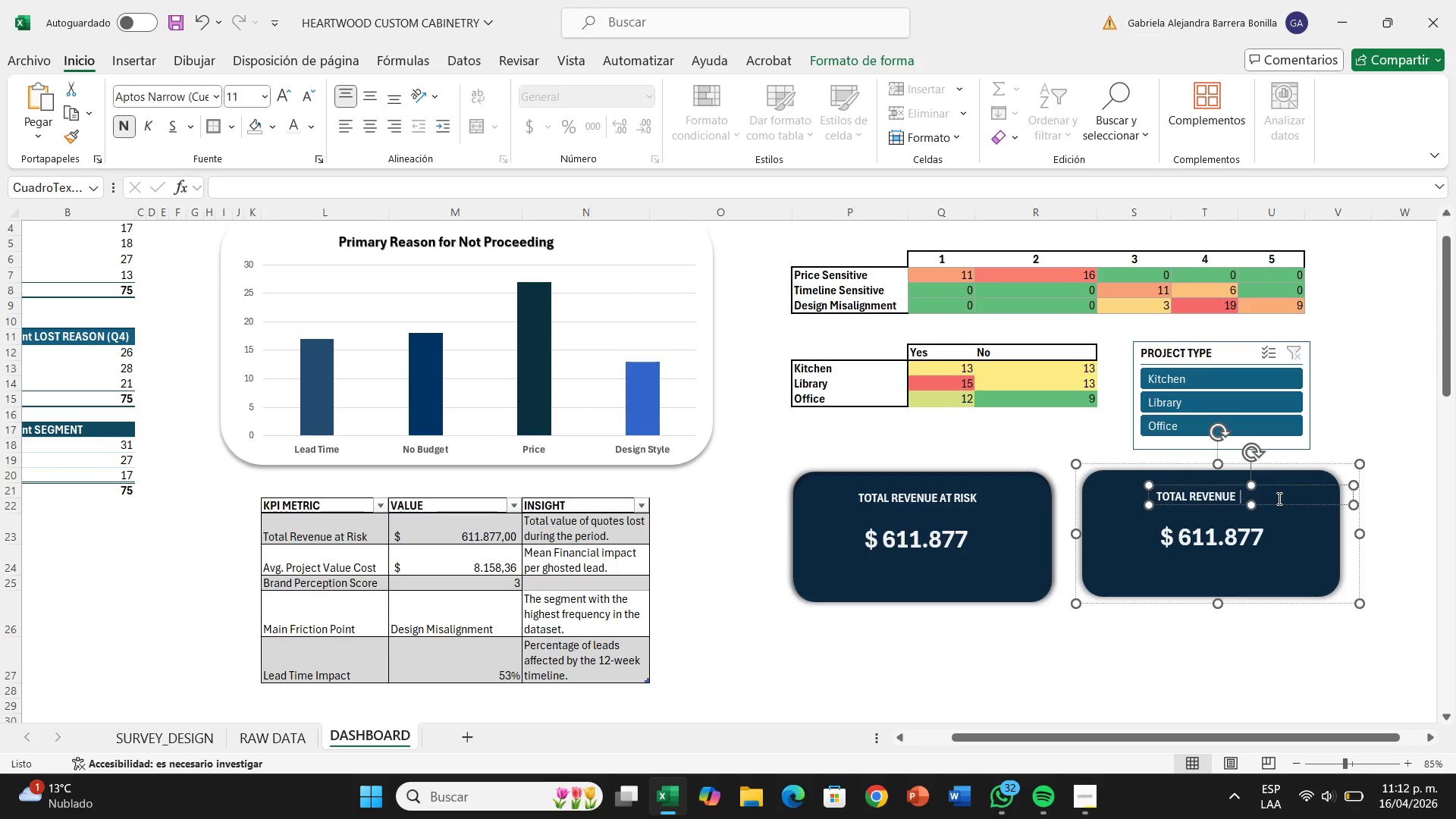 
hold_key(key=Backspace, duration=0.36)
 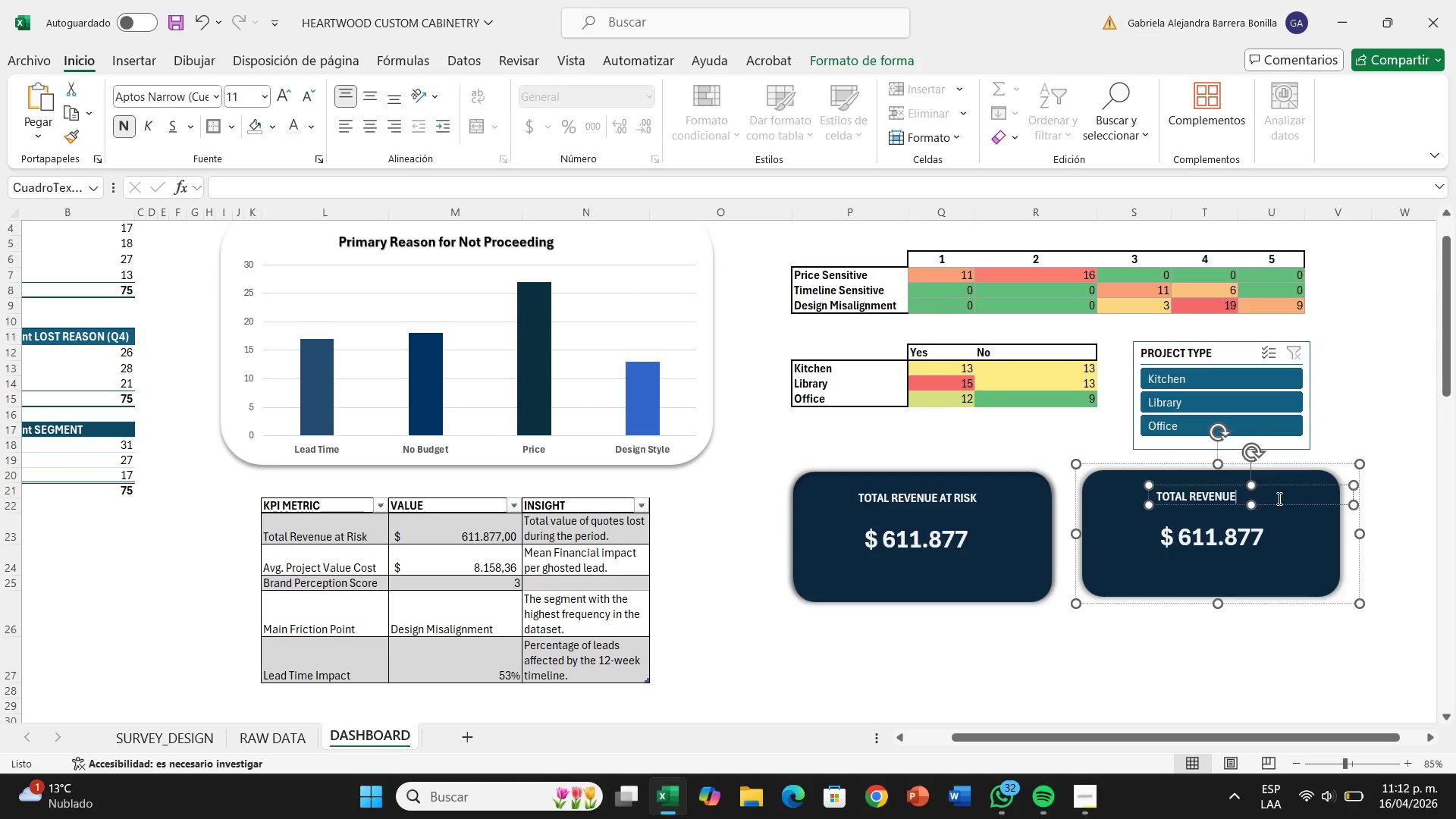 
key(Backspace)
key(Backspace)
key(Backspace)
key(Backspace)
key(Backspace)
key(Backspace)
key(Backspace)
key(Backspace)
key(Backspace)
key(Backspace)
key(Backspace)
key(Backspace)
key(Backspace)
key(Backspace)
type(AVG.PROJECT VALUE COST)
 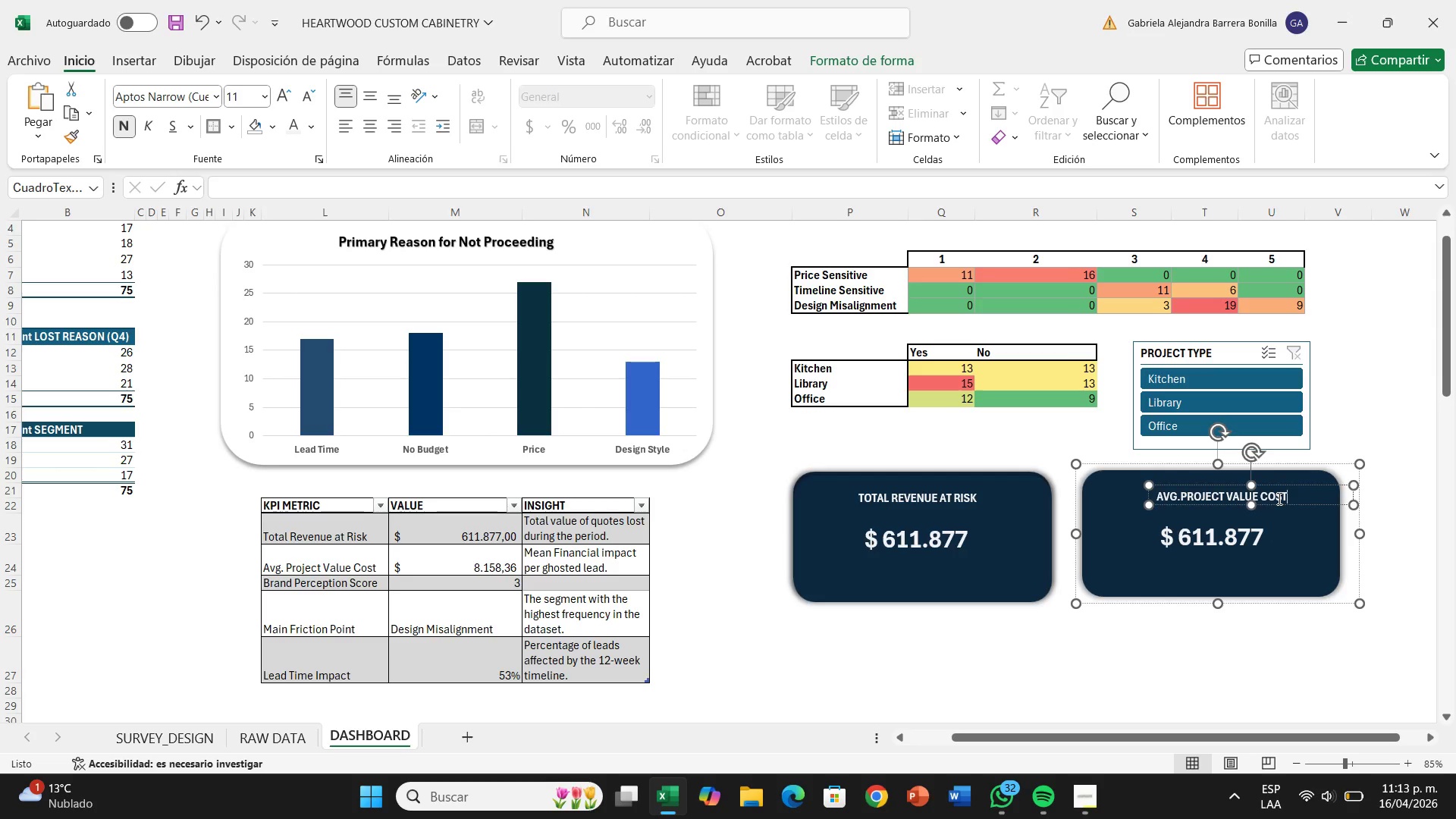 
key(Enter)
 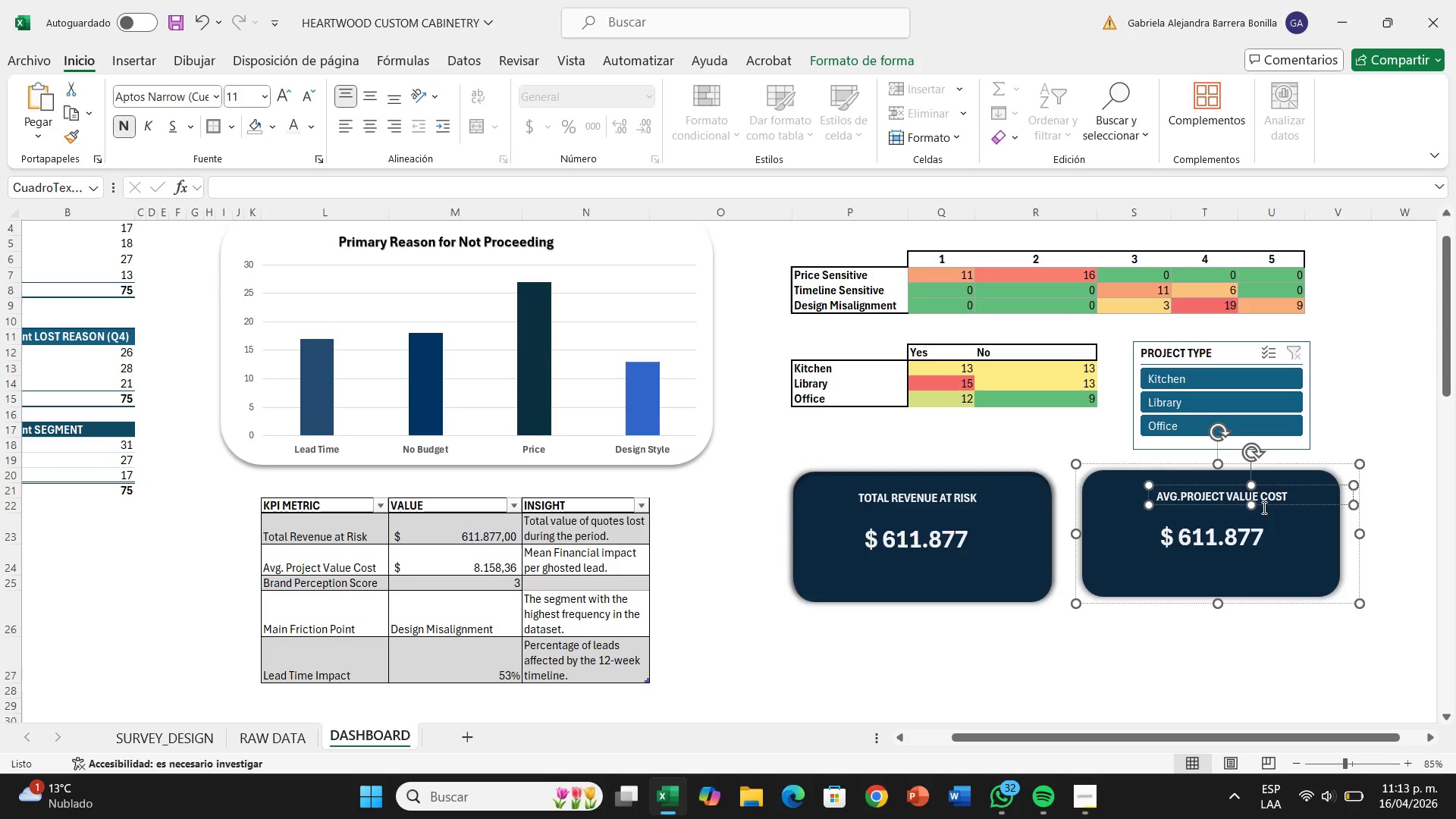 
left_click([1261, 544])
 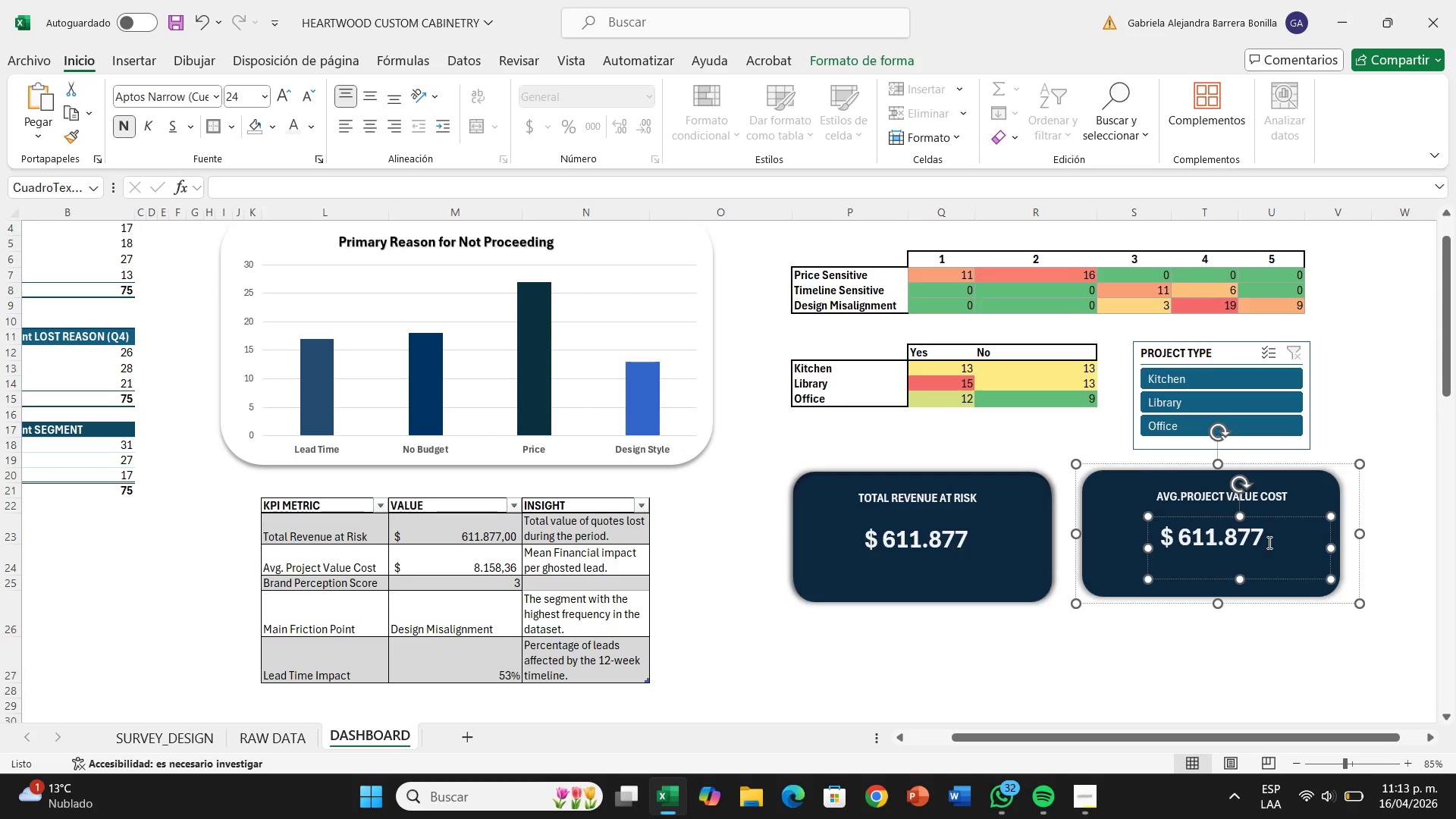 
key(Backspace)
 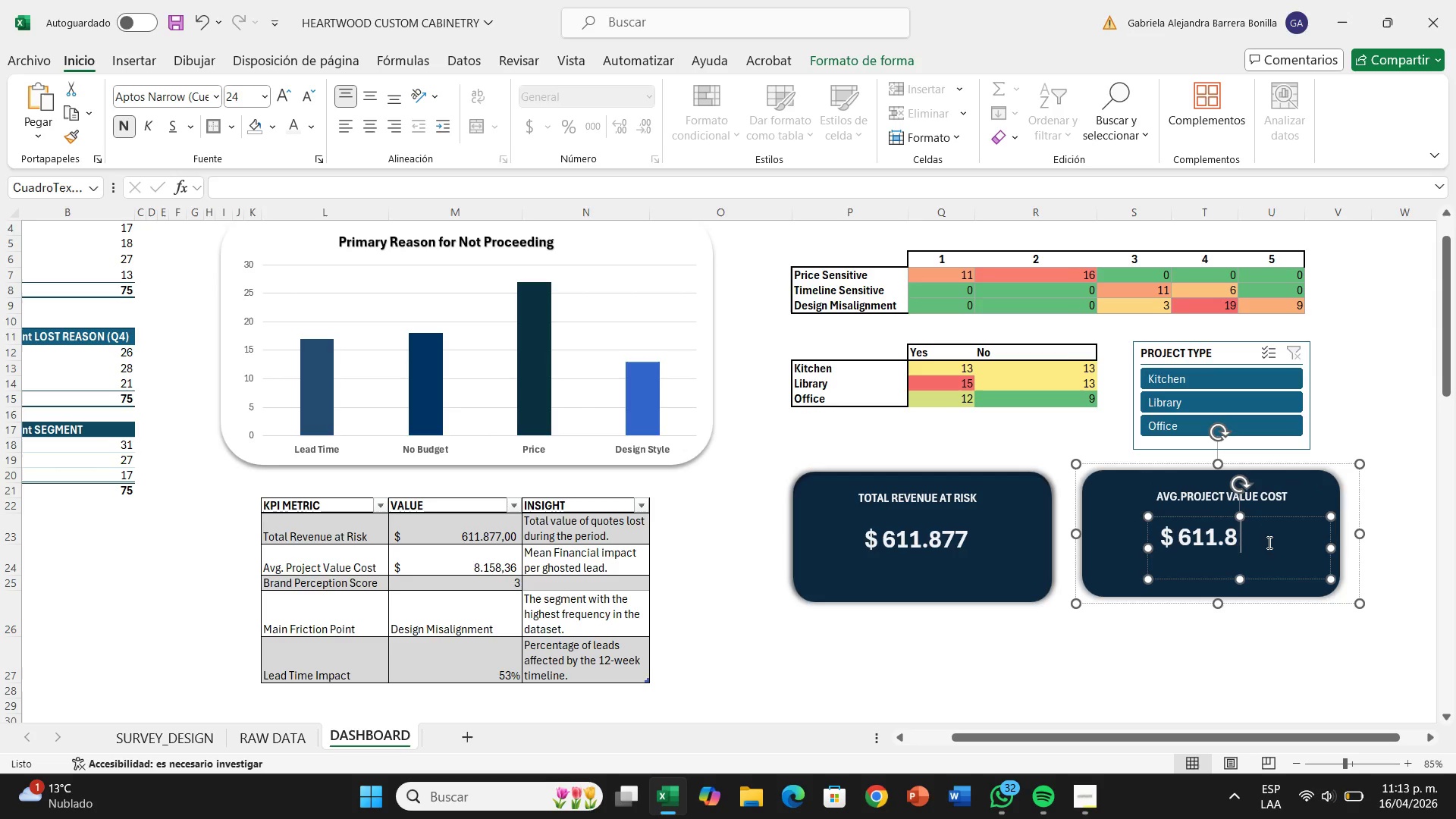 
key(Backspace)
 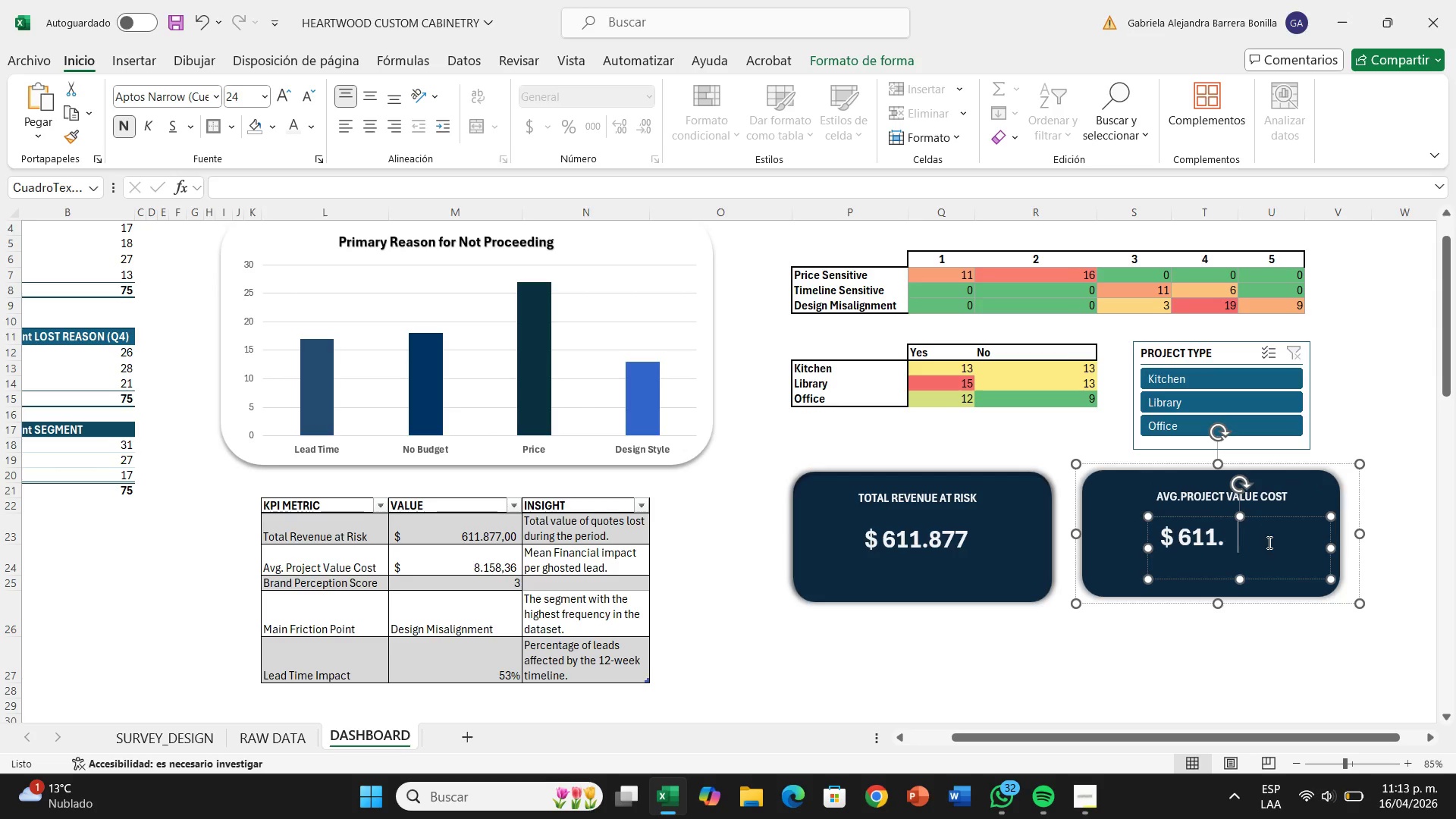 
key(Backspace)
 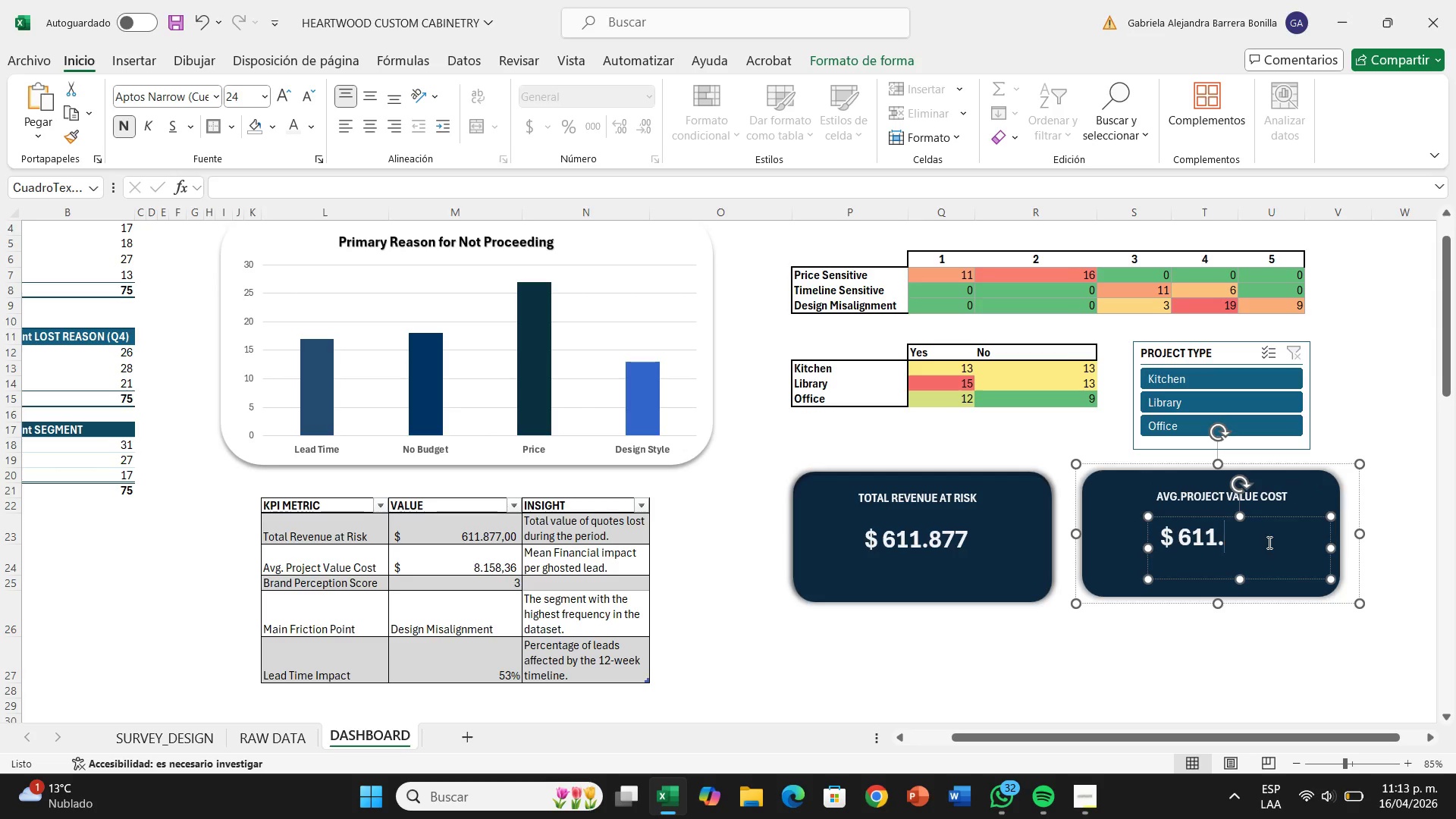 
key(Backspace)
 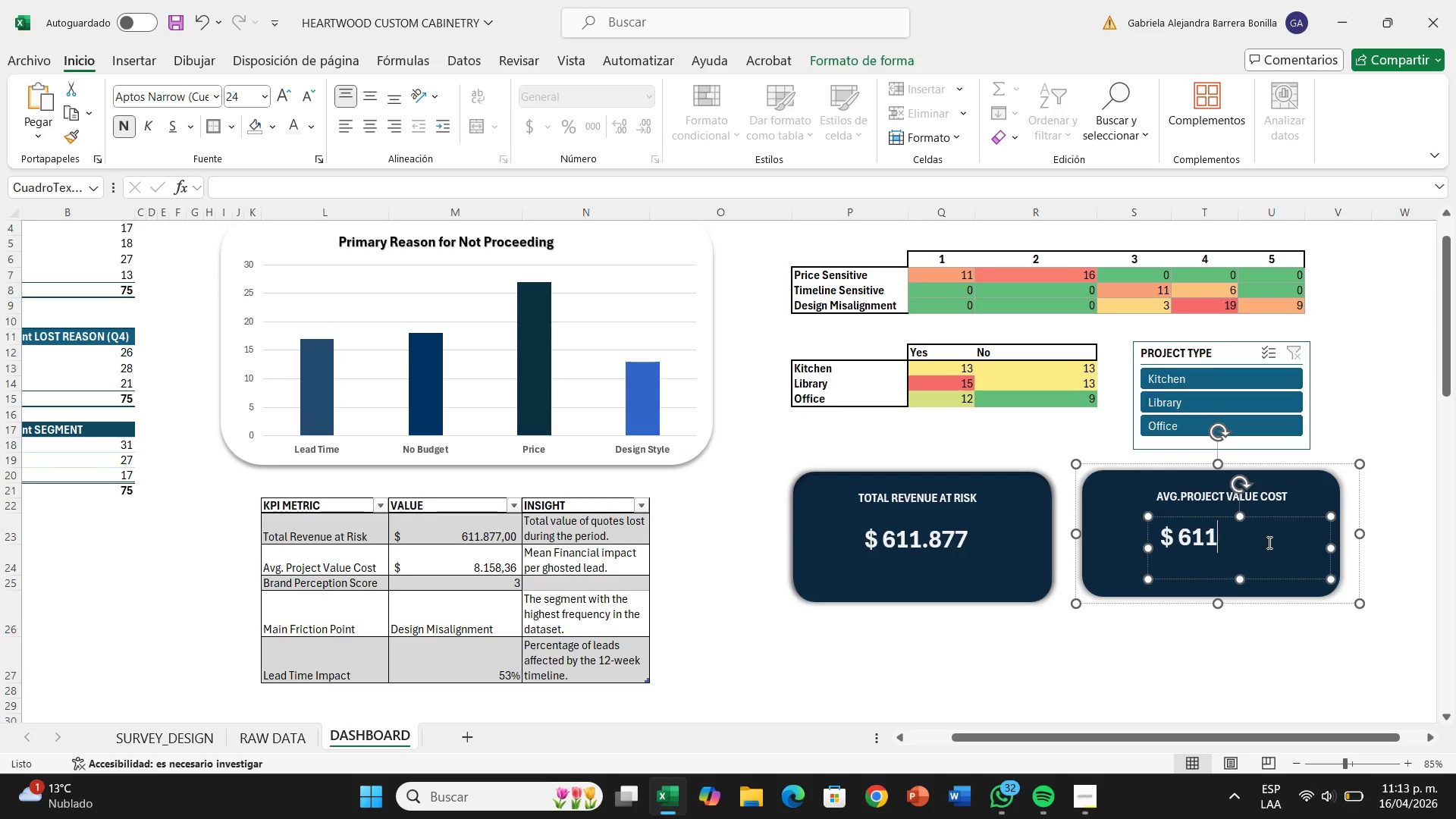 
key(Backspace)
 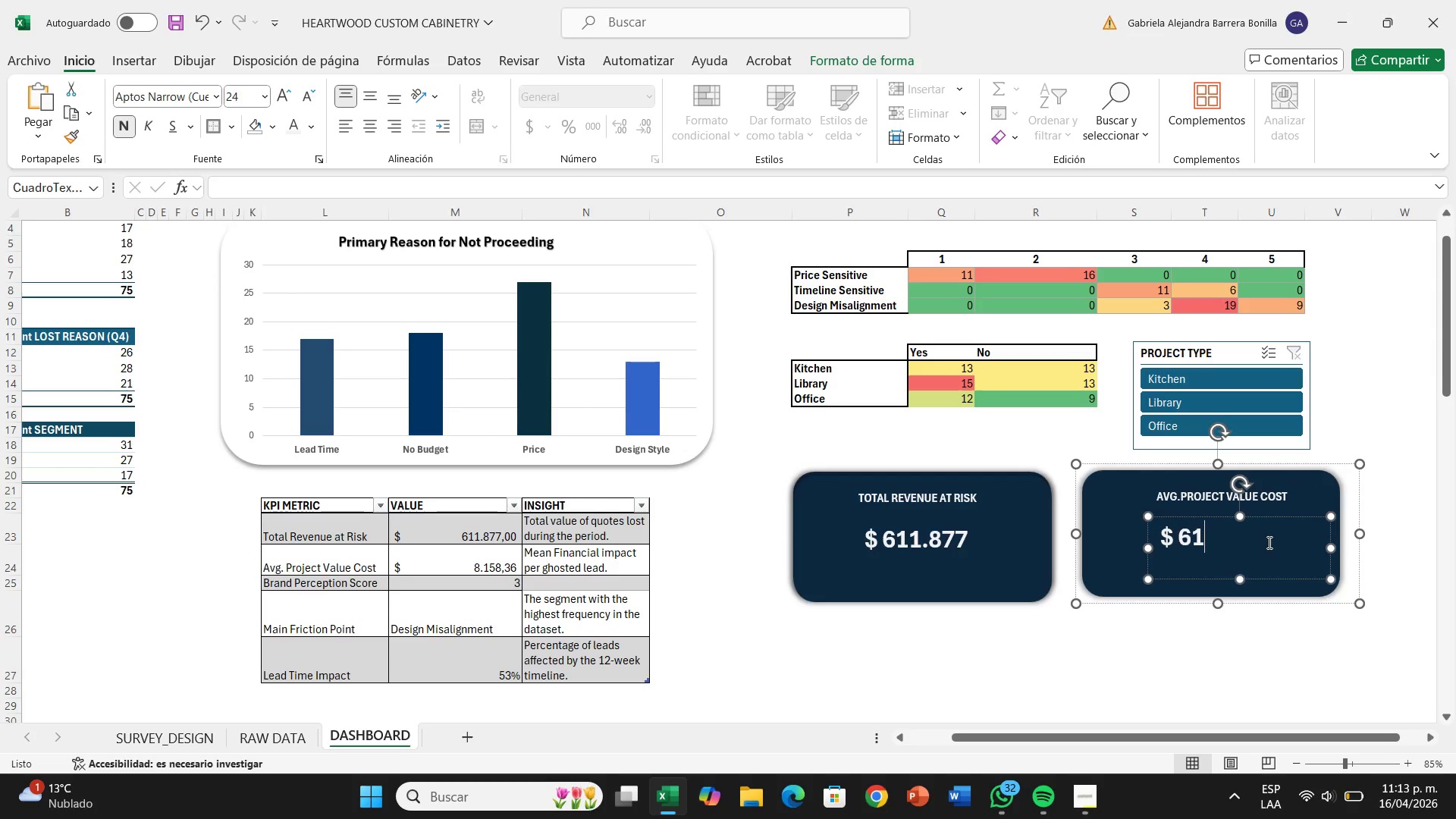 
key(Backspace)
 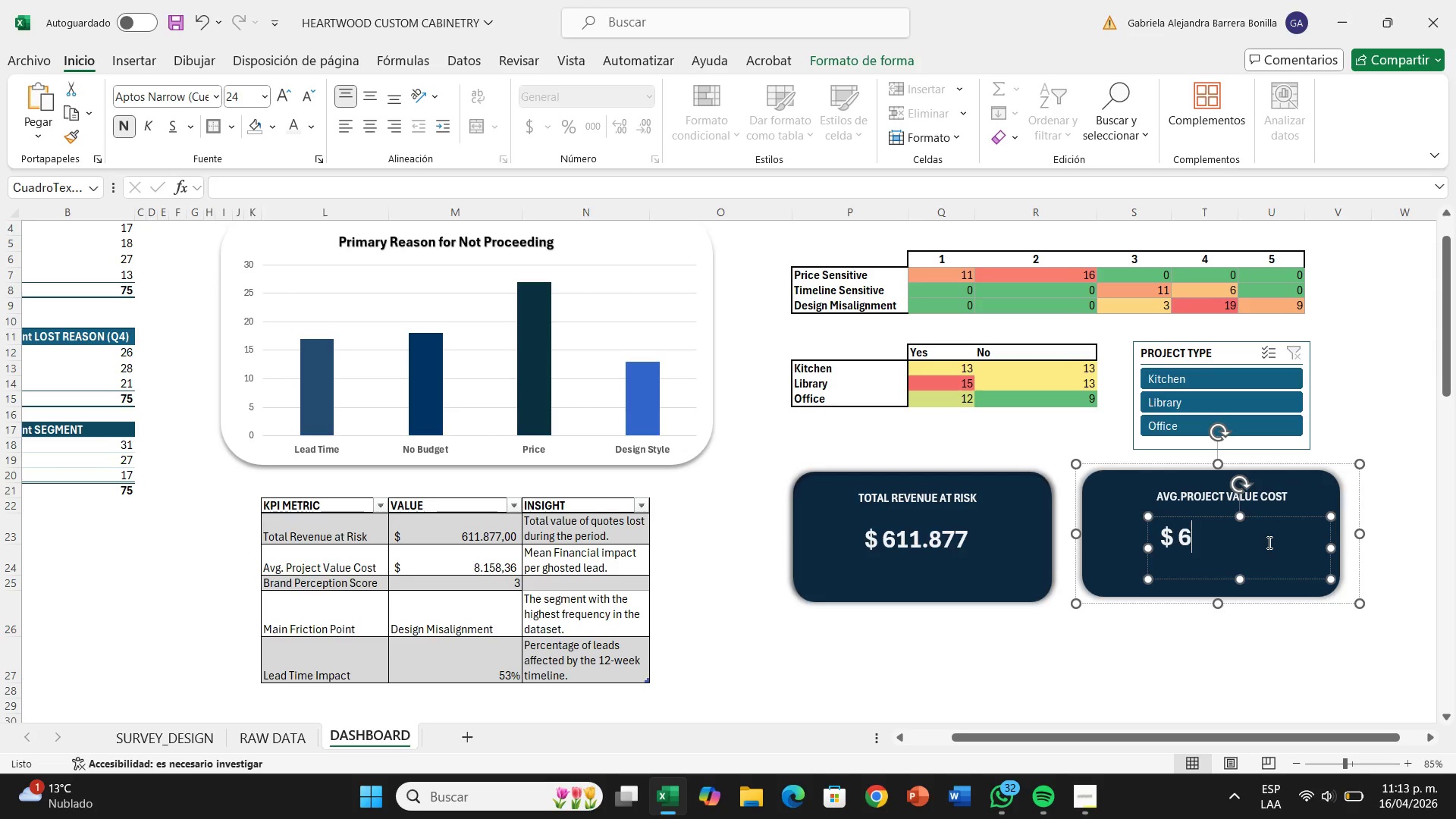 
key(Backspace)
 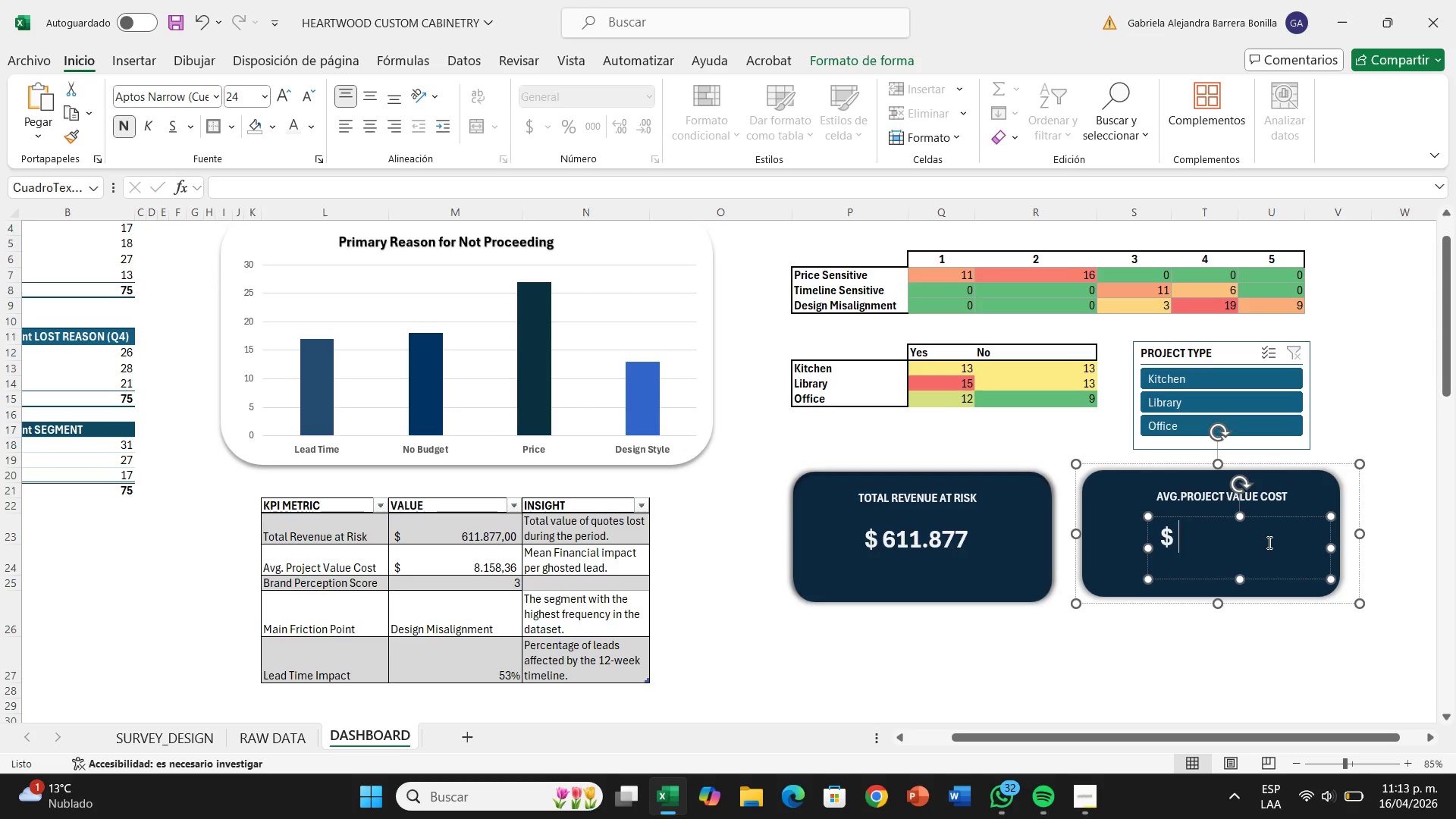 
key(Backspace)
 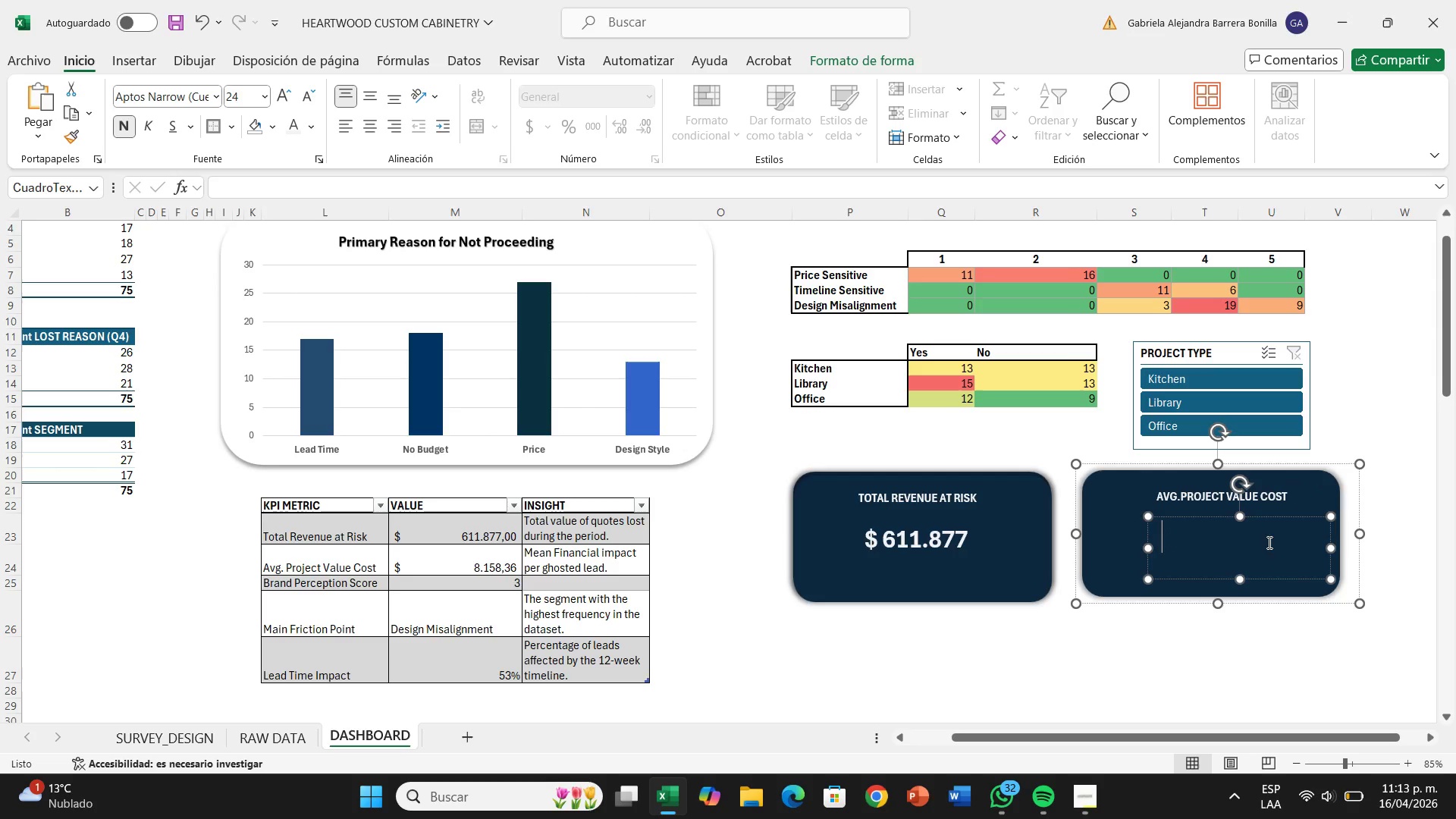 
key(Backspace)
 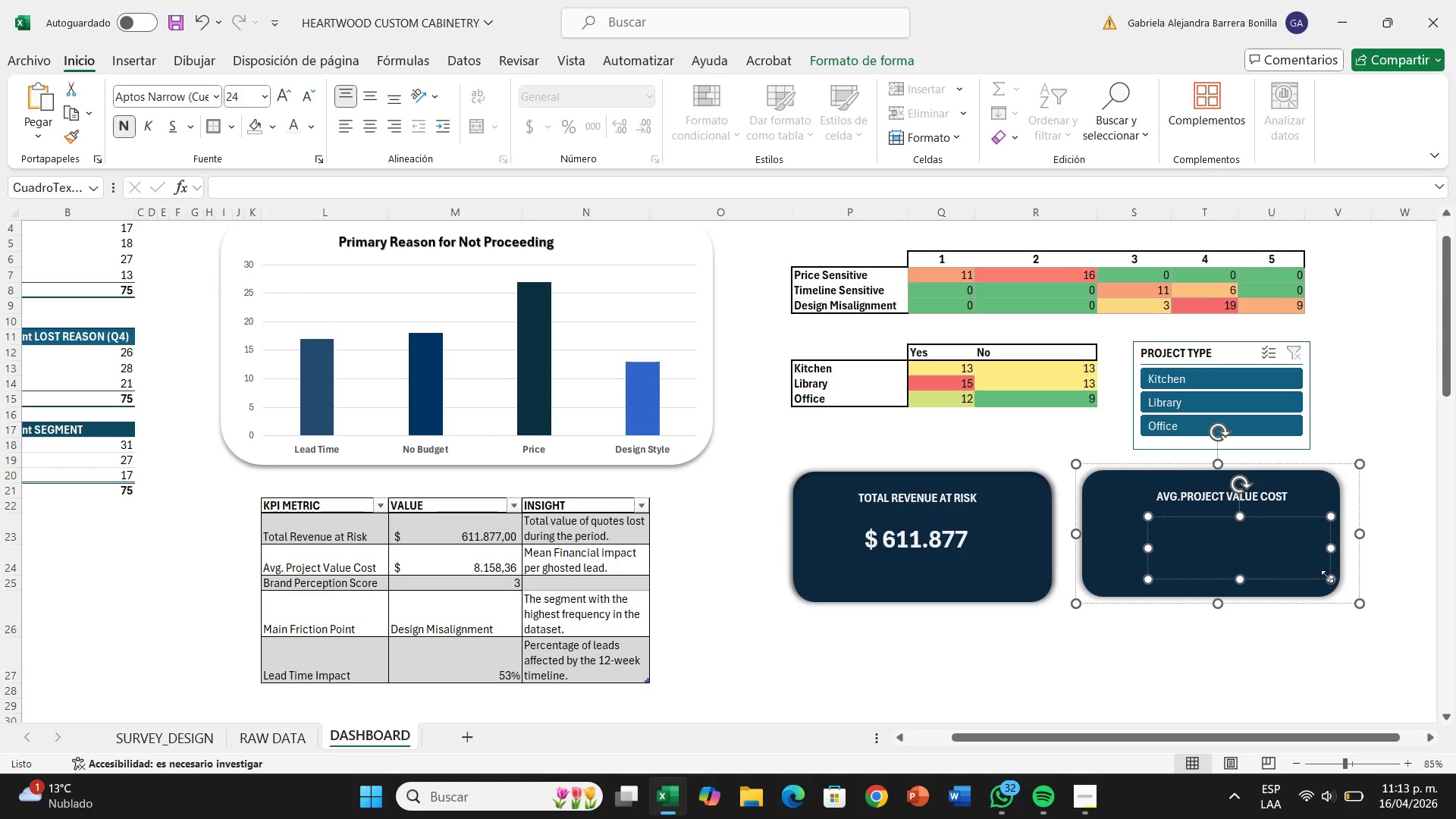 
left_click([1332, 583])
 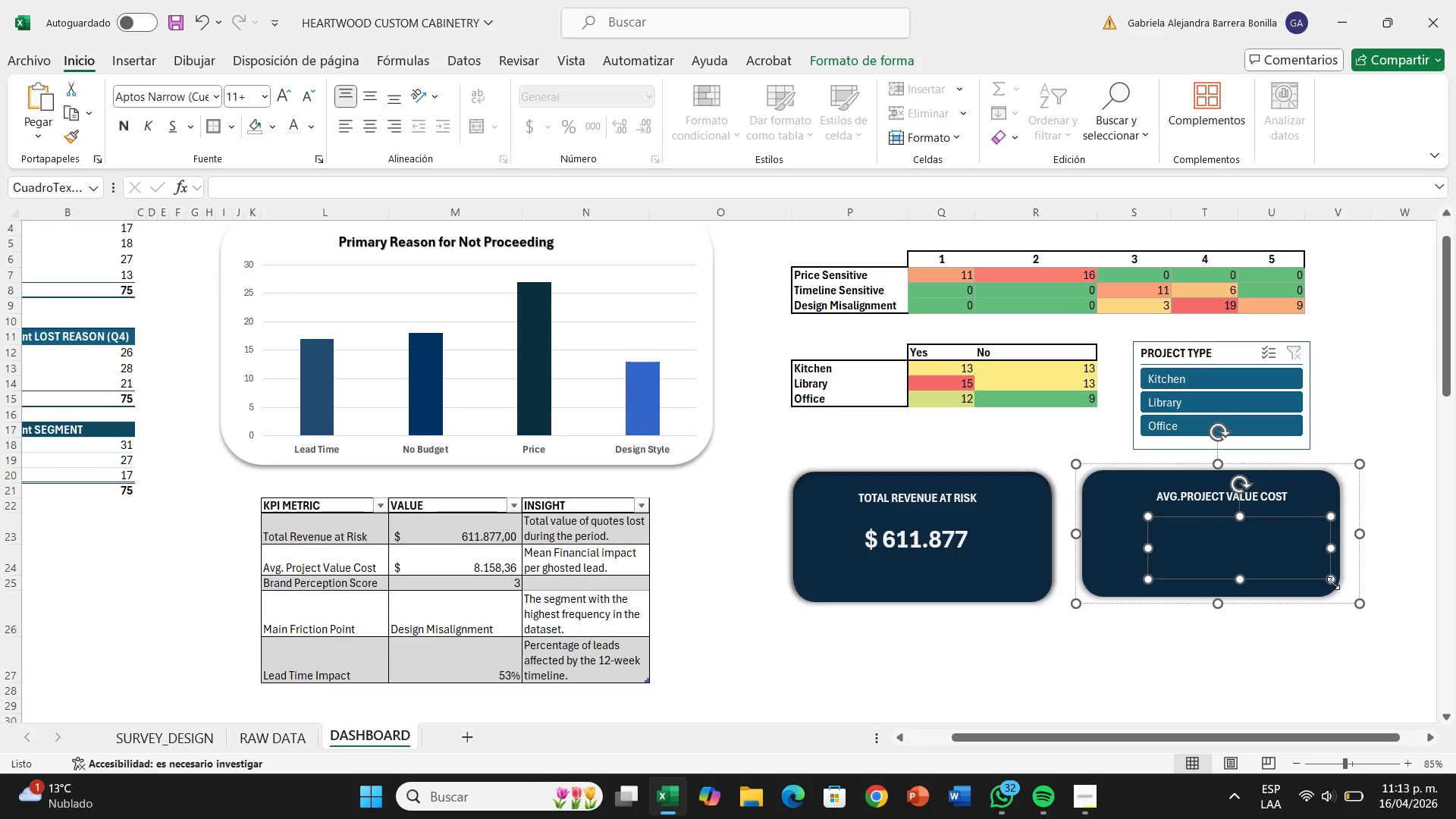 
key(Shift+0)
 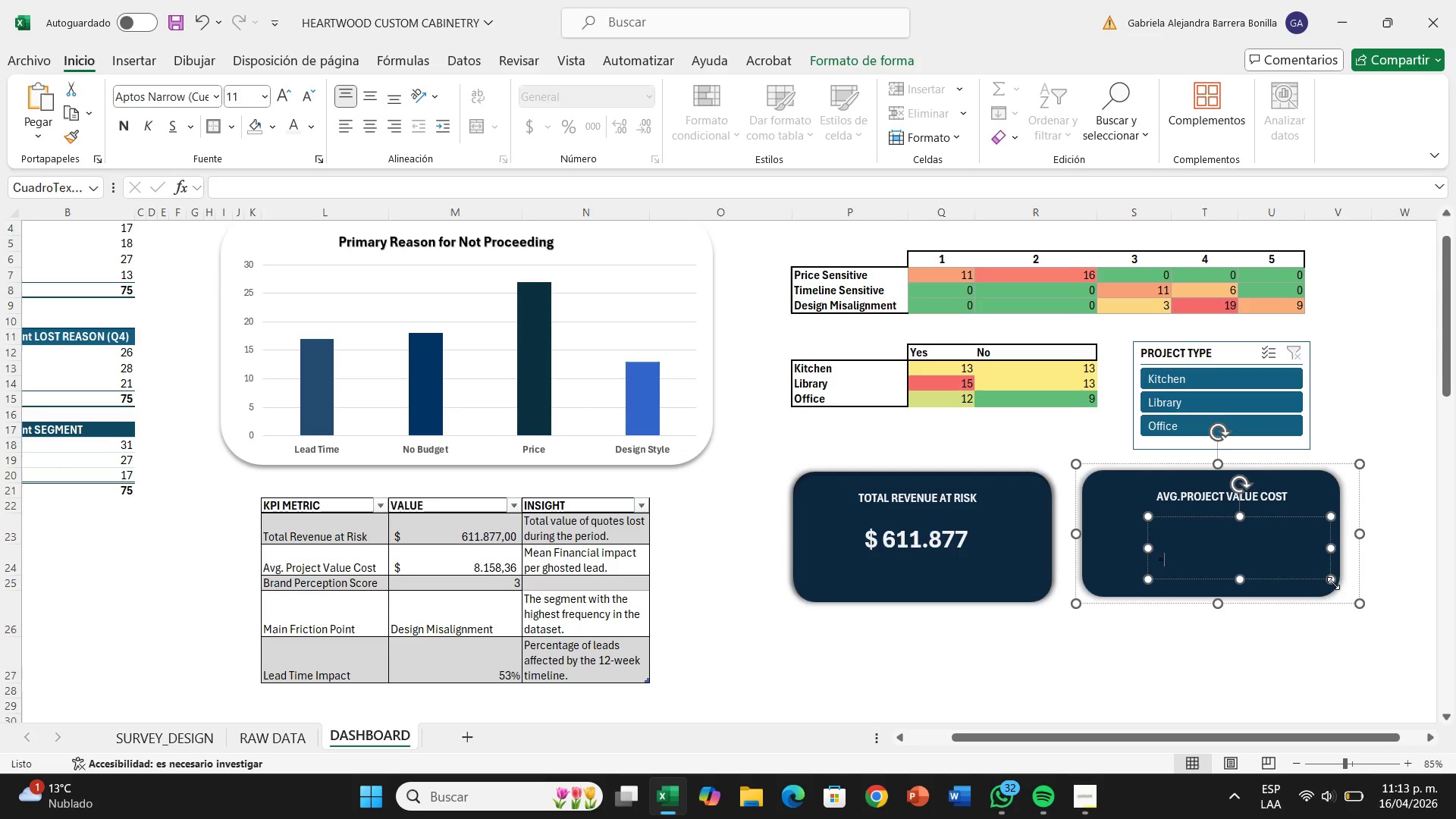 
key(Backspace)
 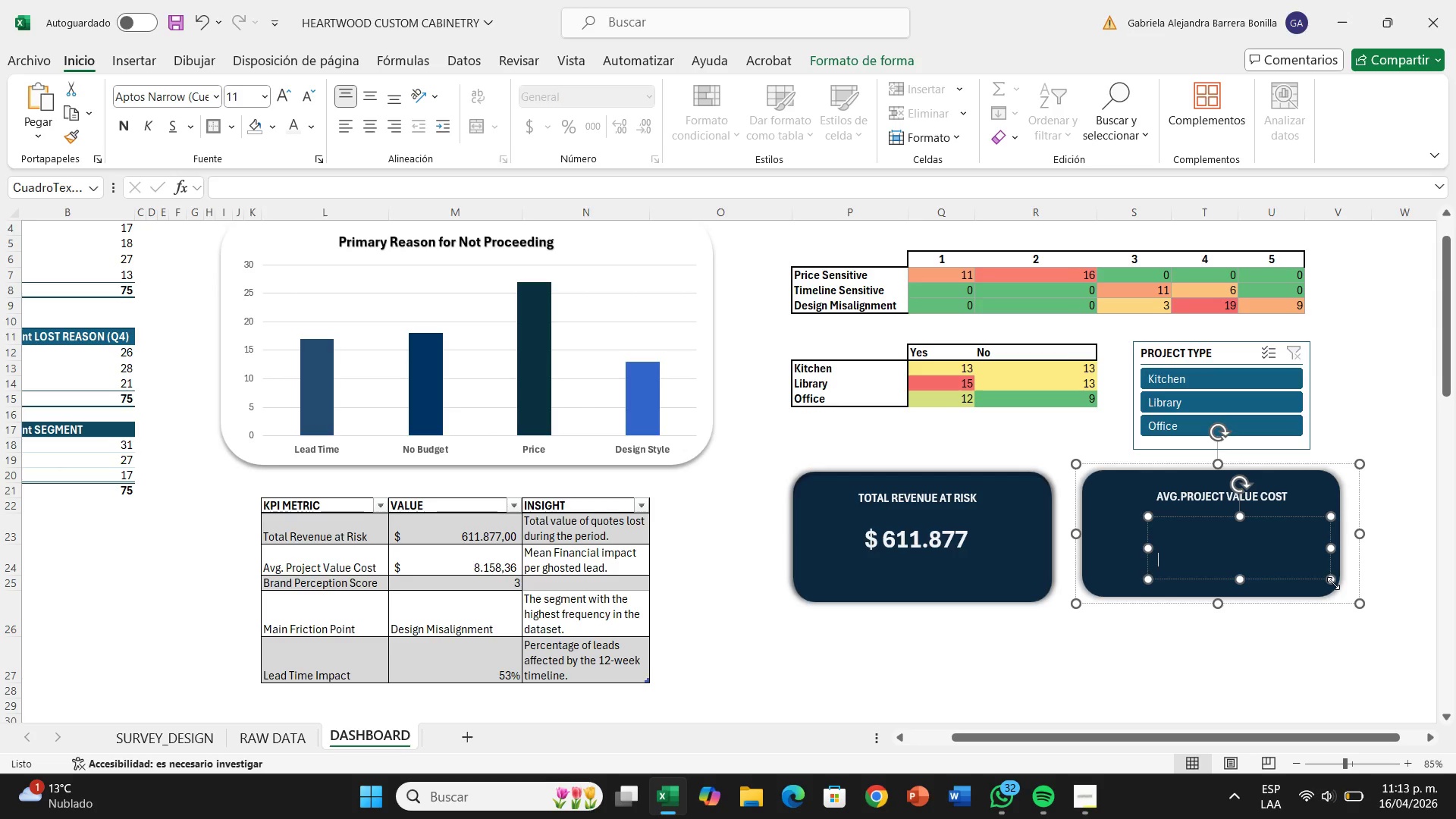 
left_click([1333, 583])
 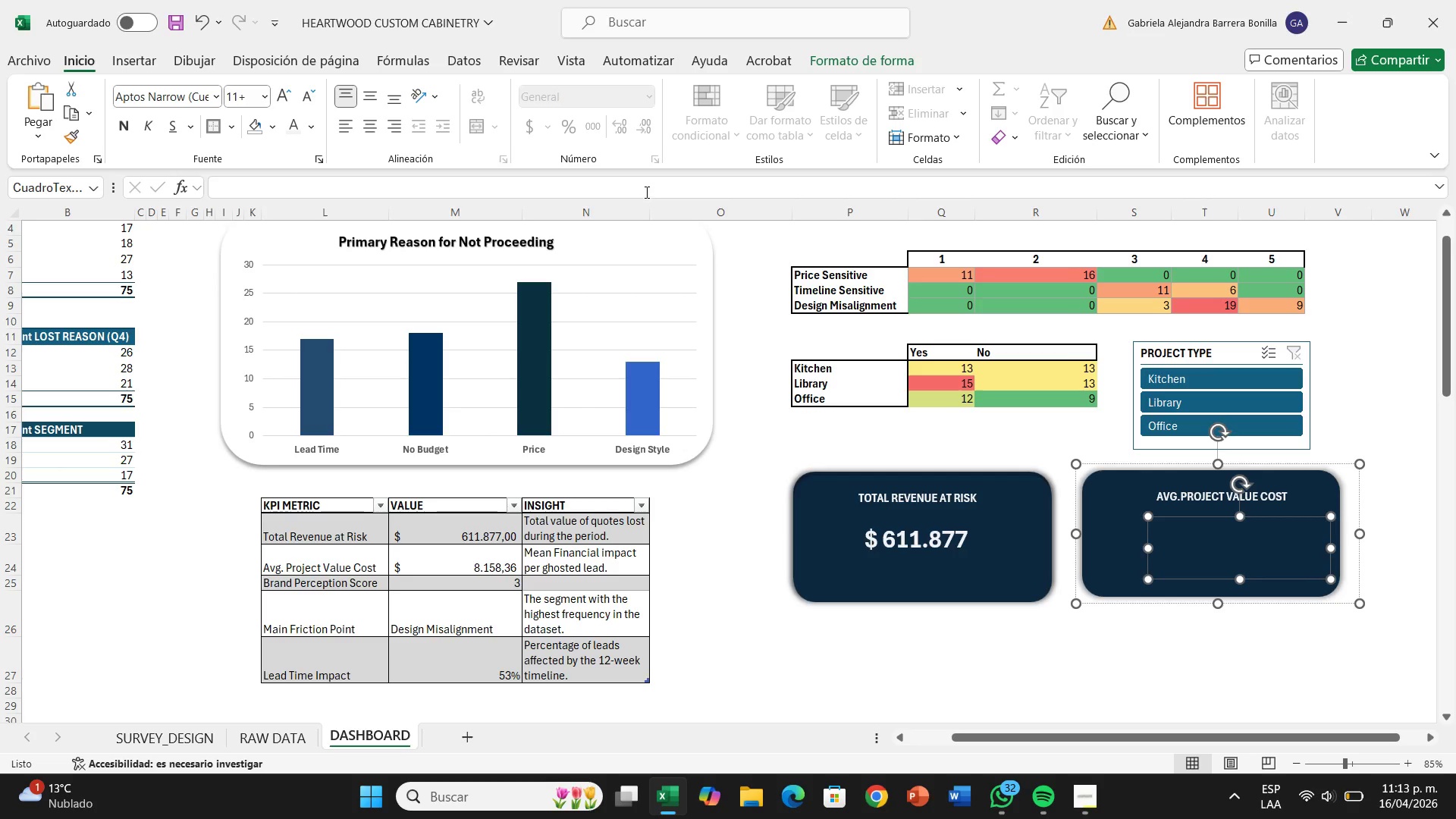 
left_click([645, 190])
 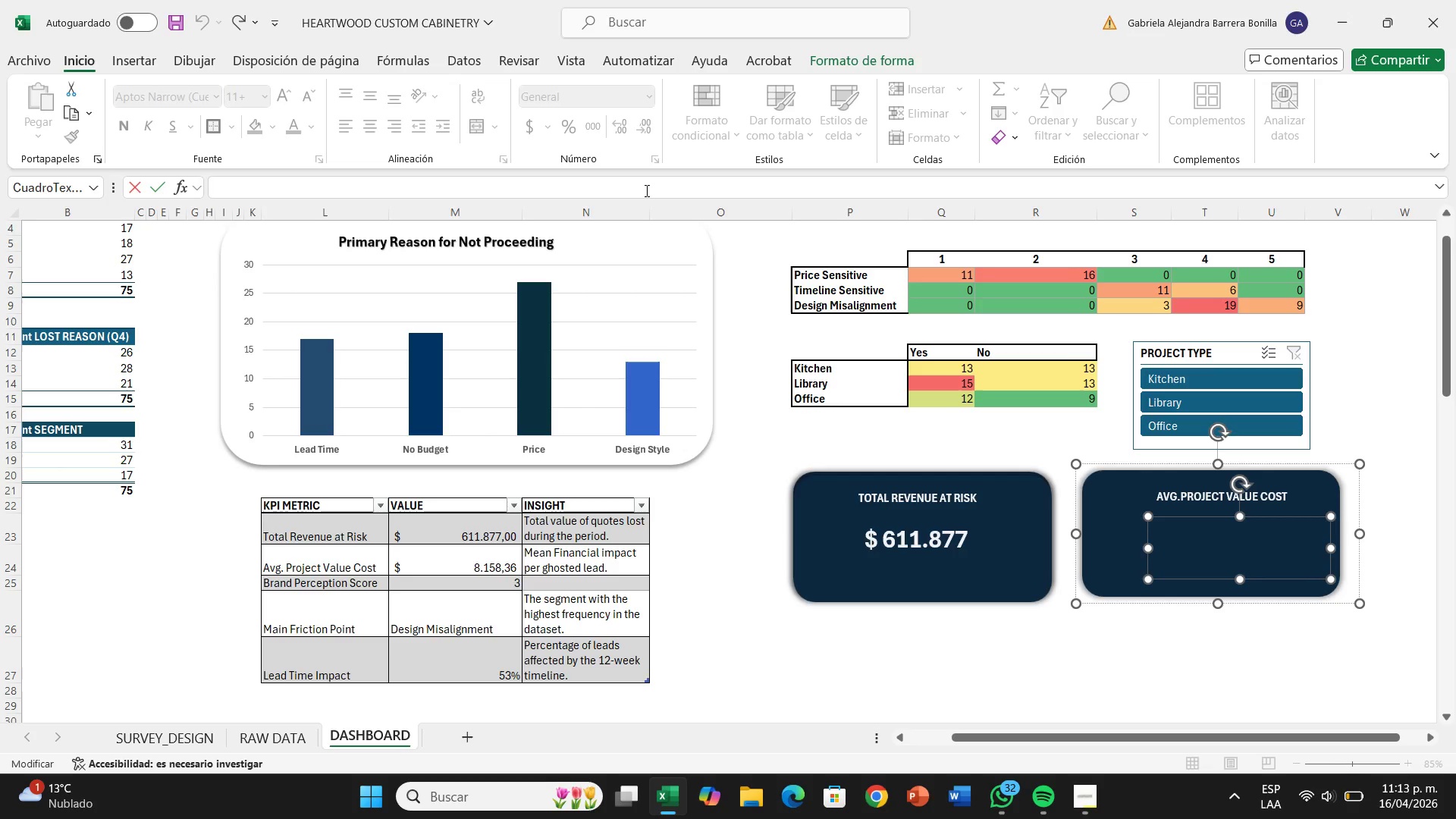 
key(Shift+0)
 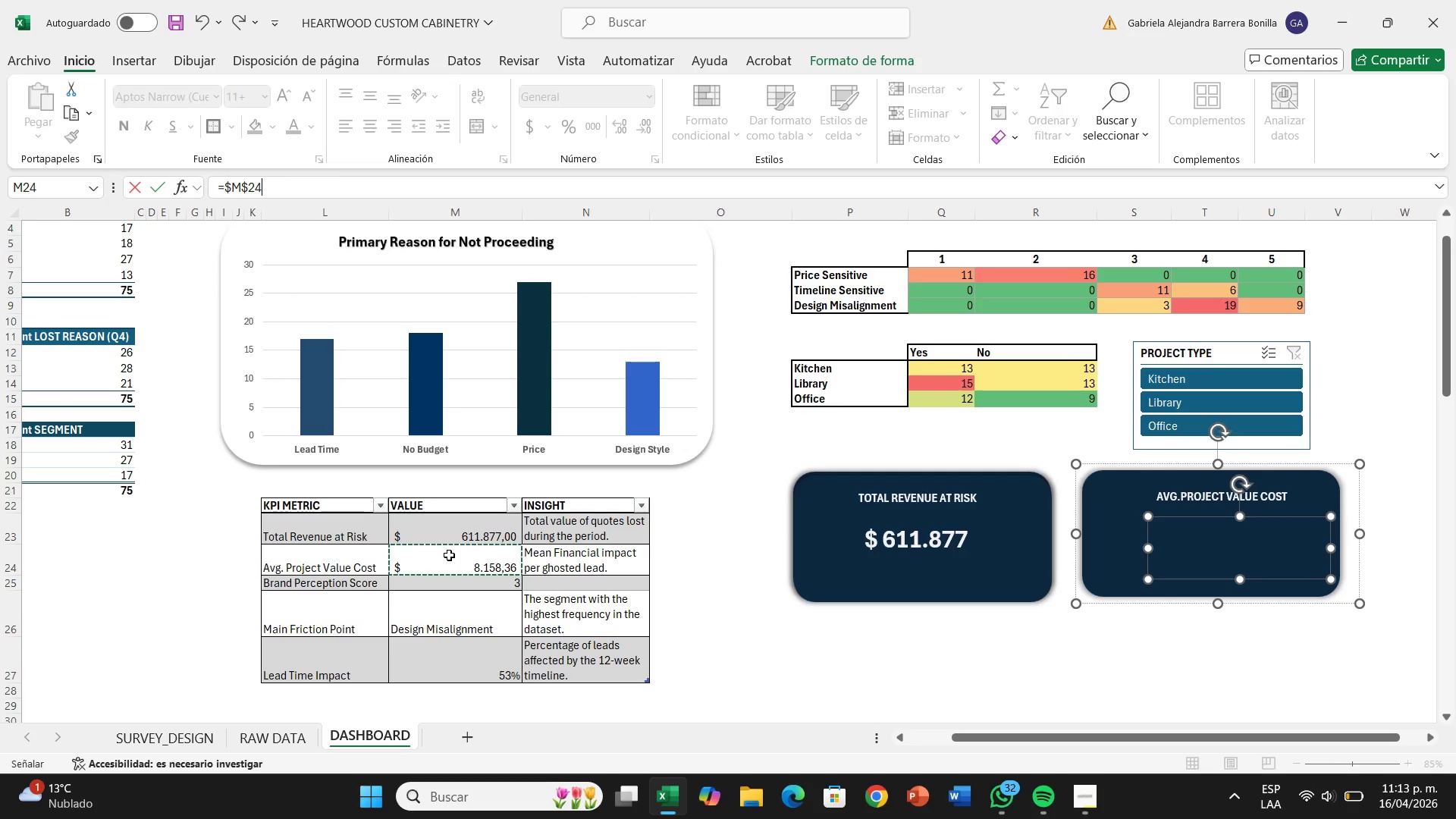 
key(Enter)
 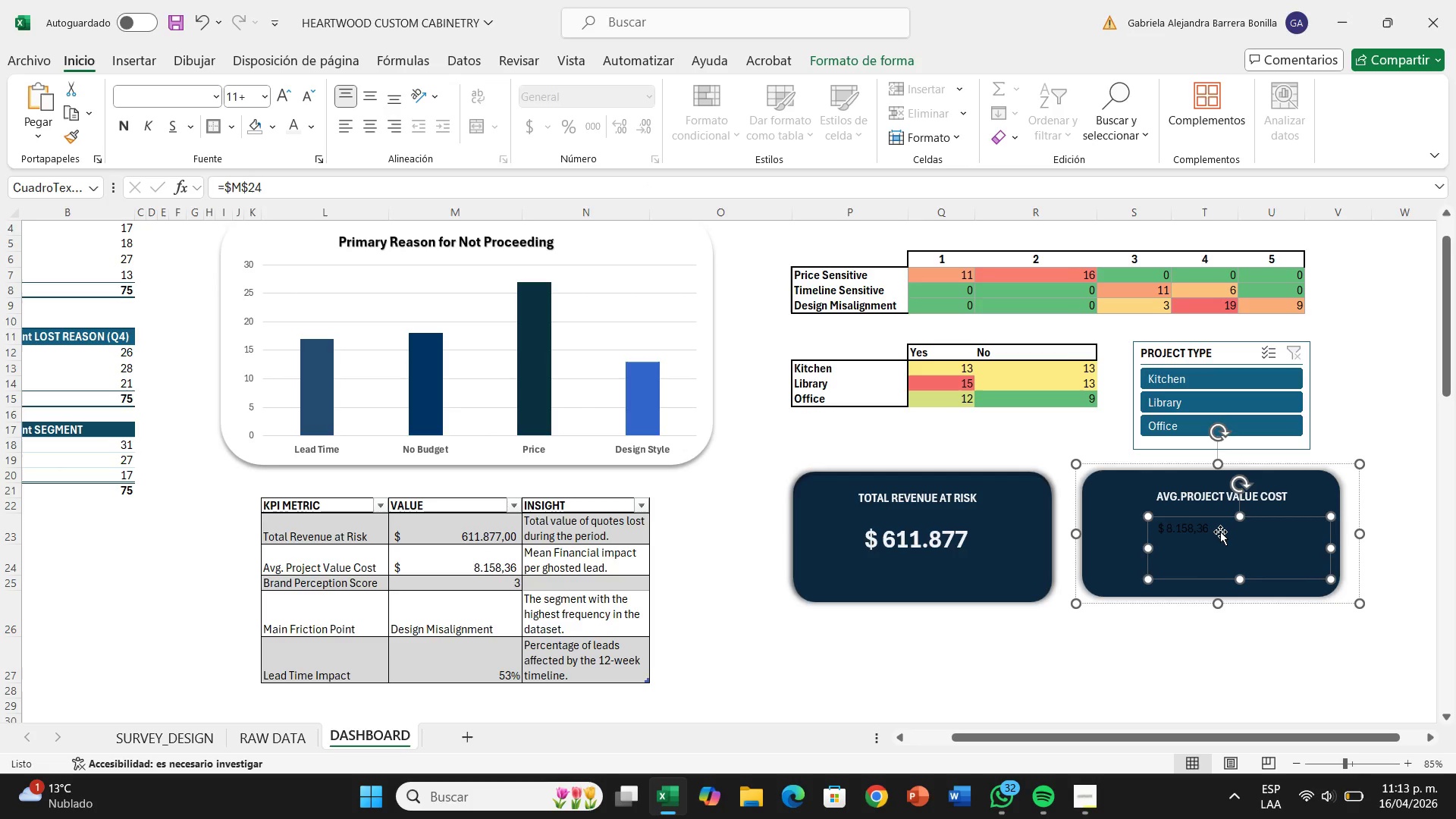 
key(Control+Z)
 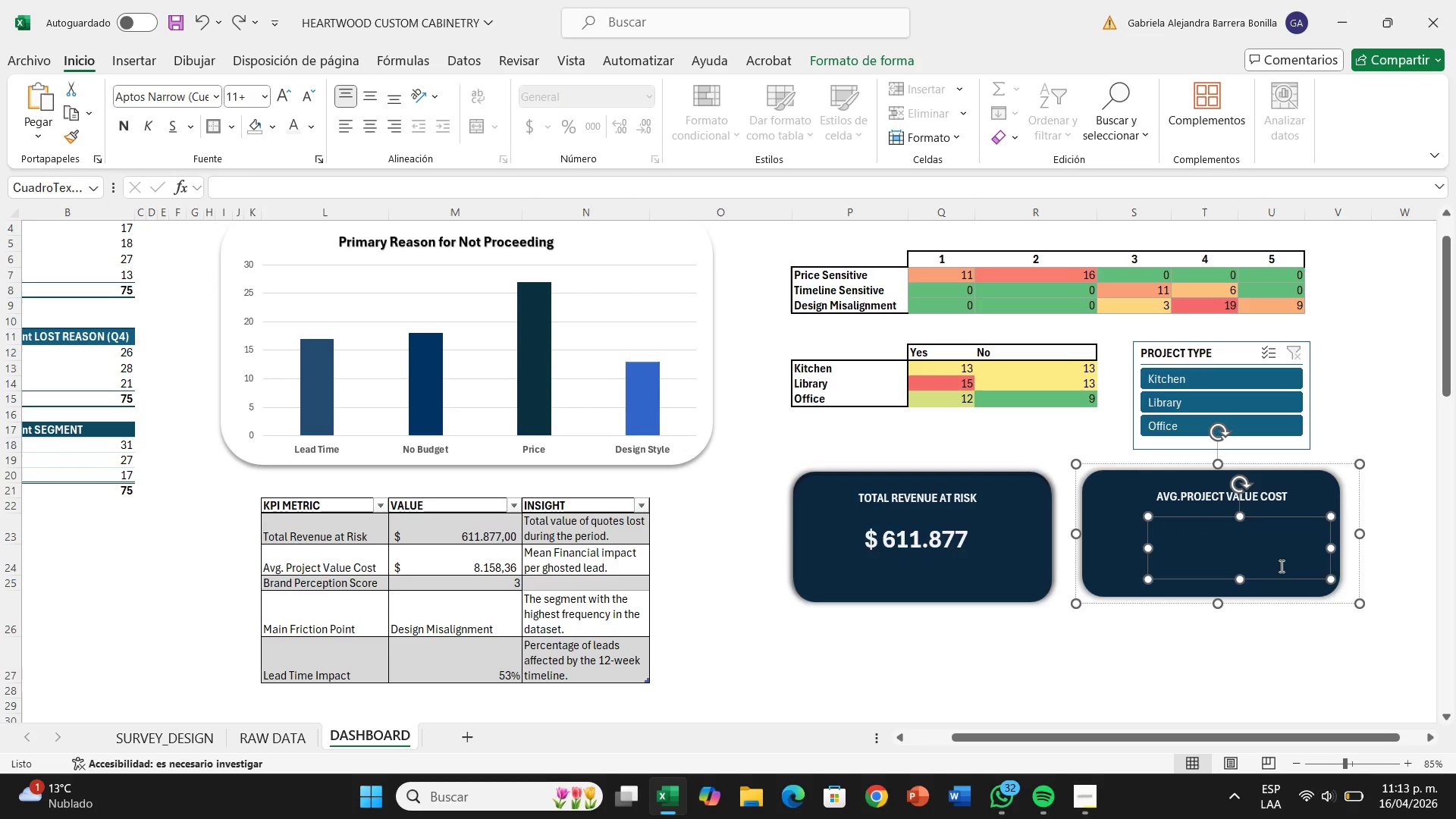 
key(Control+Z)
 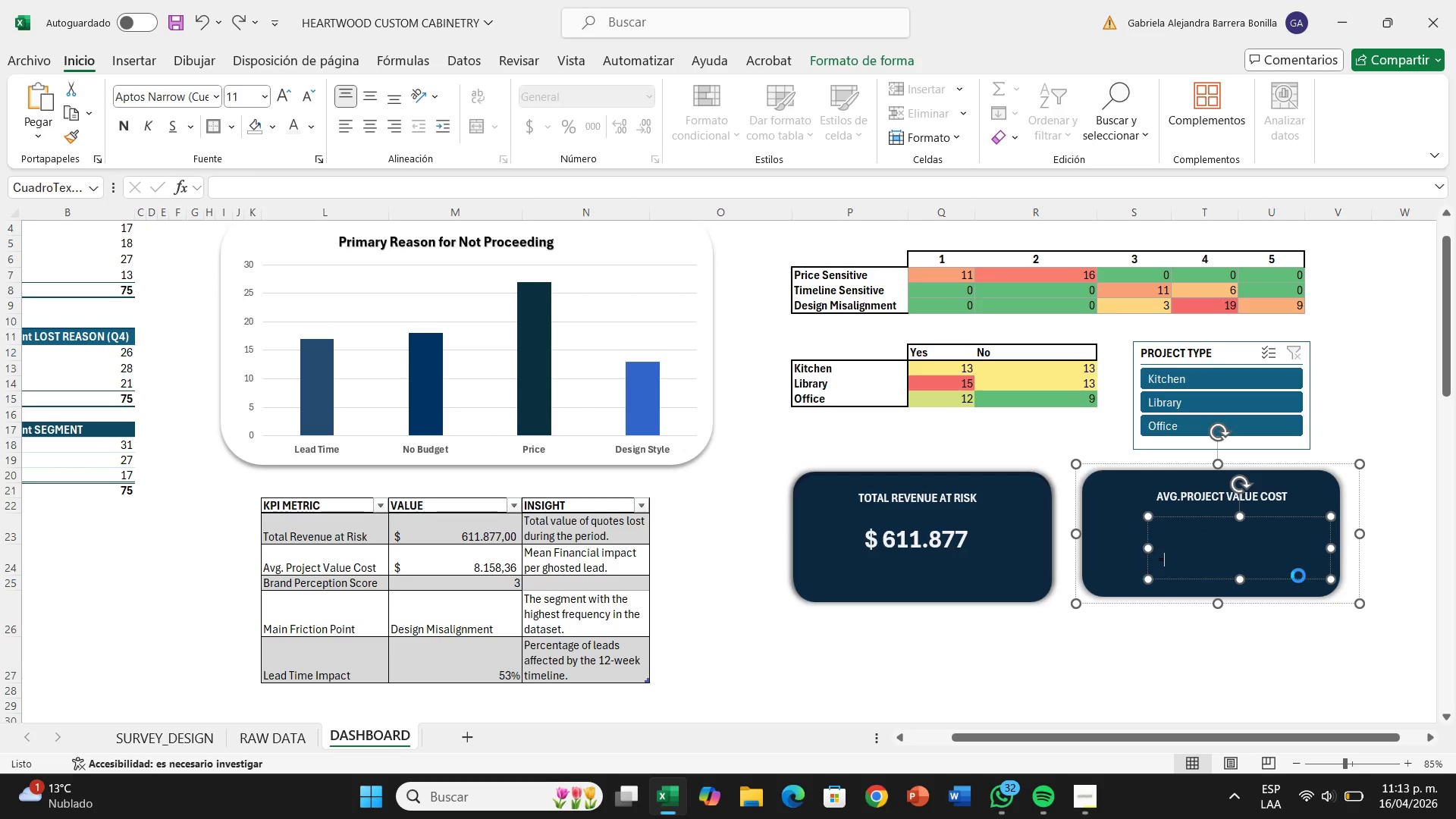 
key(Control+Z)
 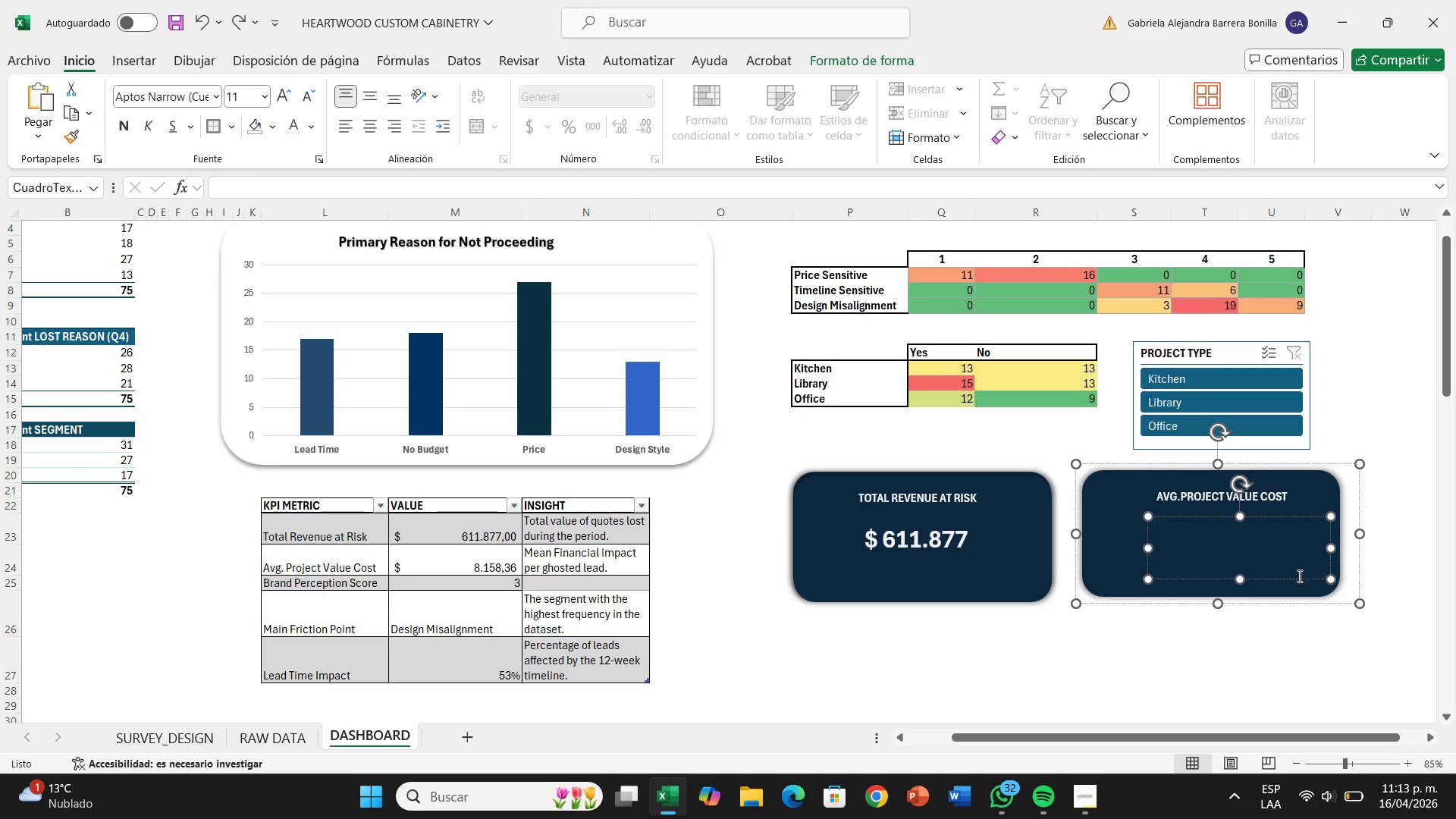 
key(Control+Z)
 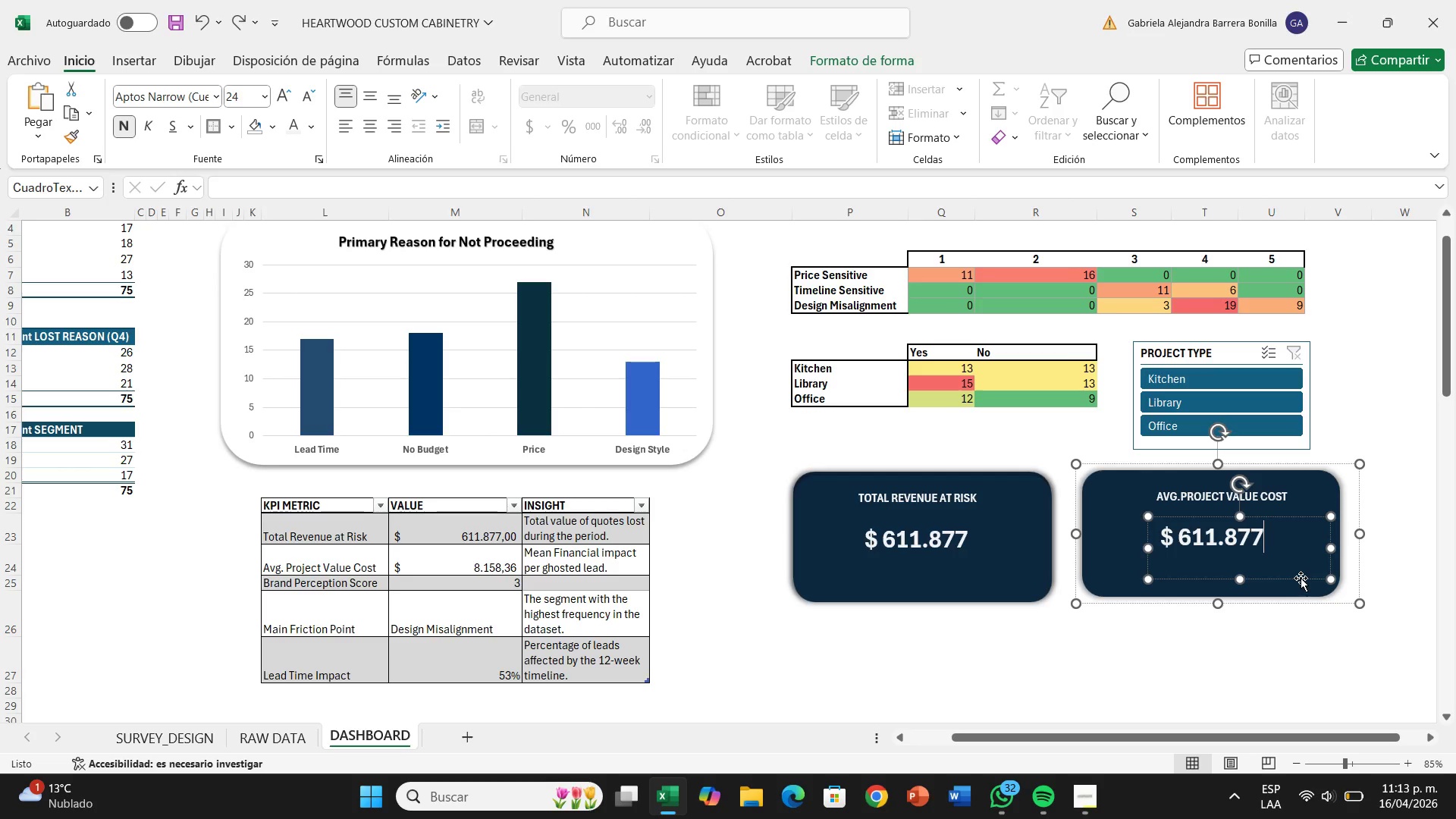 
left_click([1301, 578])
 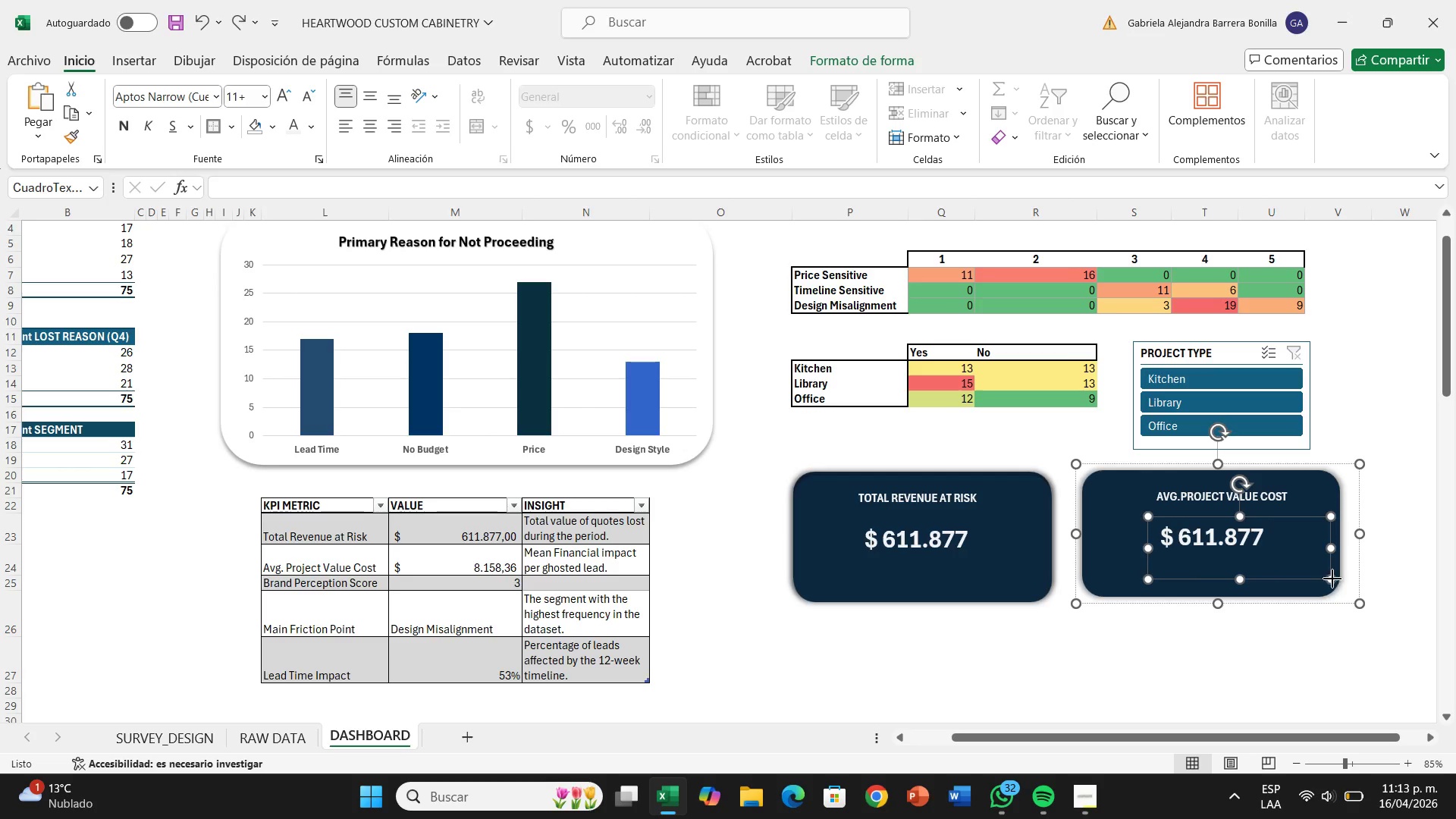 
left_click([1332, 579])
 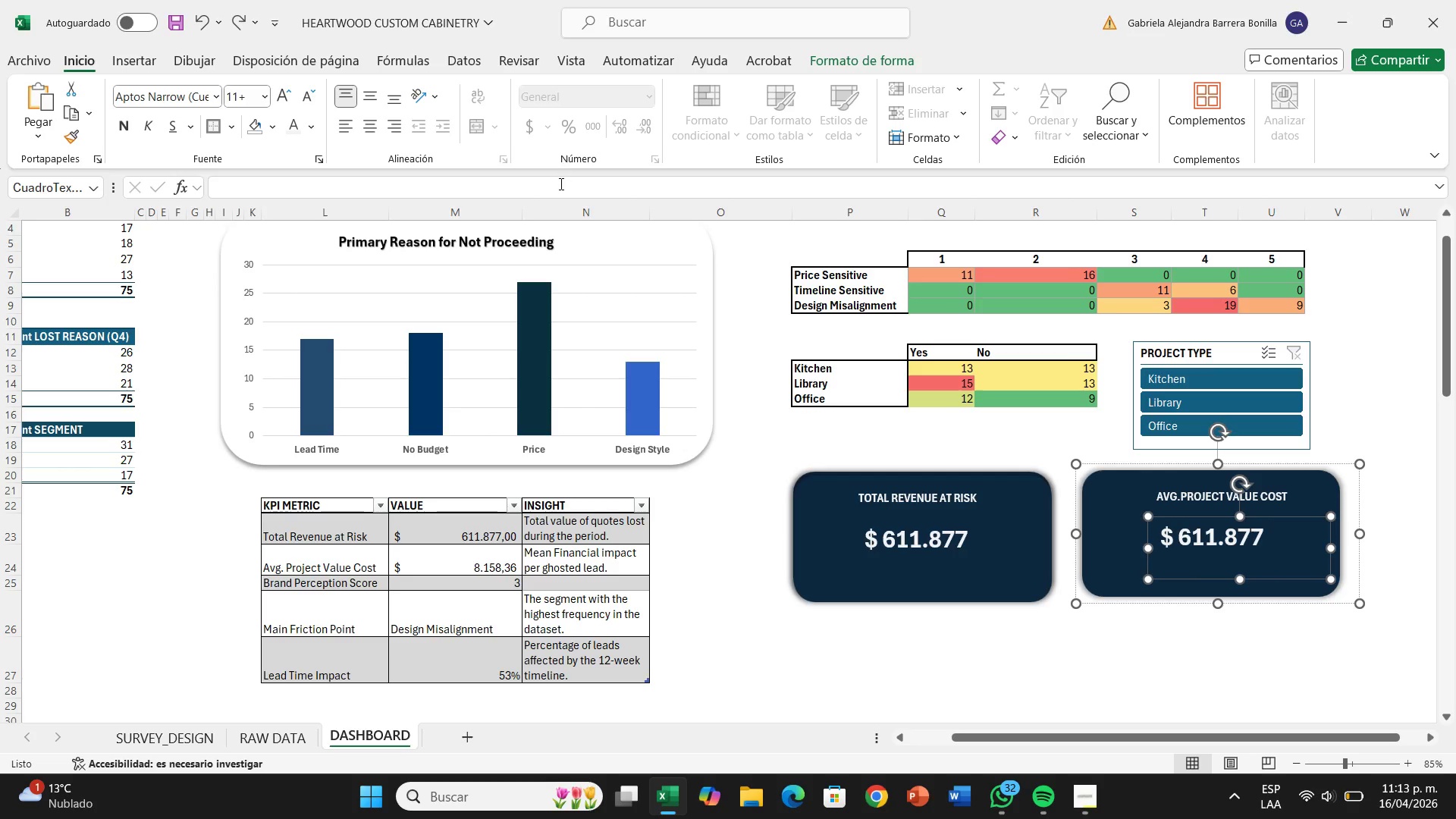 
left_click([560, 187])
 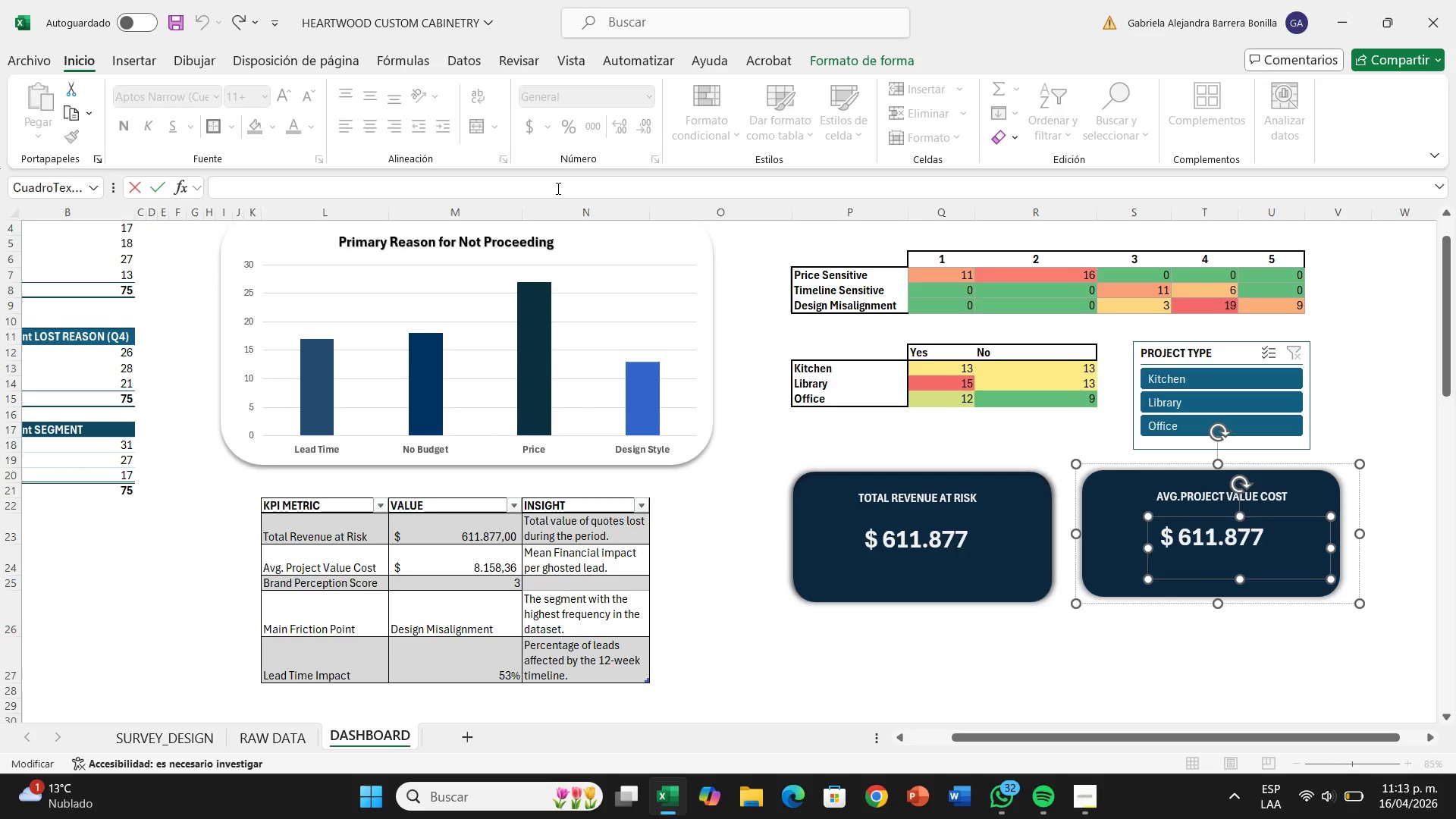 
key(Shift+0)
 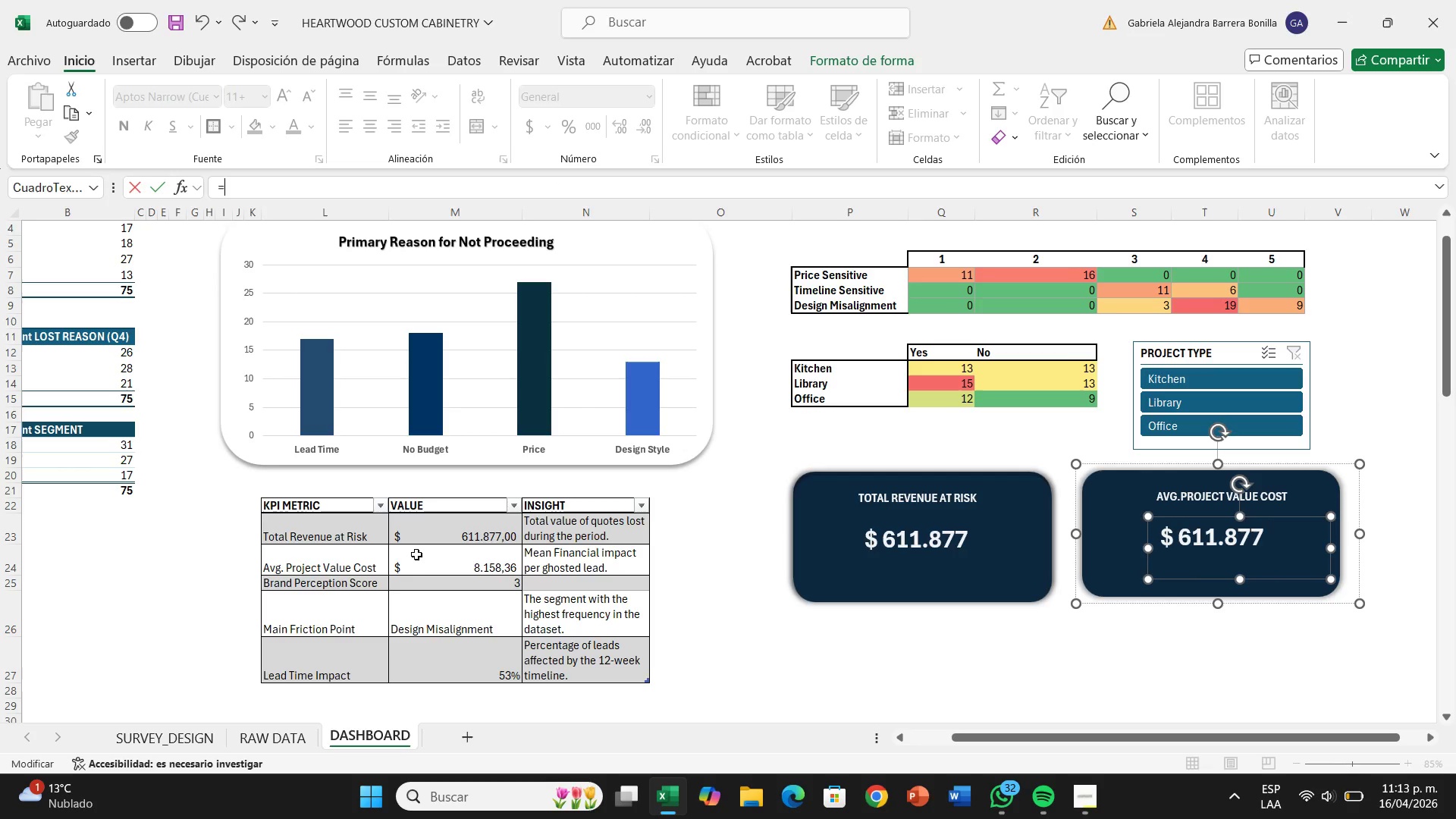 
left_click([416, 554])
 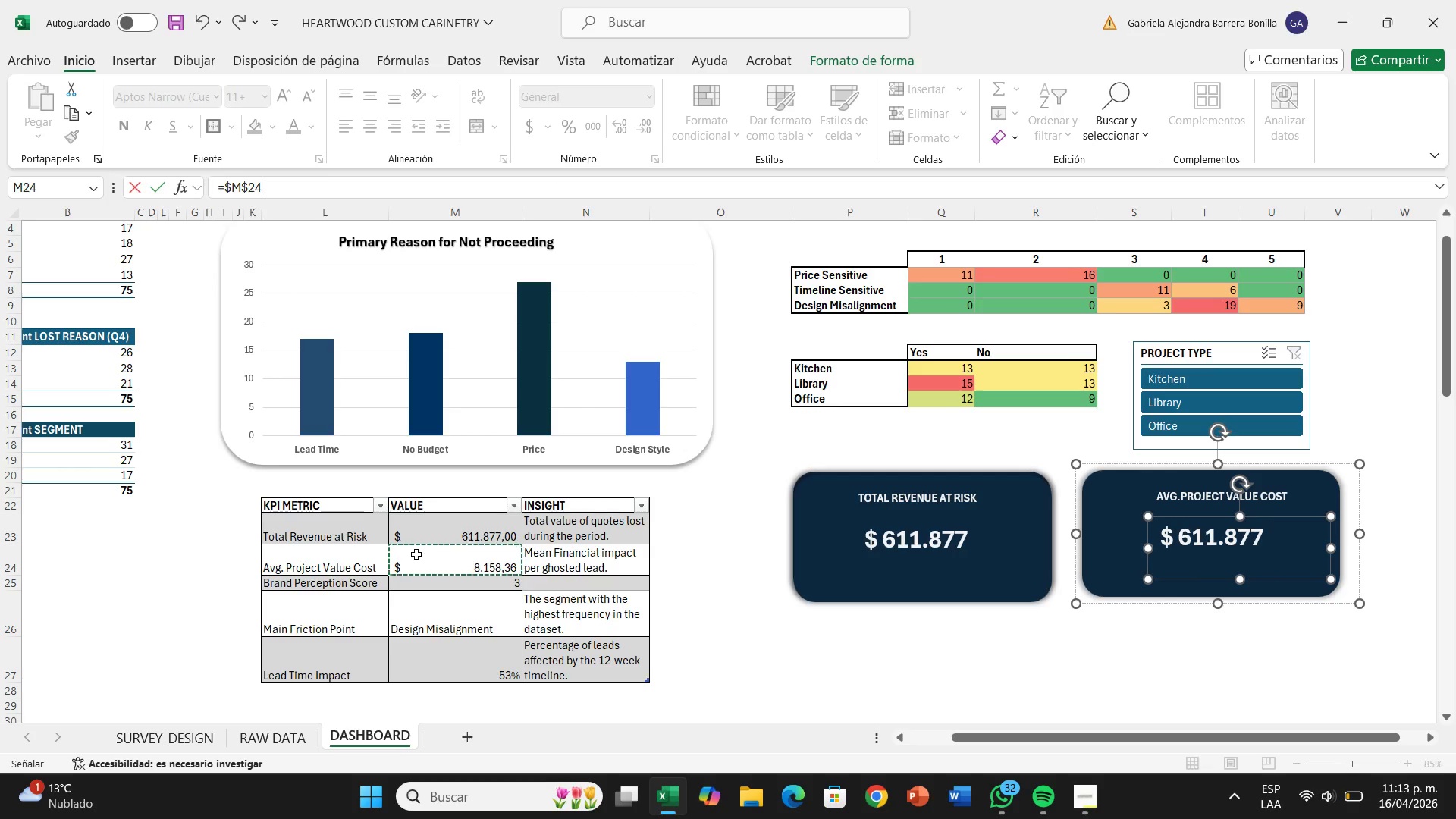 
key(Enter)
 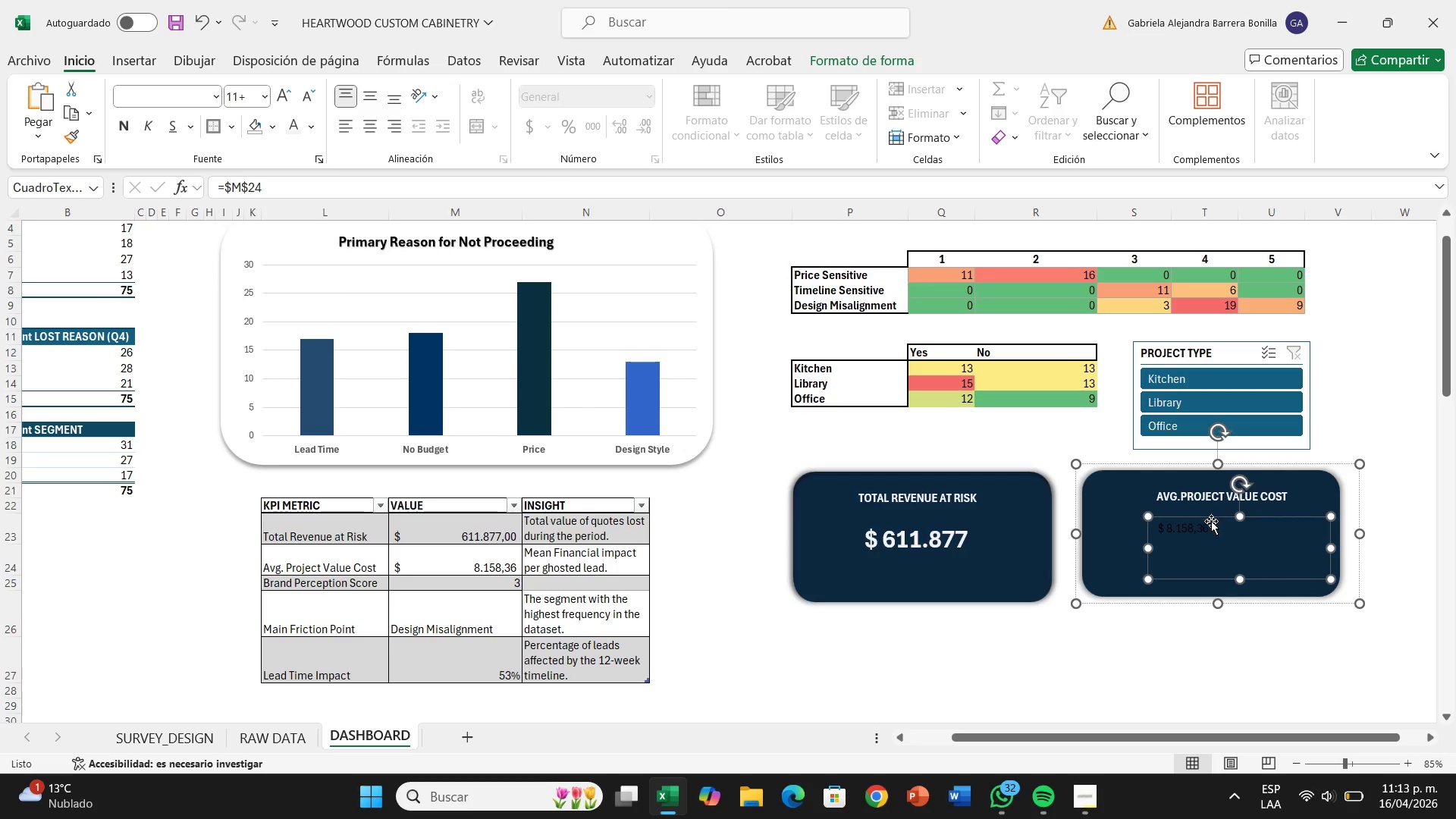 
double_click([1211, 521])
 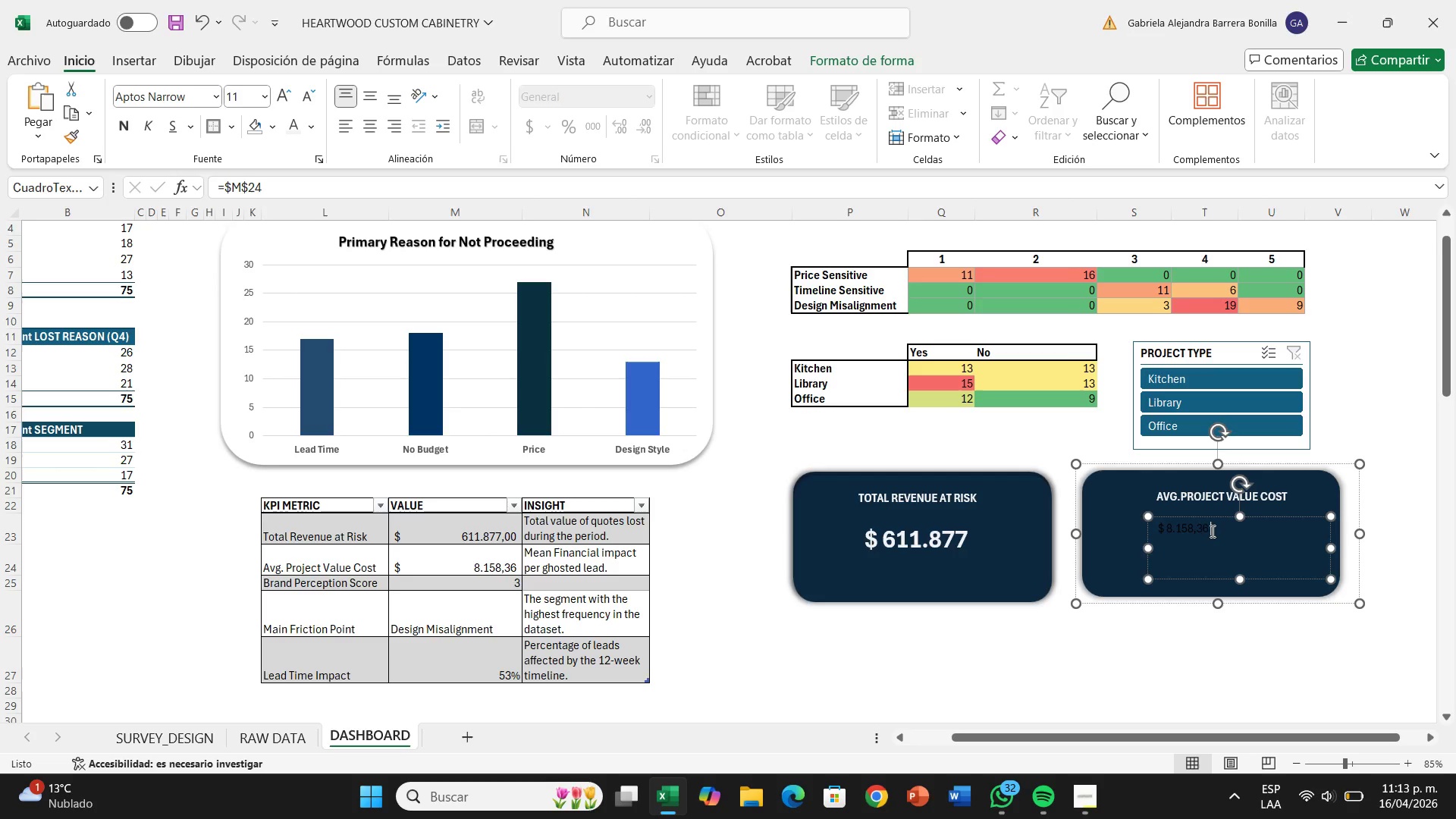 
left_click_drag(start_coordinate=[1211, 531], to_coordinate=[1149, 530])
 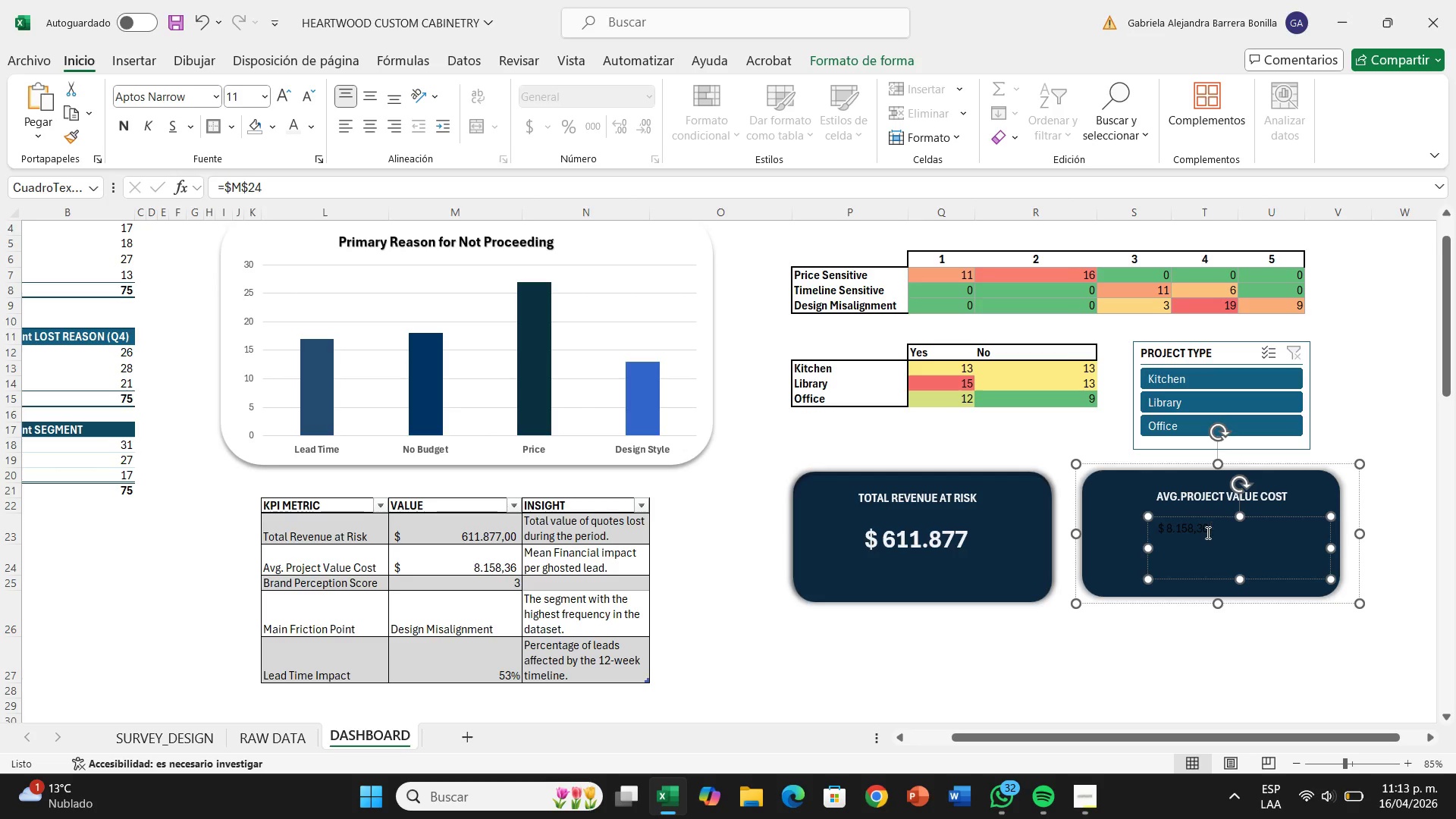 
left_click_drag(start_coordinate=[1207, 532], to_coordinate=[1169, 535])
 